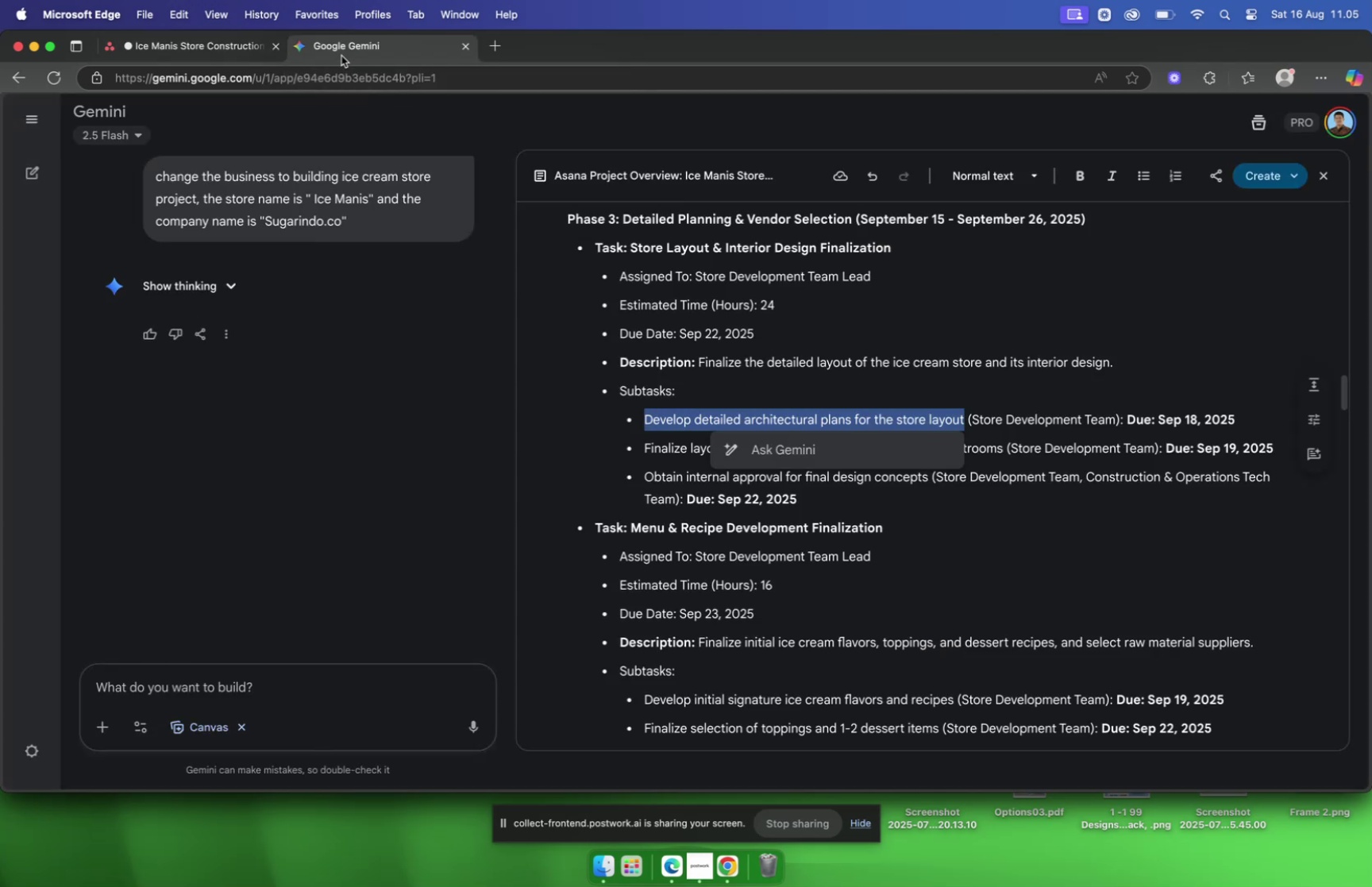 
left_click([170, 52])
 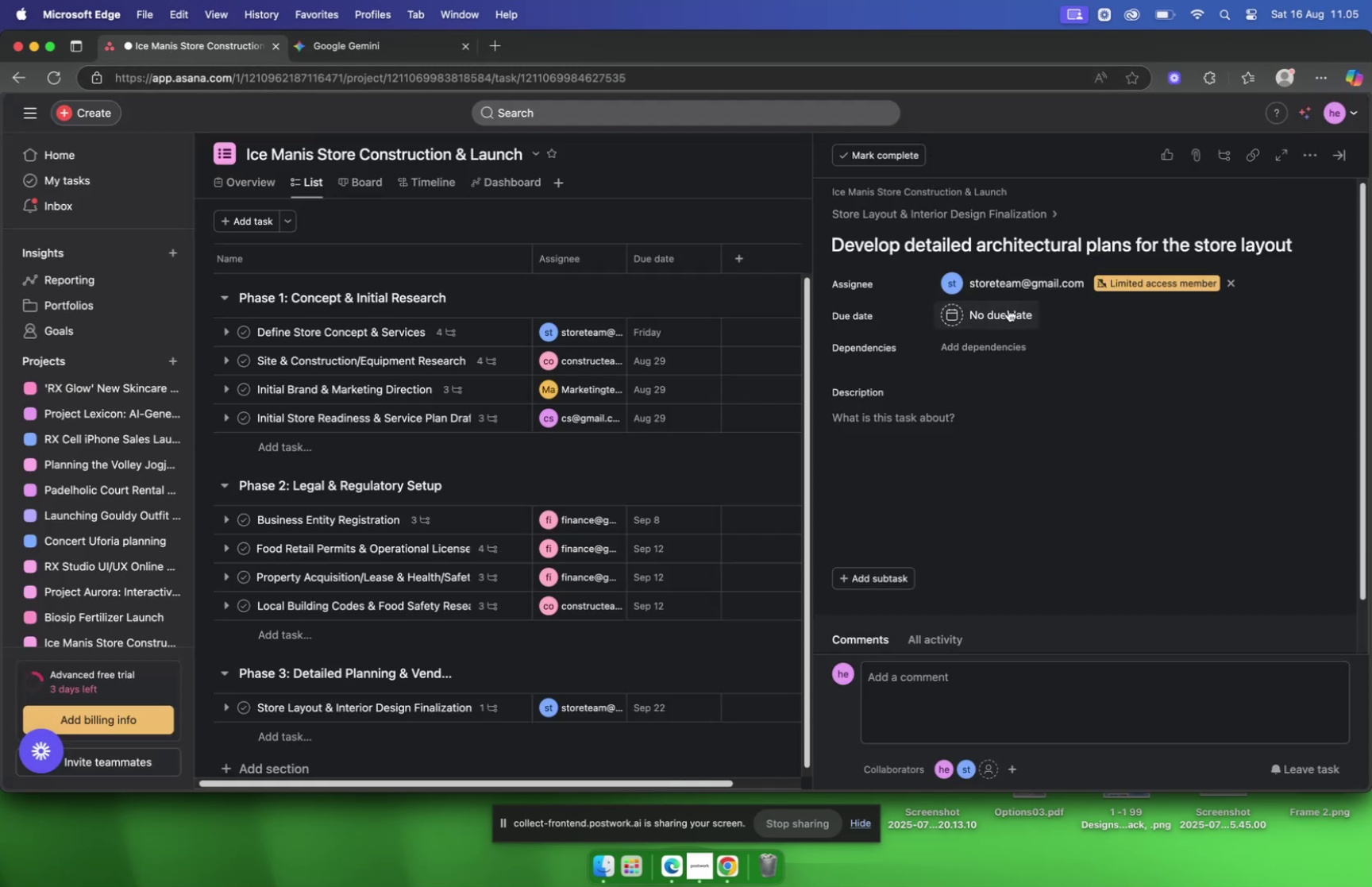 
left_click([1008, 312])
 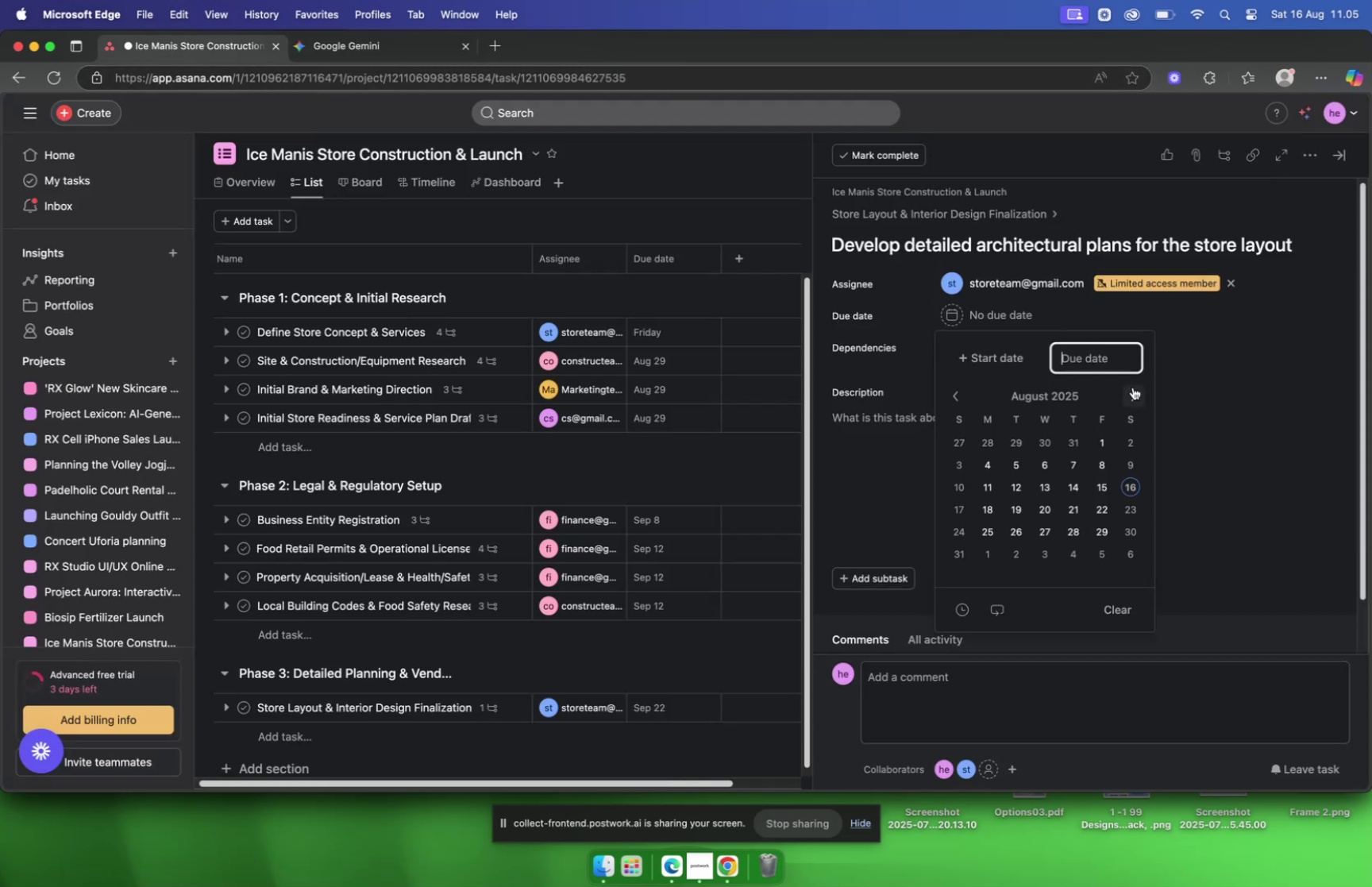 
left_click([1132, 389])
 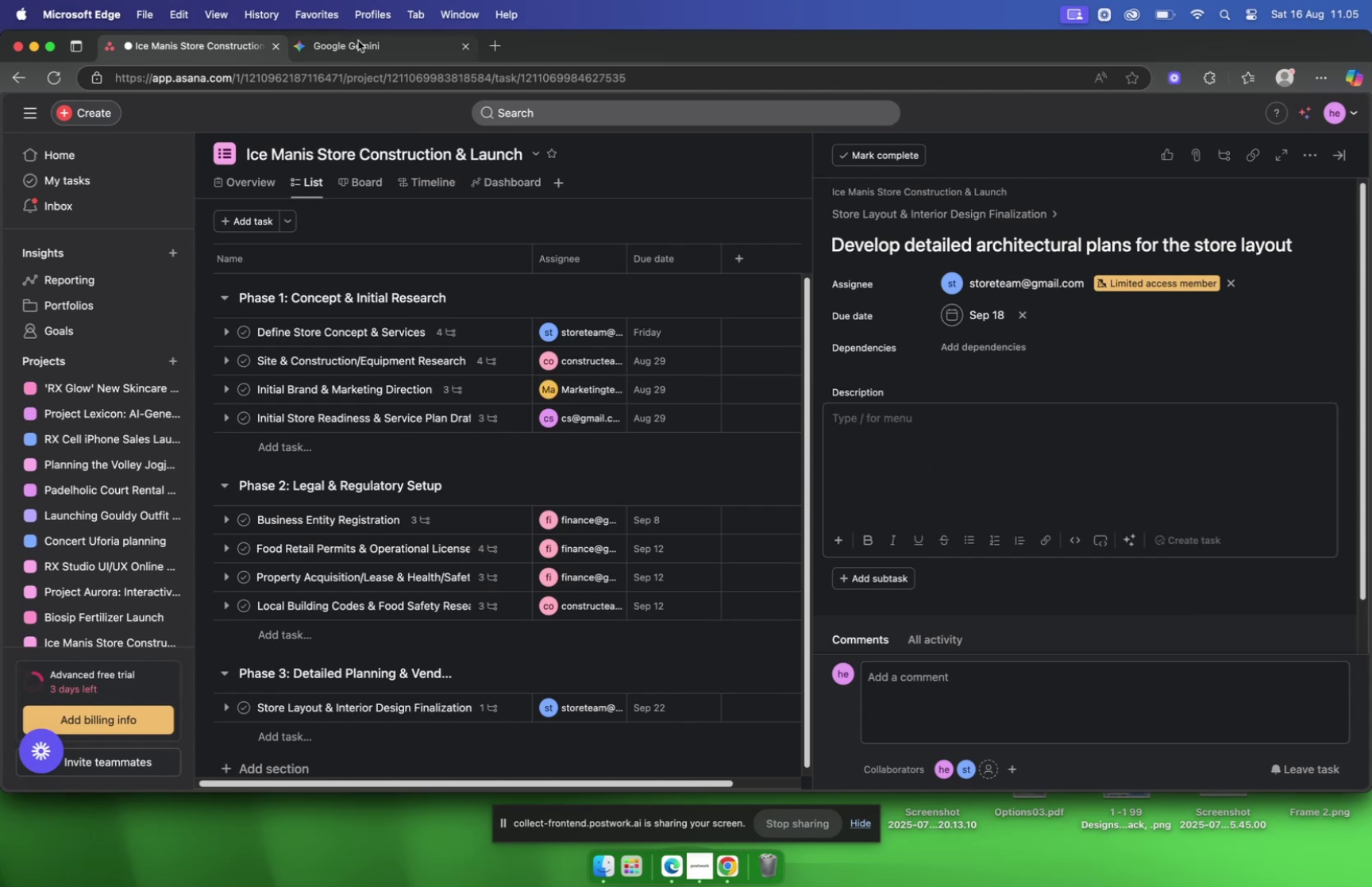 
wait(6.88)
 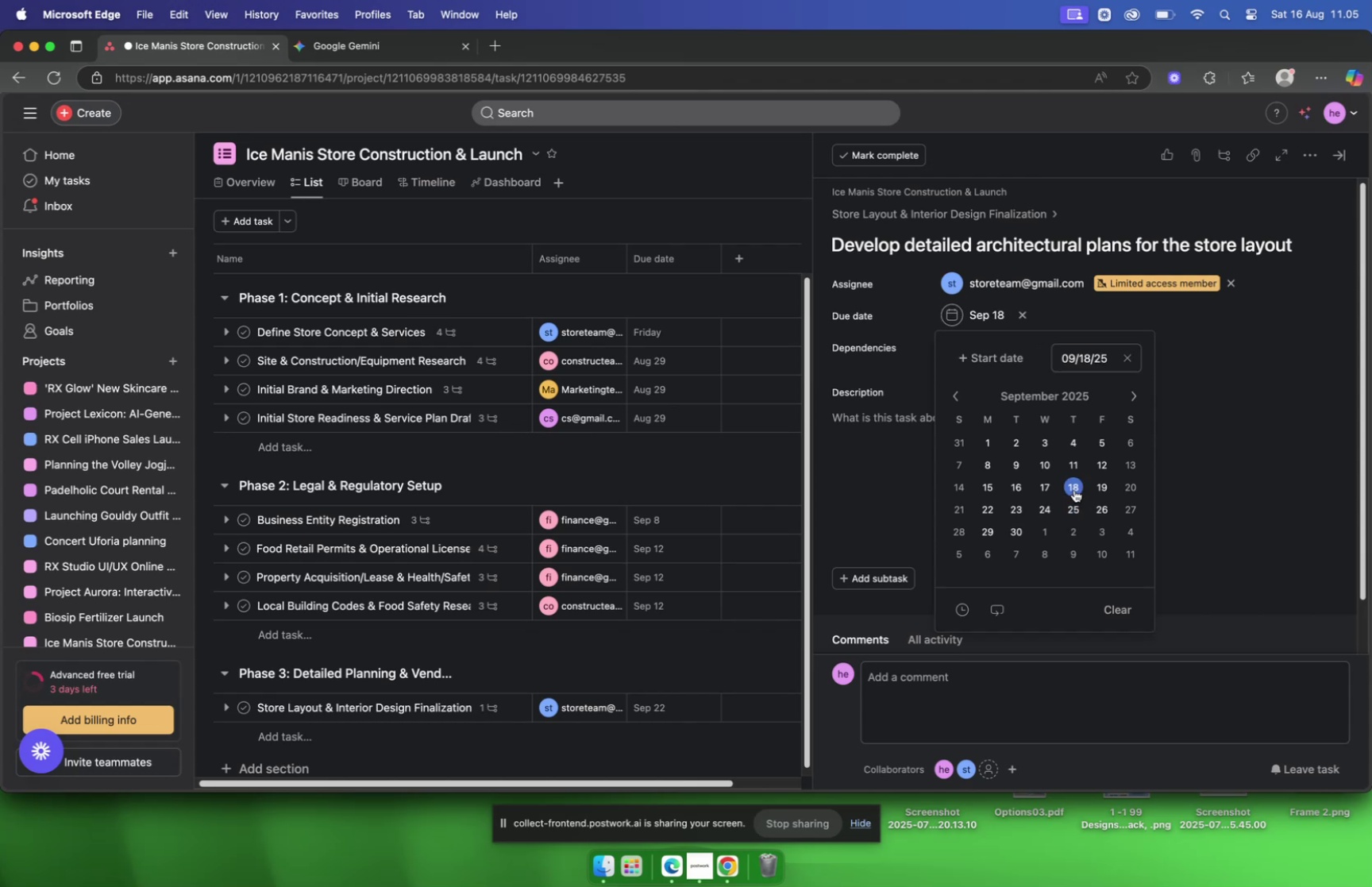 
scroll: coordinate [1042, 358], scroll_direction: down, amount: 6.0
 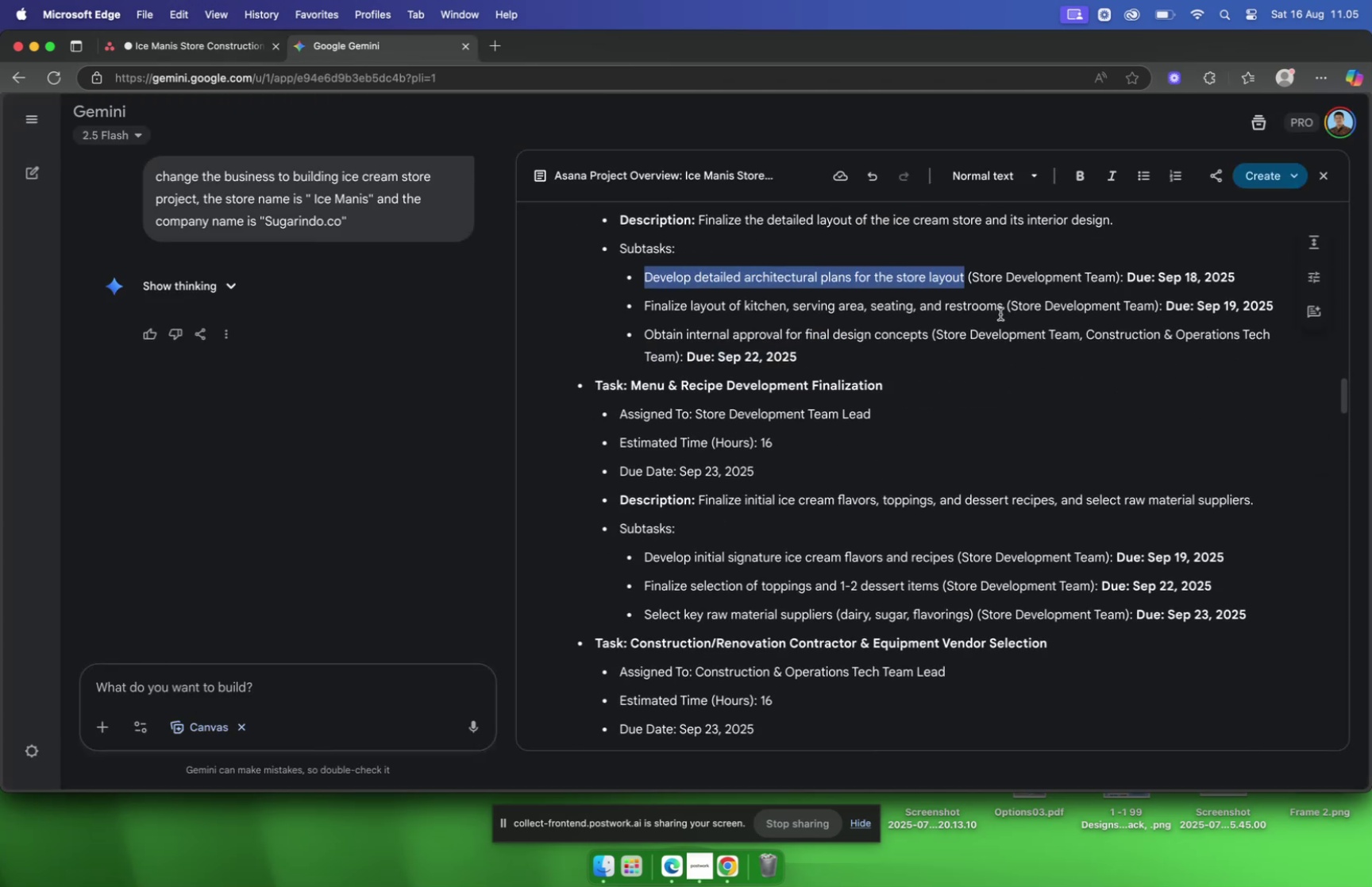 
left_click([1004, 314])
 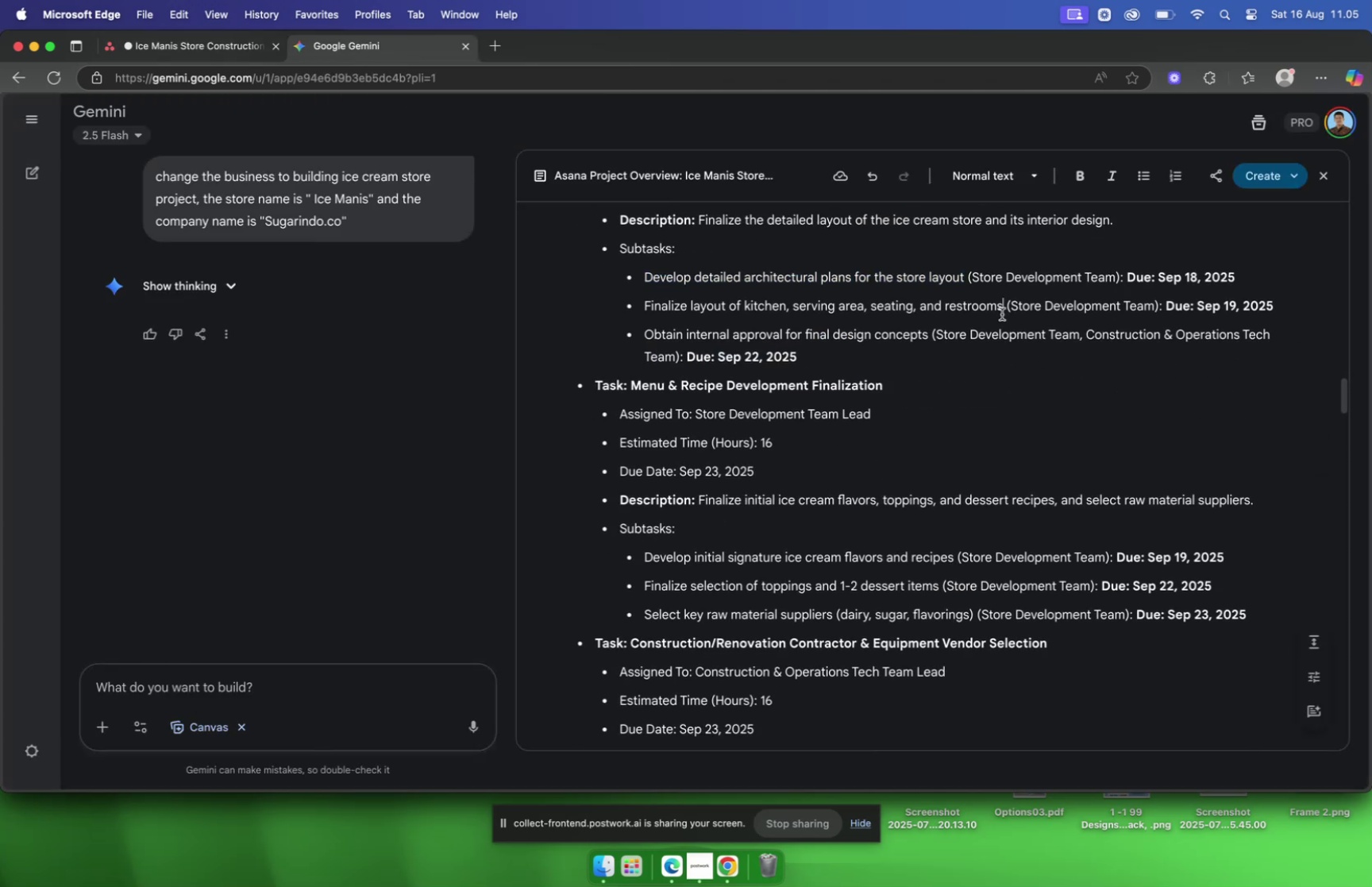 
left_click_drag(start_coordinate=[1002, 313], to_coordinate=[645, 300])
 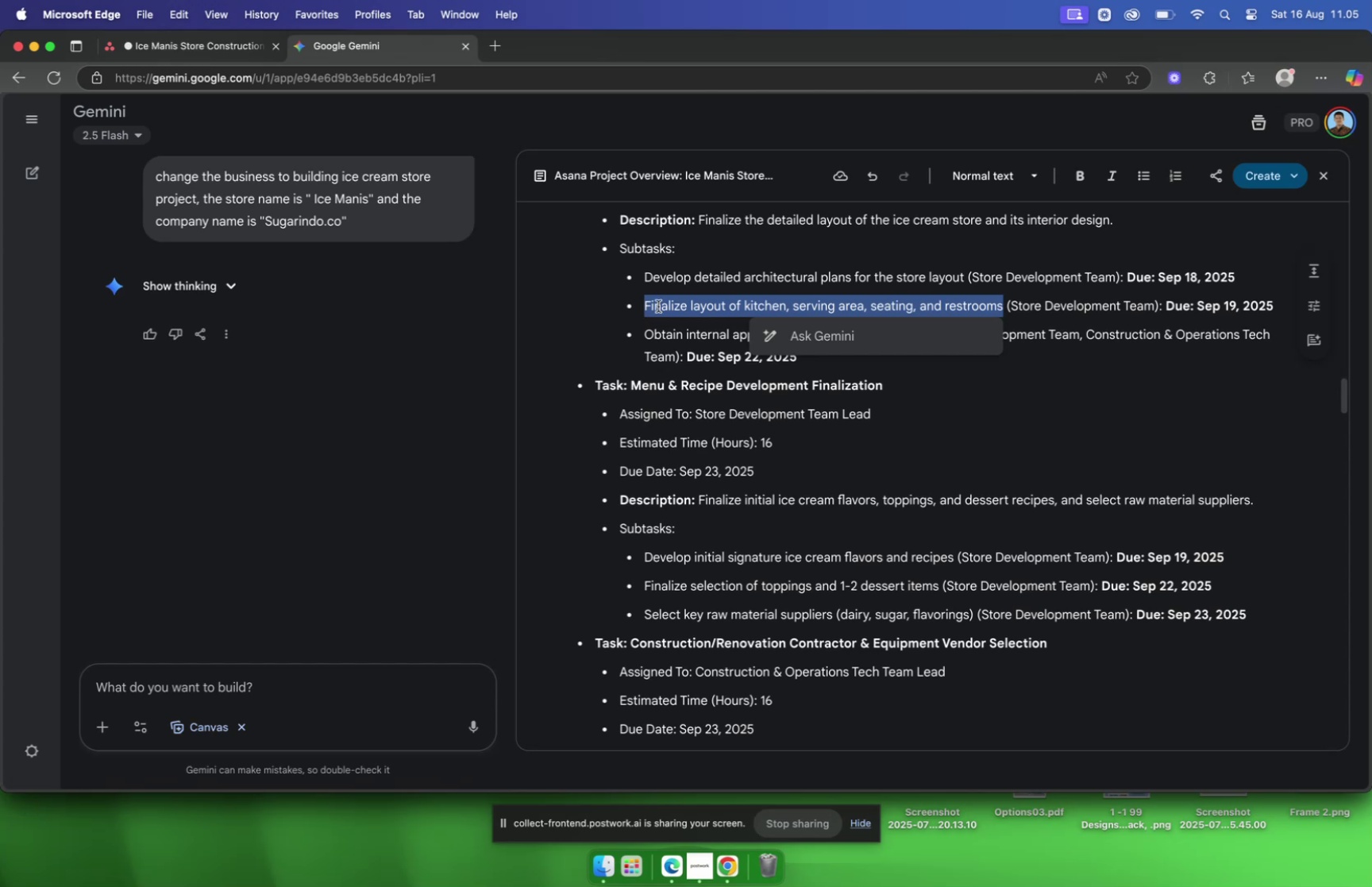 
key(Meta+C)
 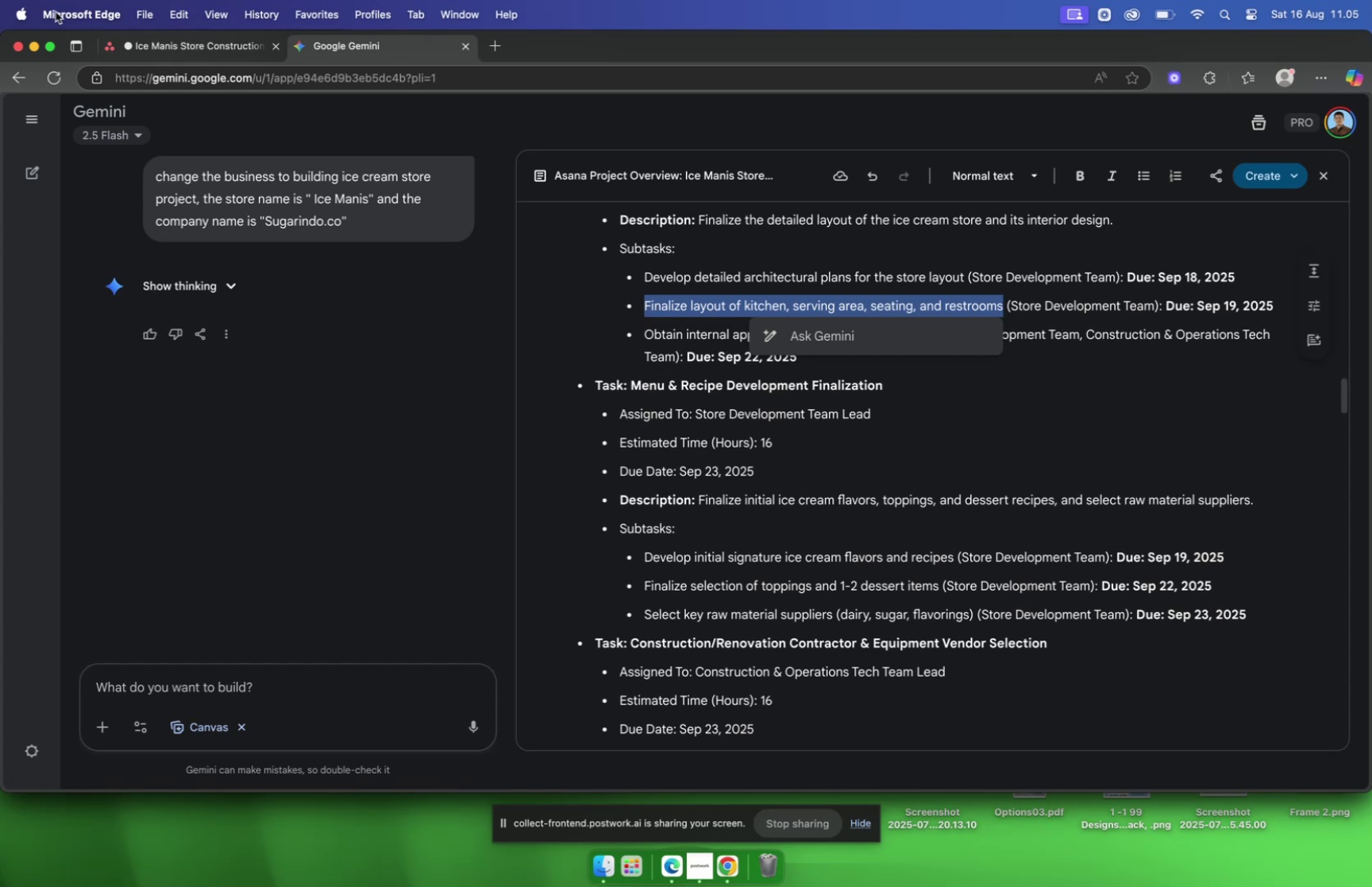 
mouse_move([156, 51])
 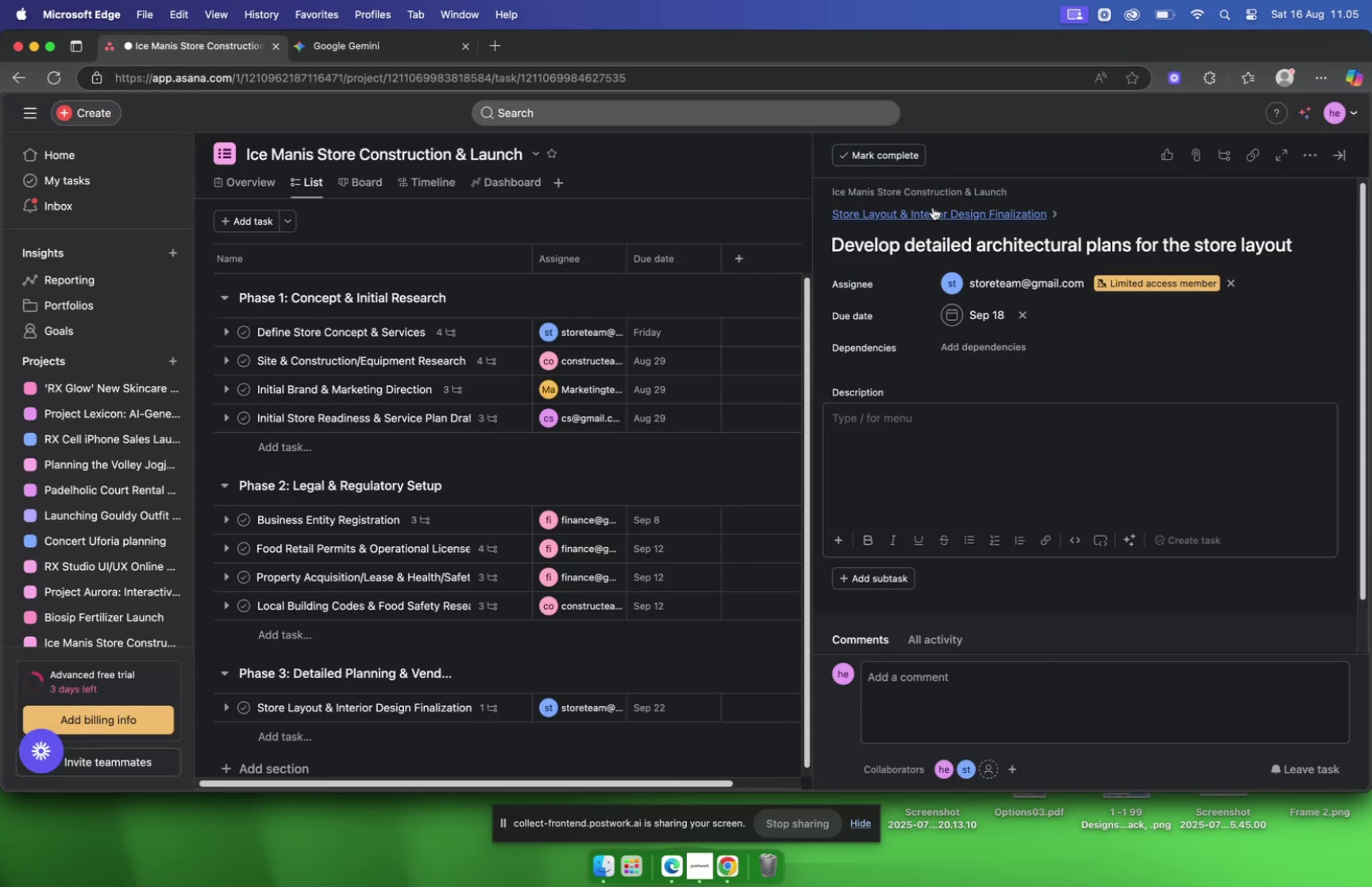 
left_click([933, 207])
 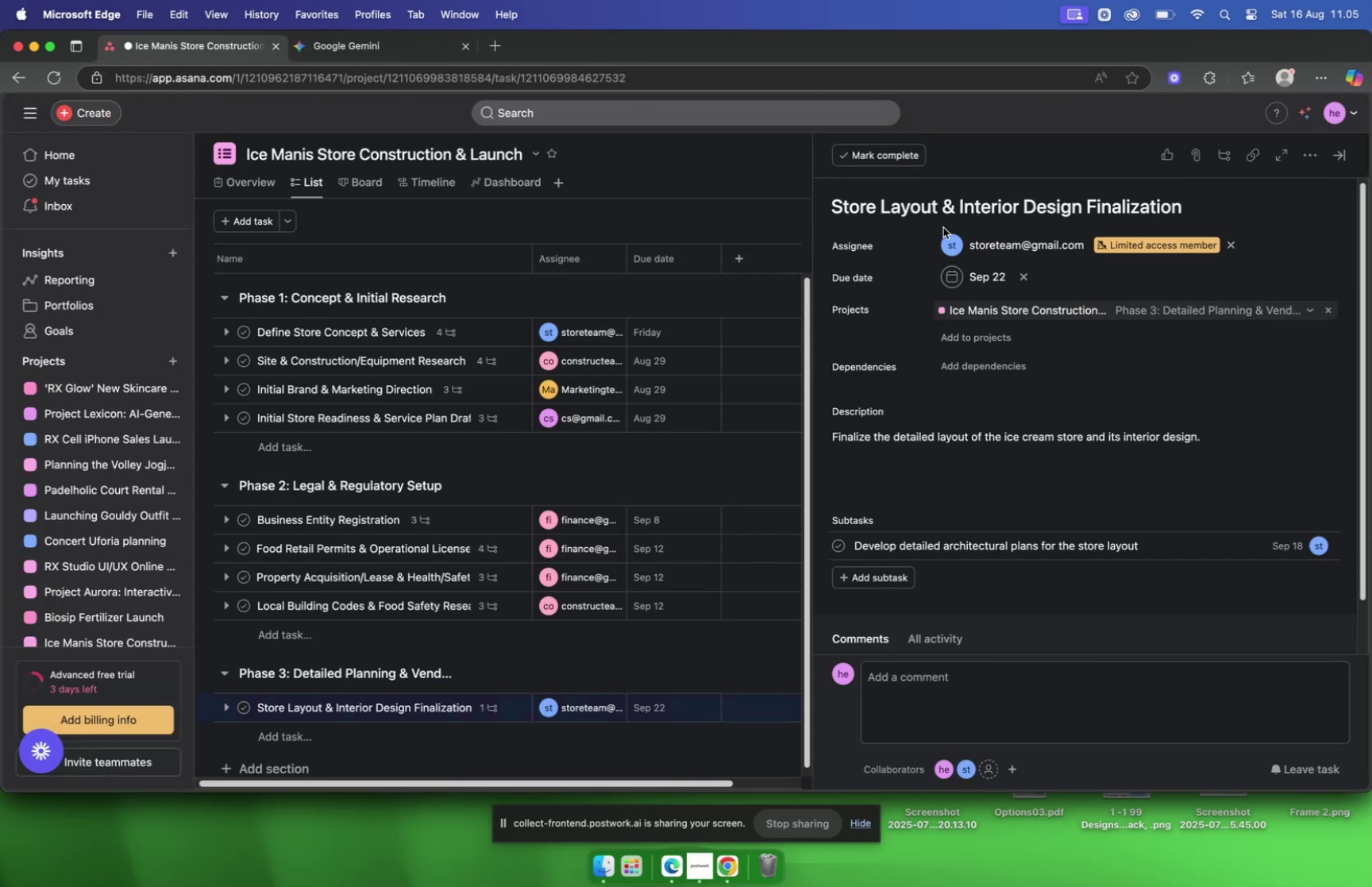 
scroll: coordinate [942, 279], scroll_direction: down, amount: 4.0
 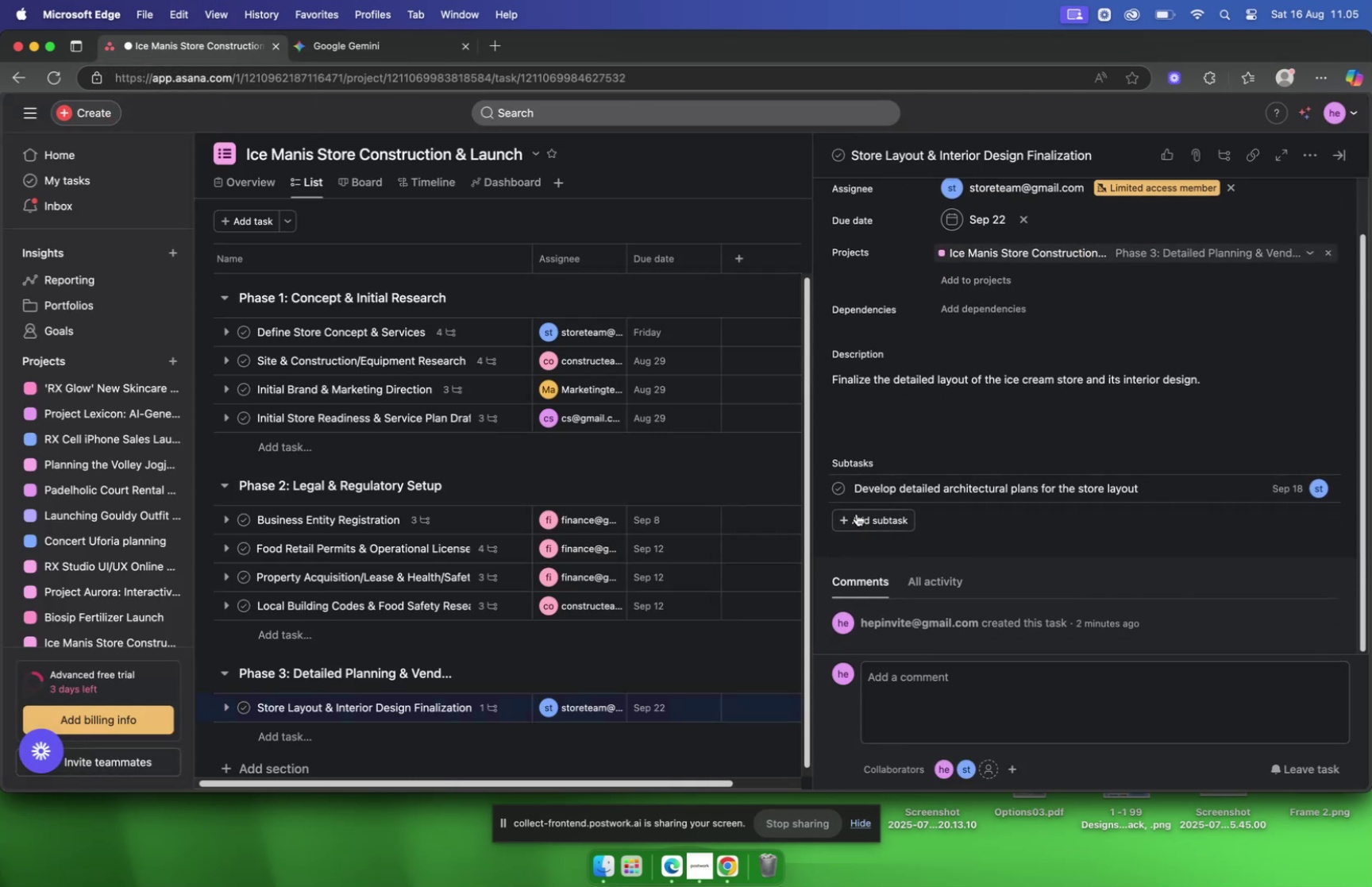 
left_click([857, 514])
 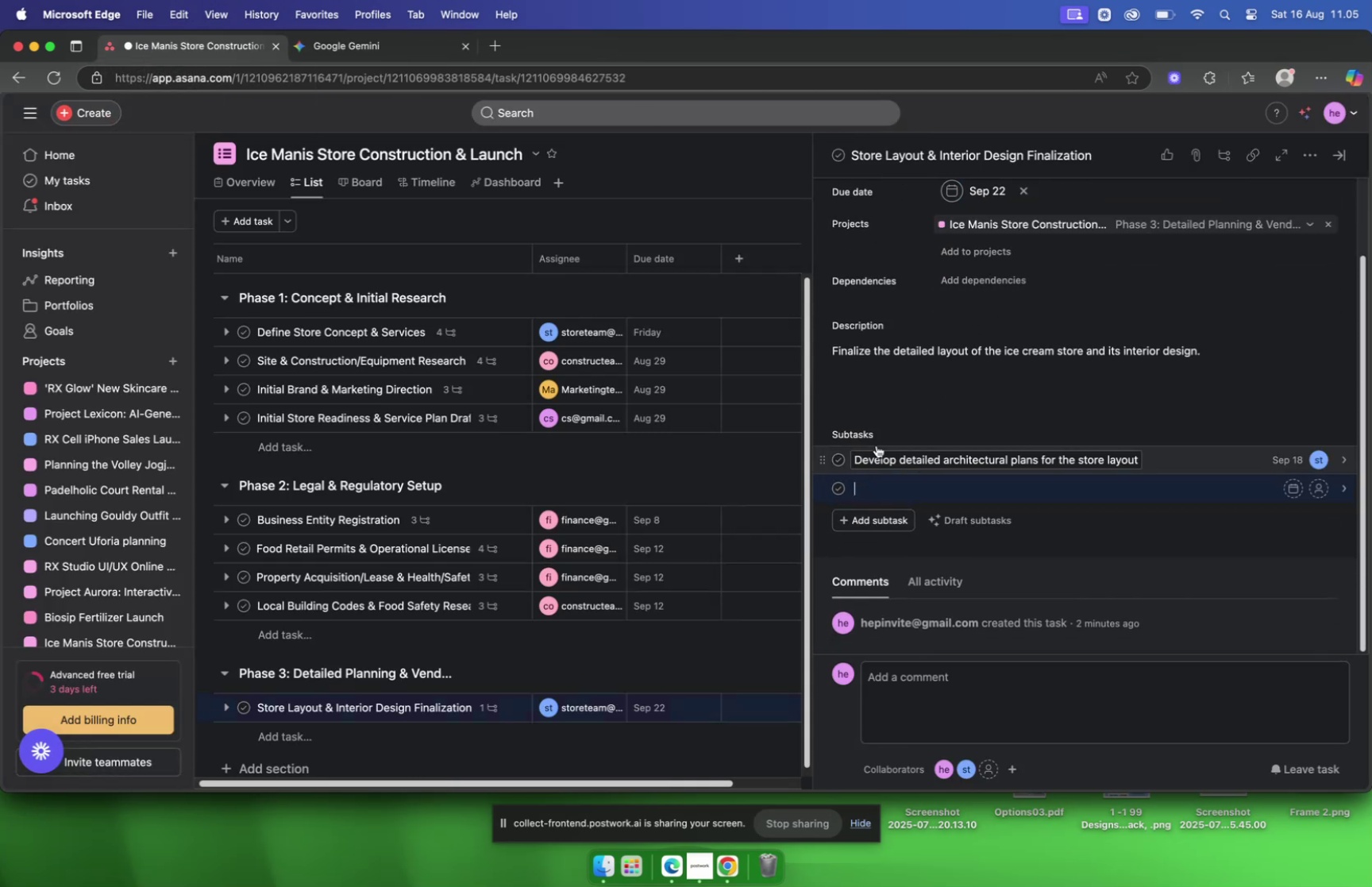 
key(Meta+V)
 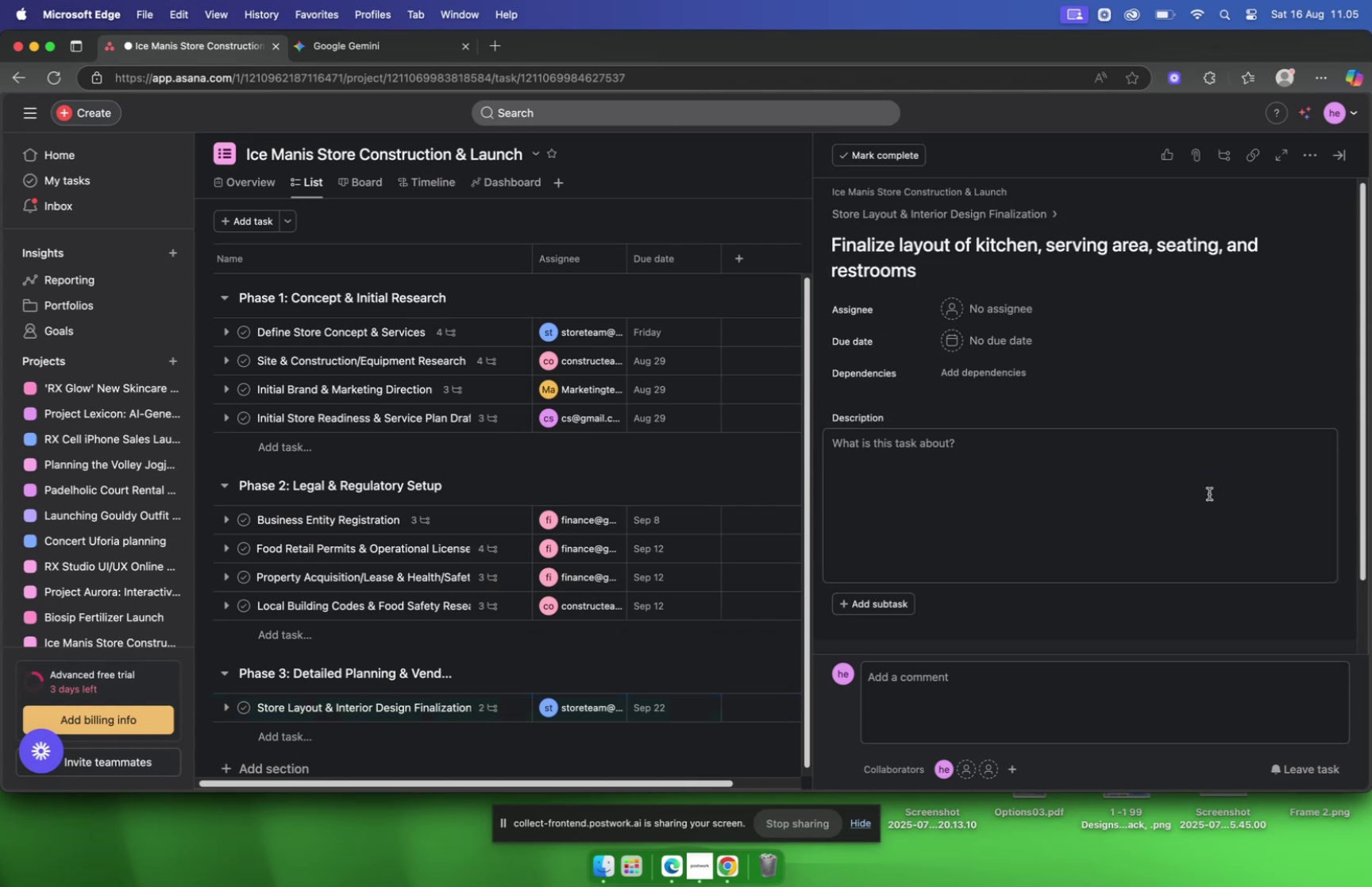 
wait(8.45)
 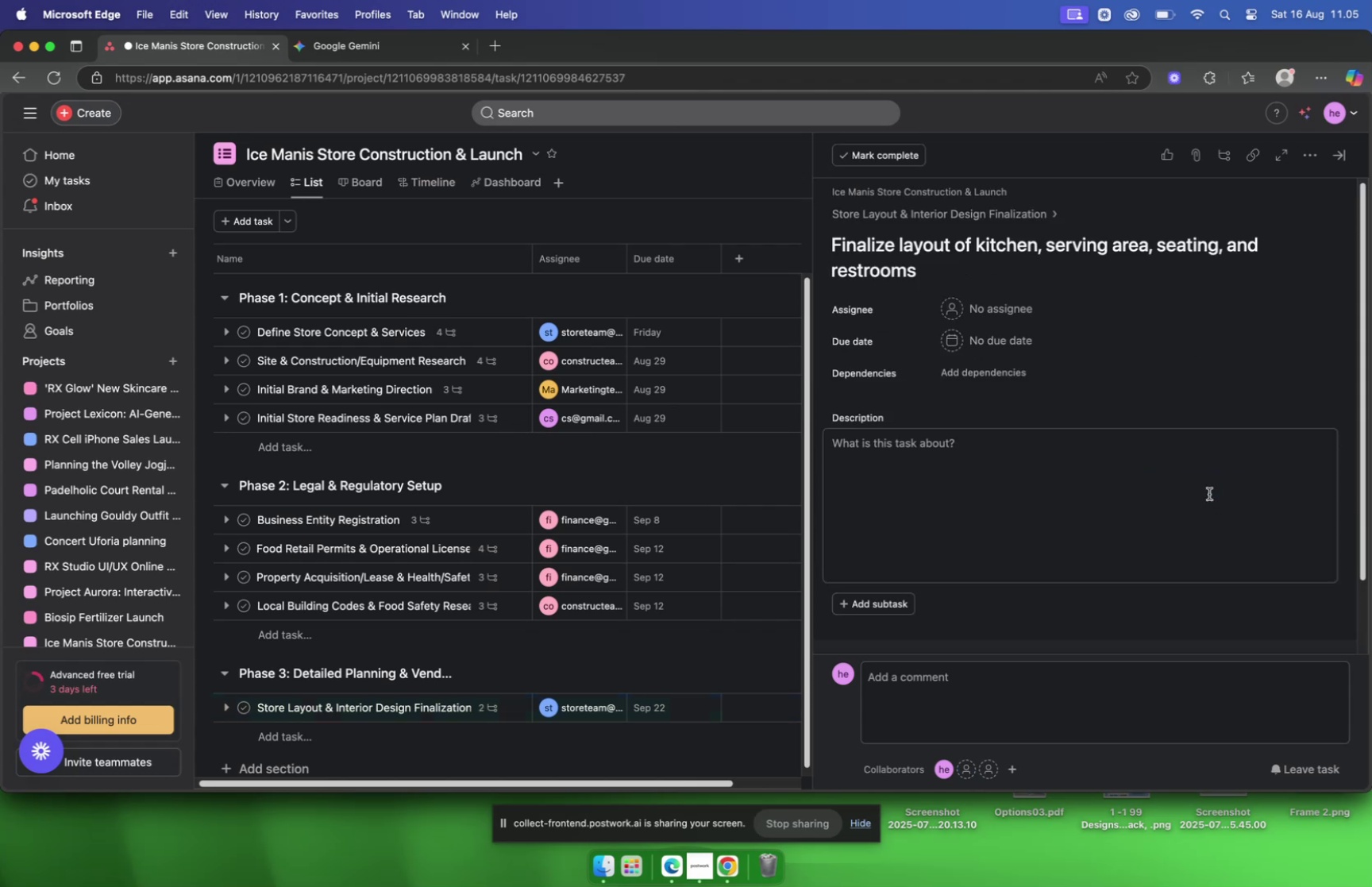 
left_click([341, 54])
 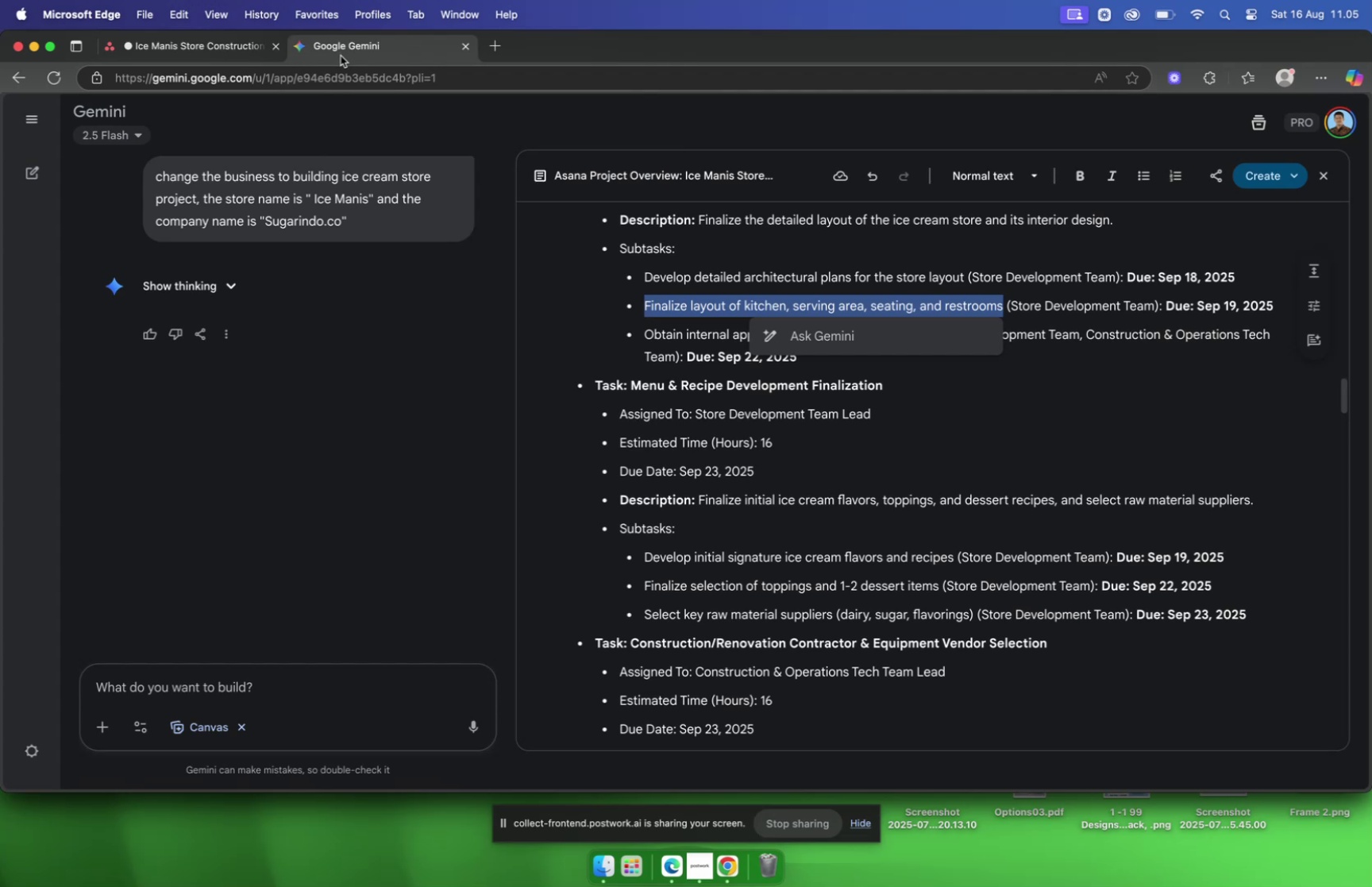 
left_click([176, 44])
 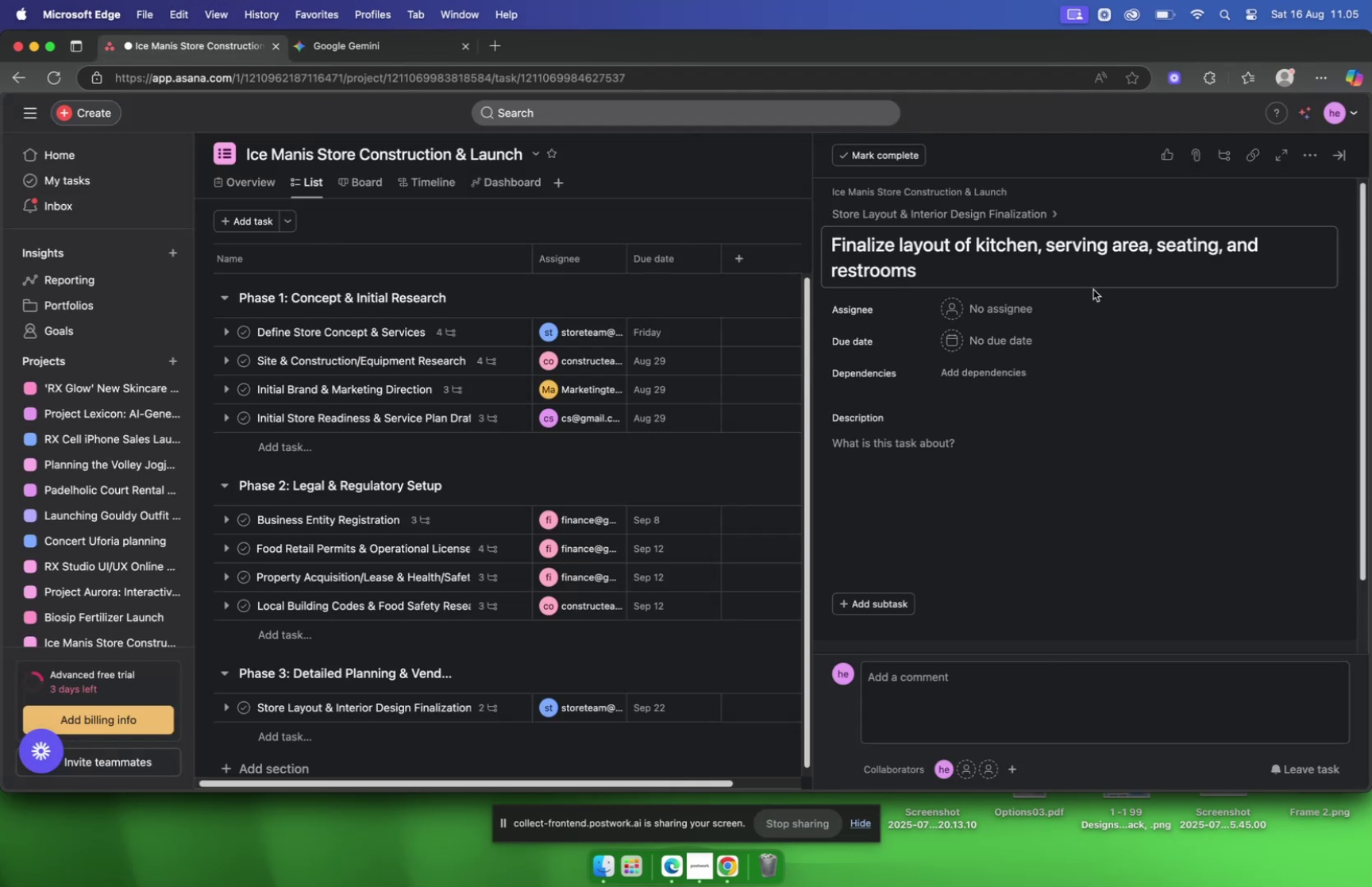 
left_click([1019, 299])
 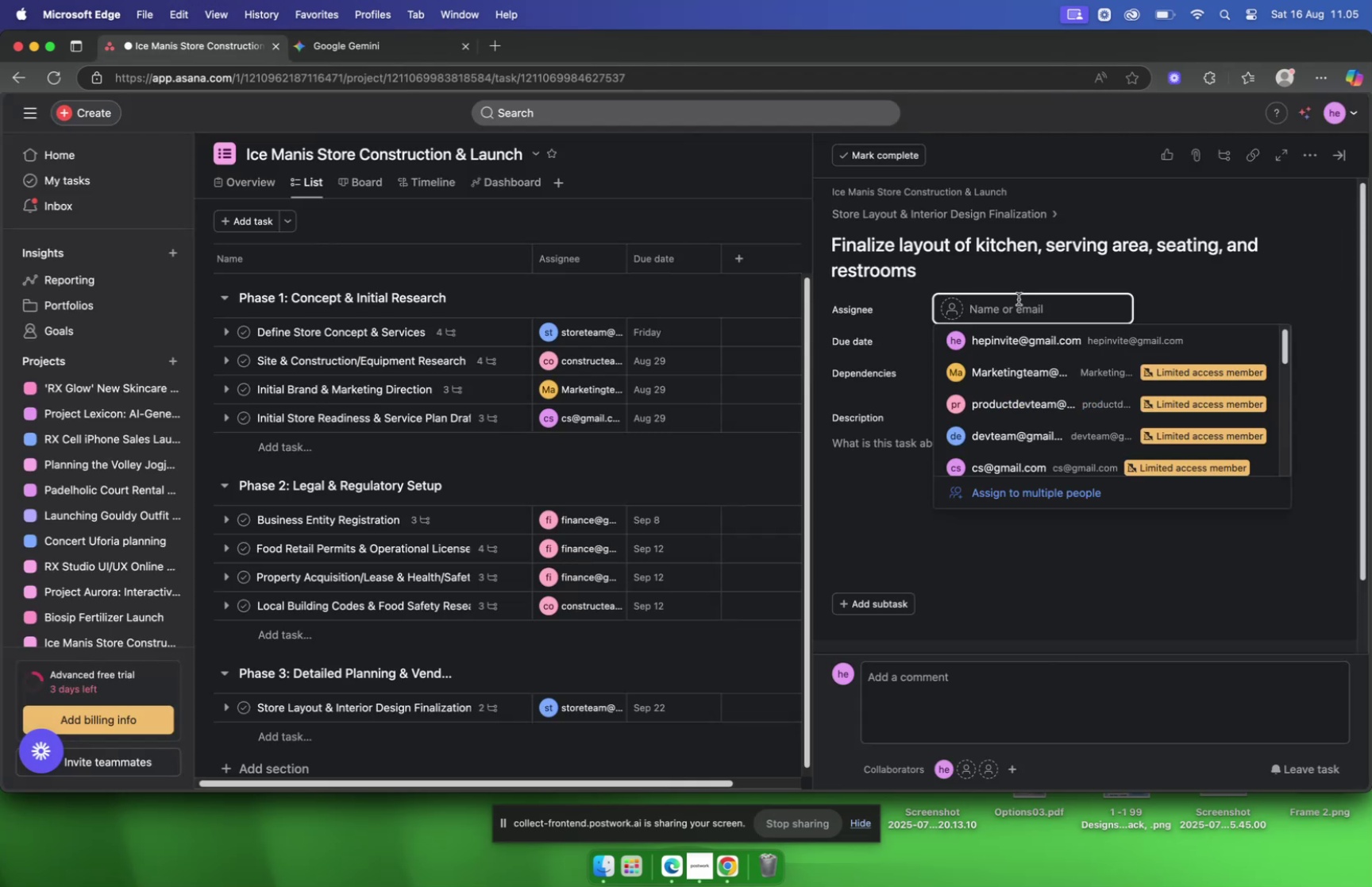 
type(storete)
 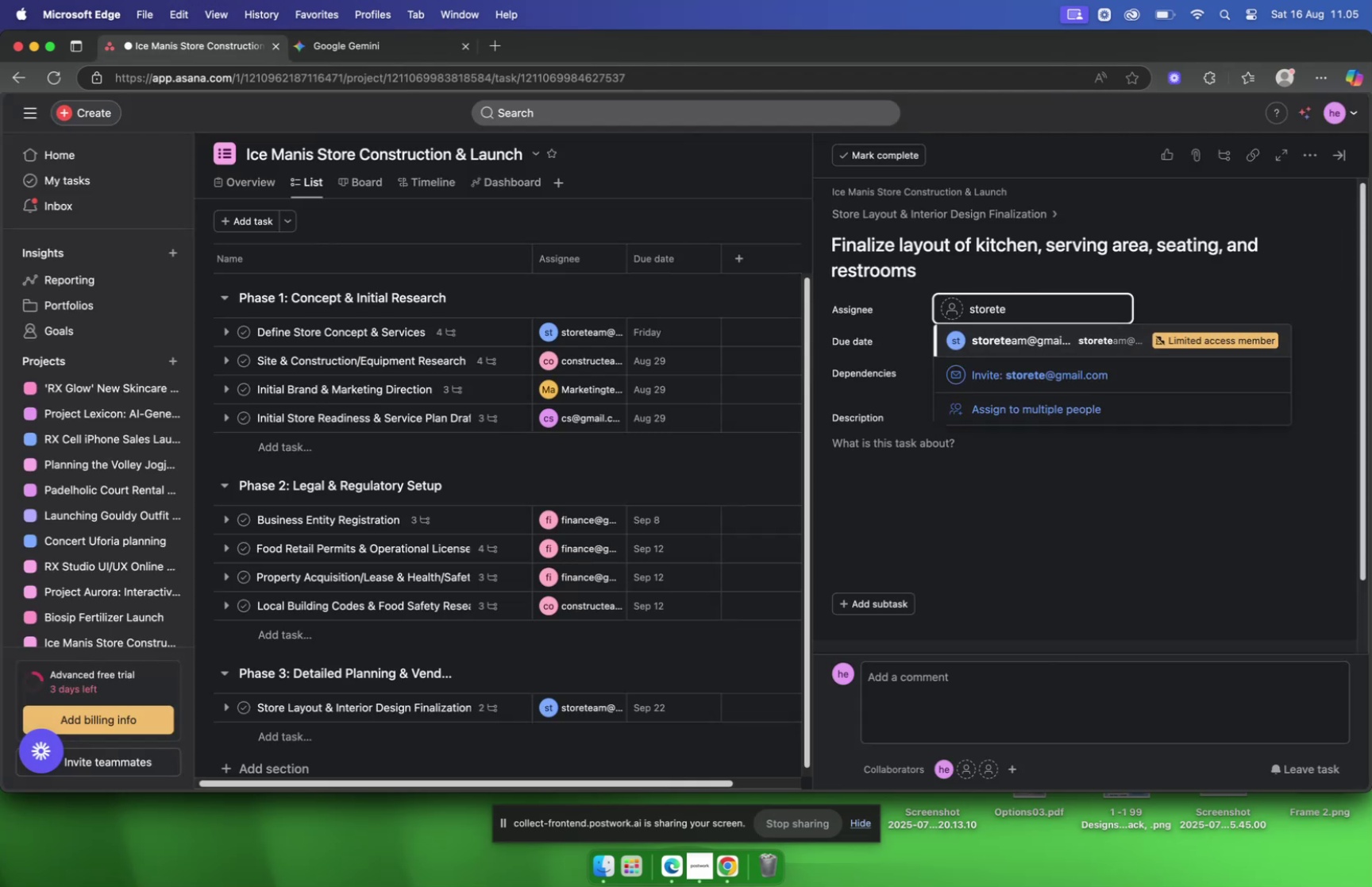 
key(Enter)
 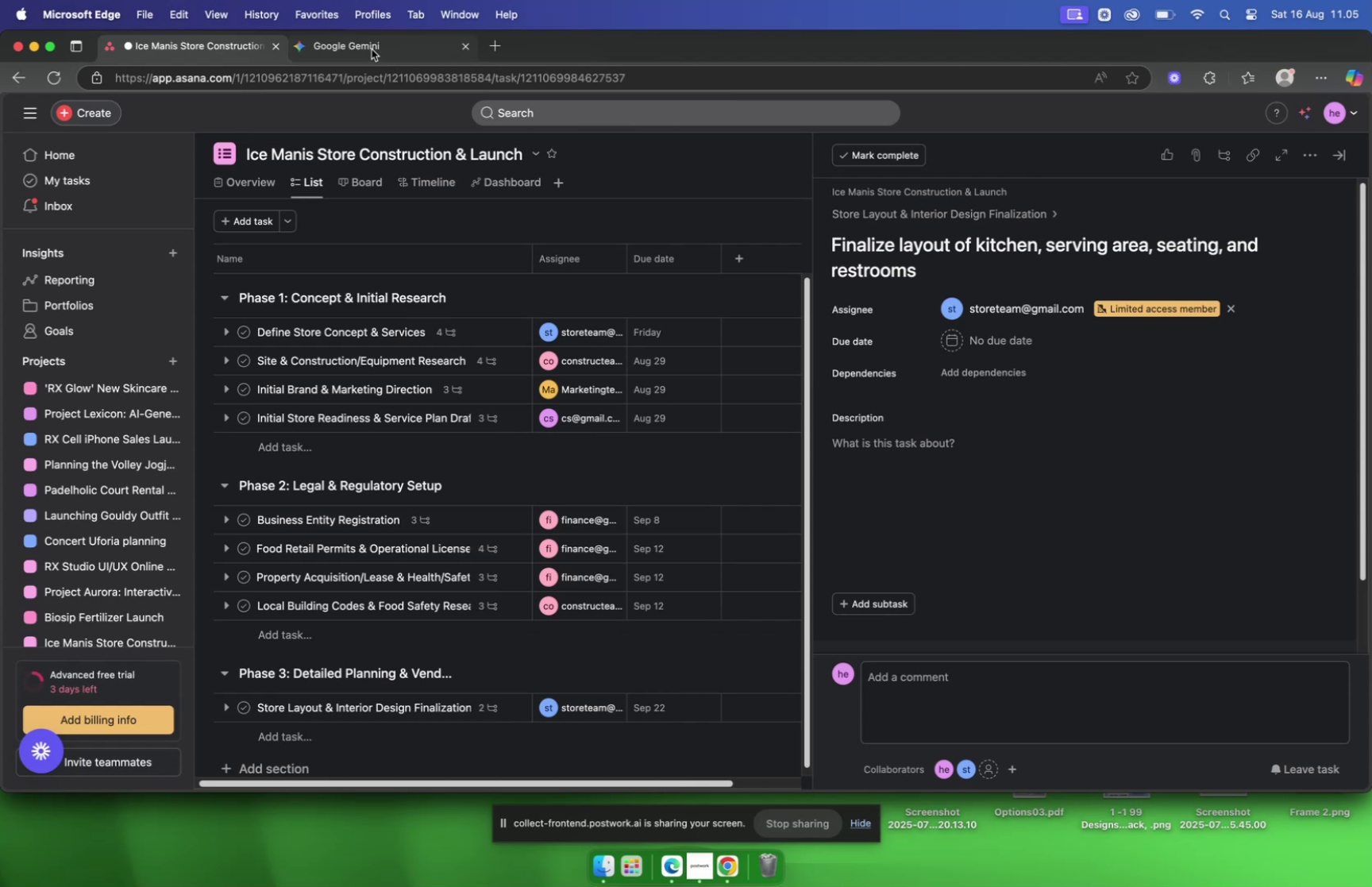 
left_click([372, 50])
 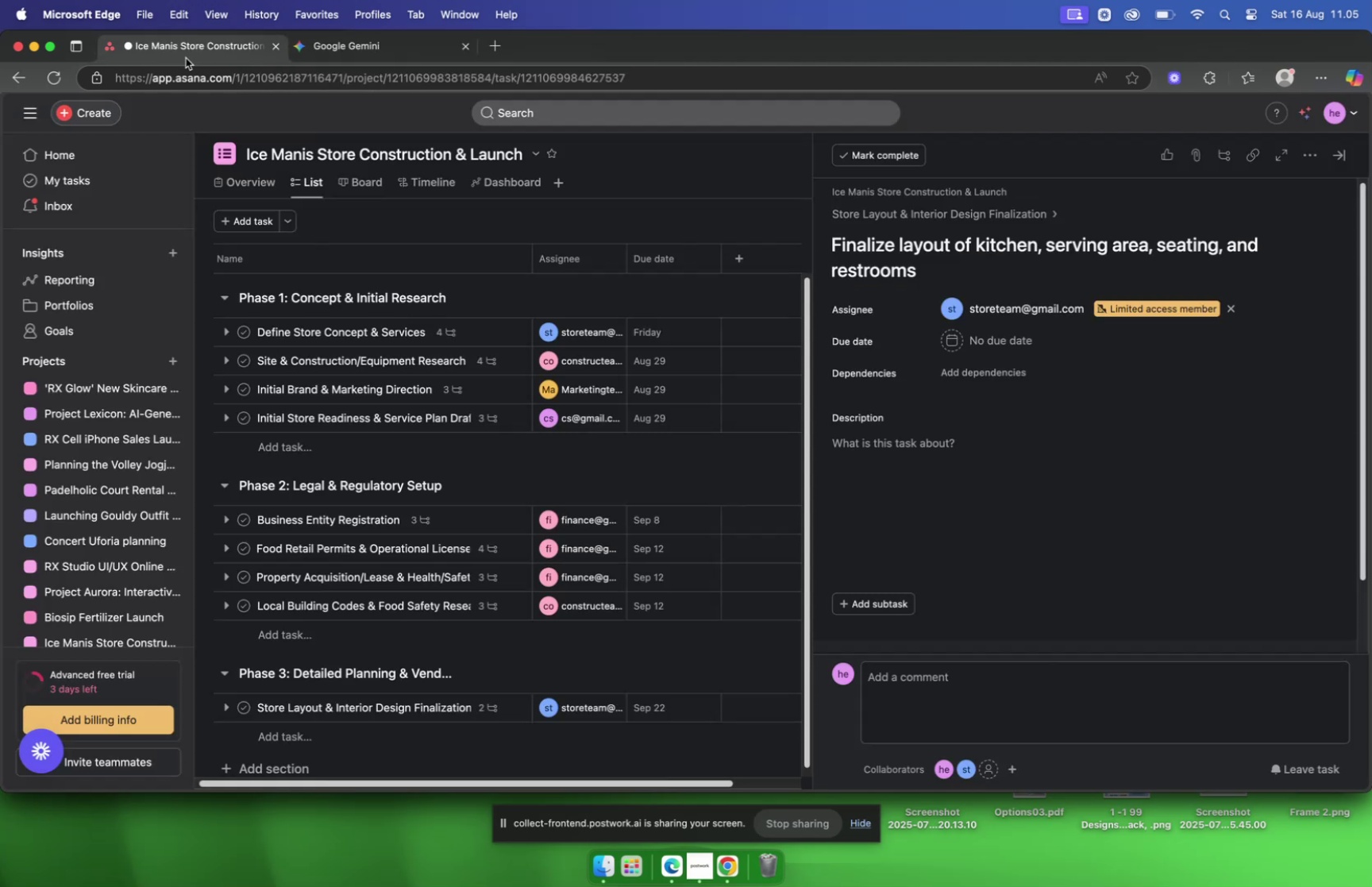 
wait(5.81)
 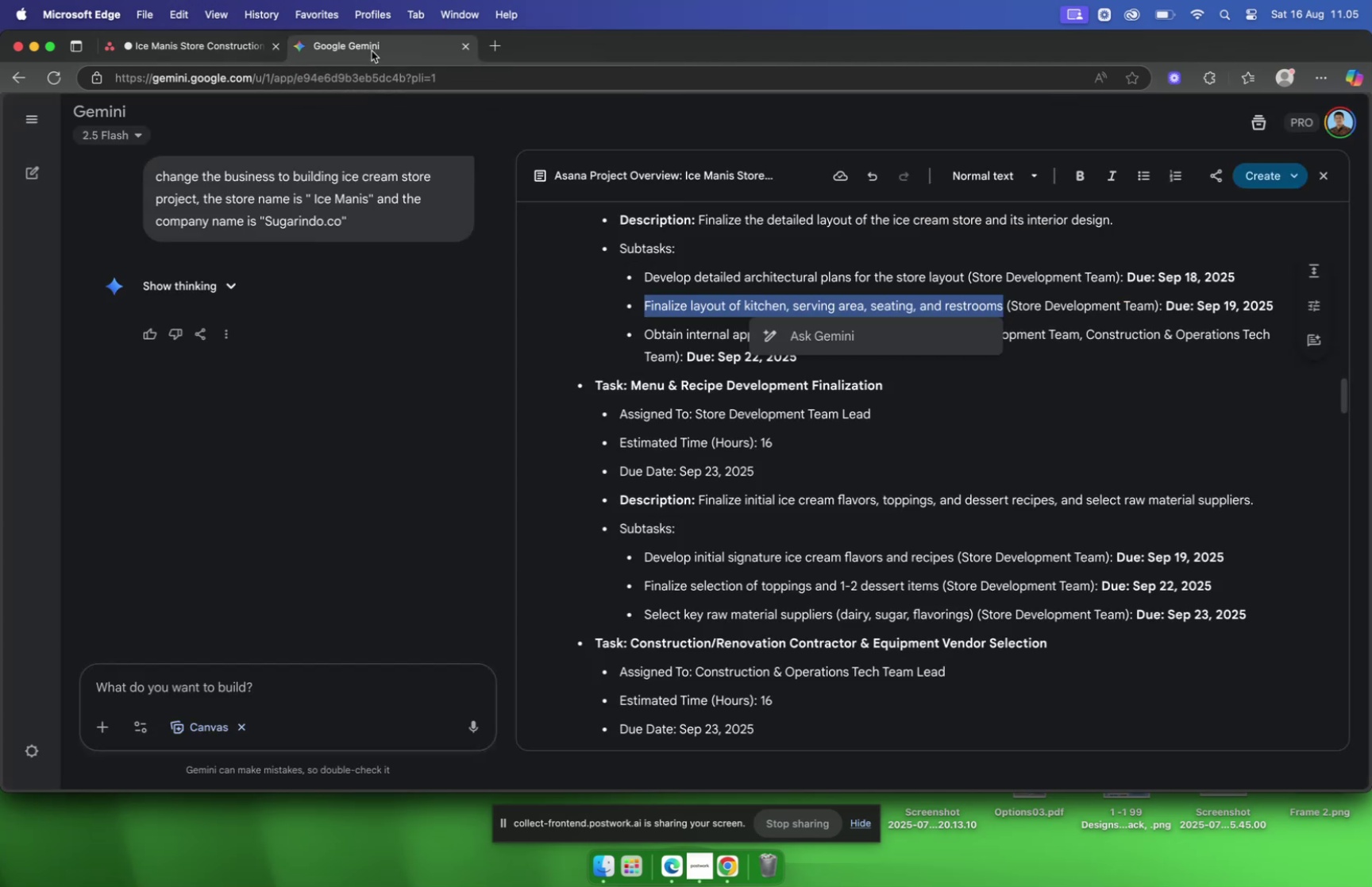 
left_click([958, 342])
 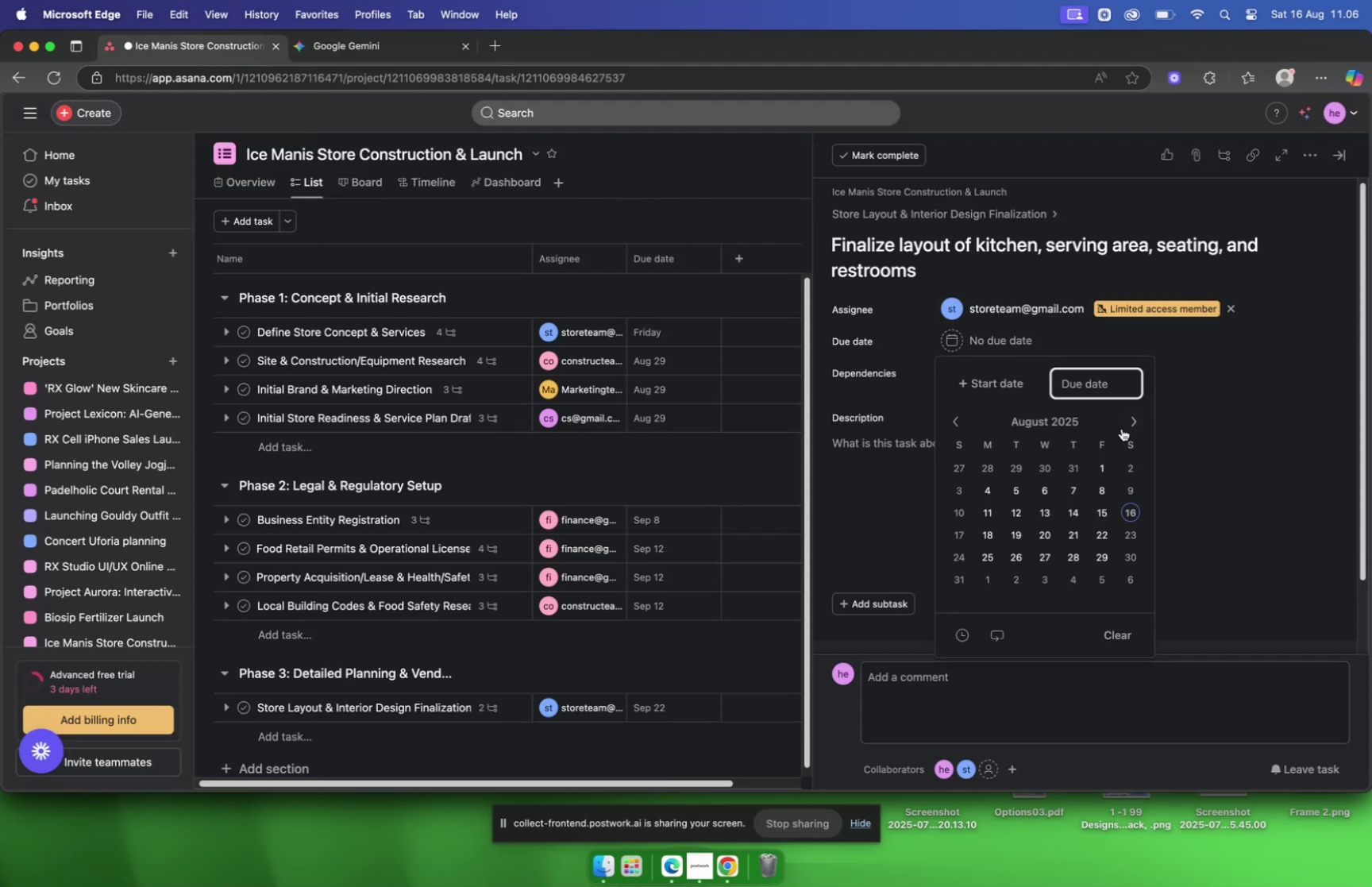 
left_click([1123, 429])
 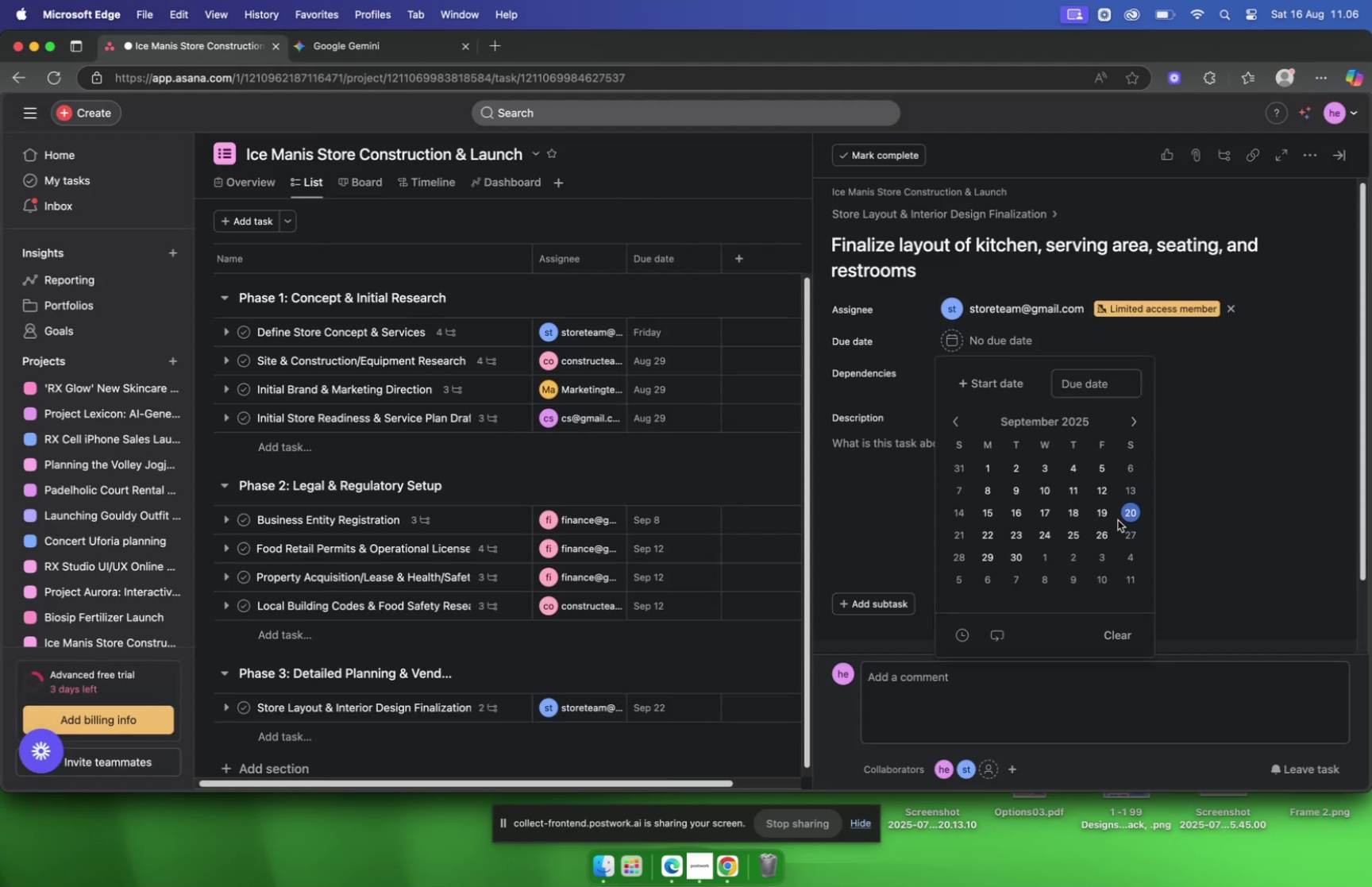 
left_click([1108, 515])
 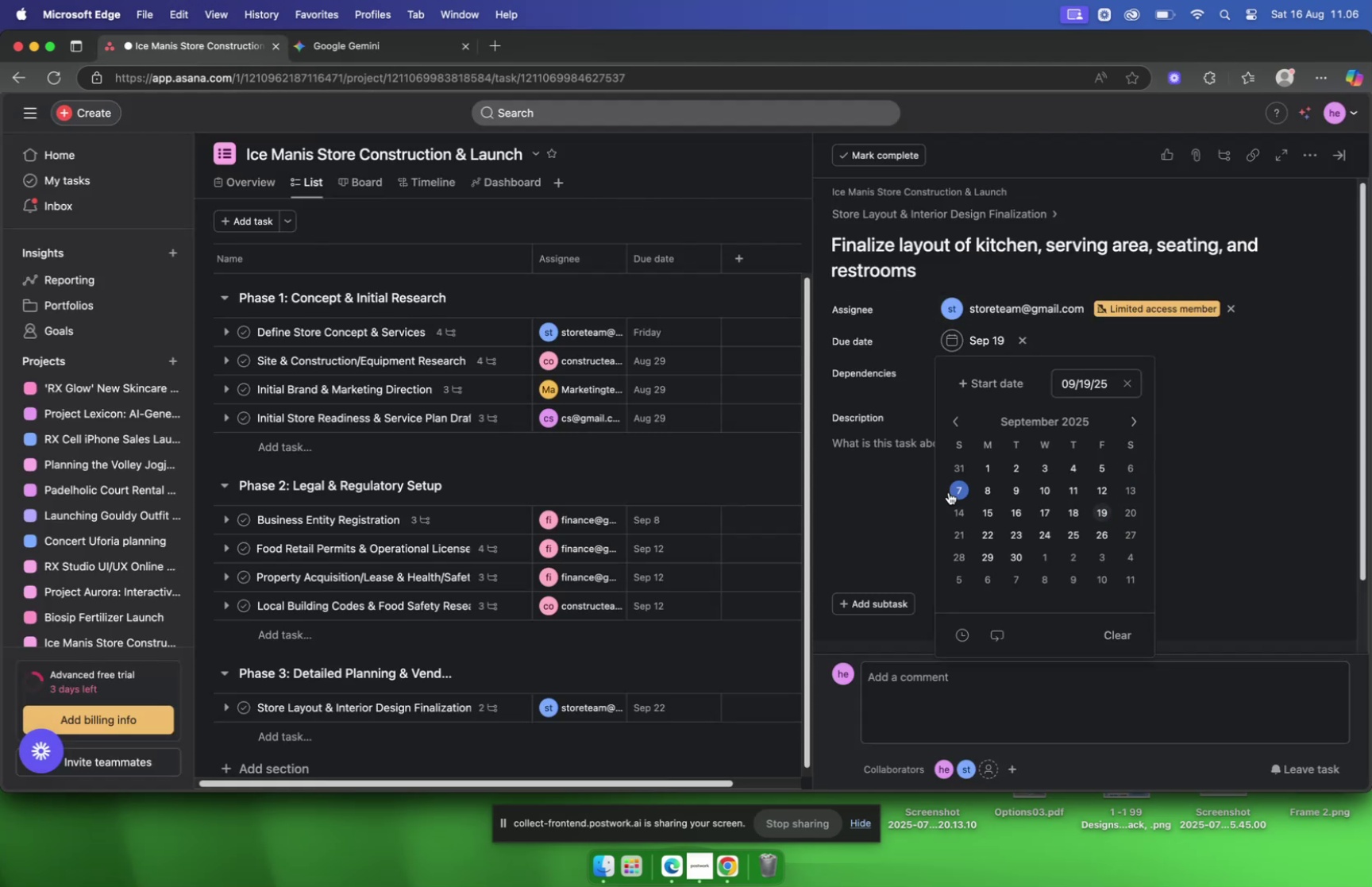 
mouse_move([906, 483])
 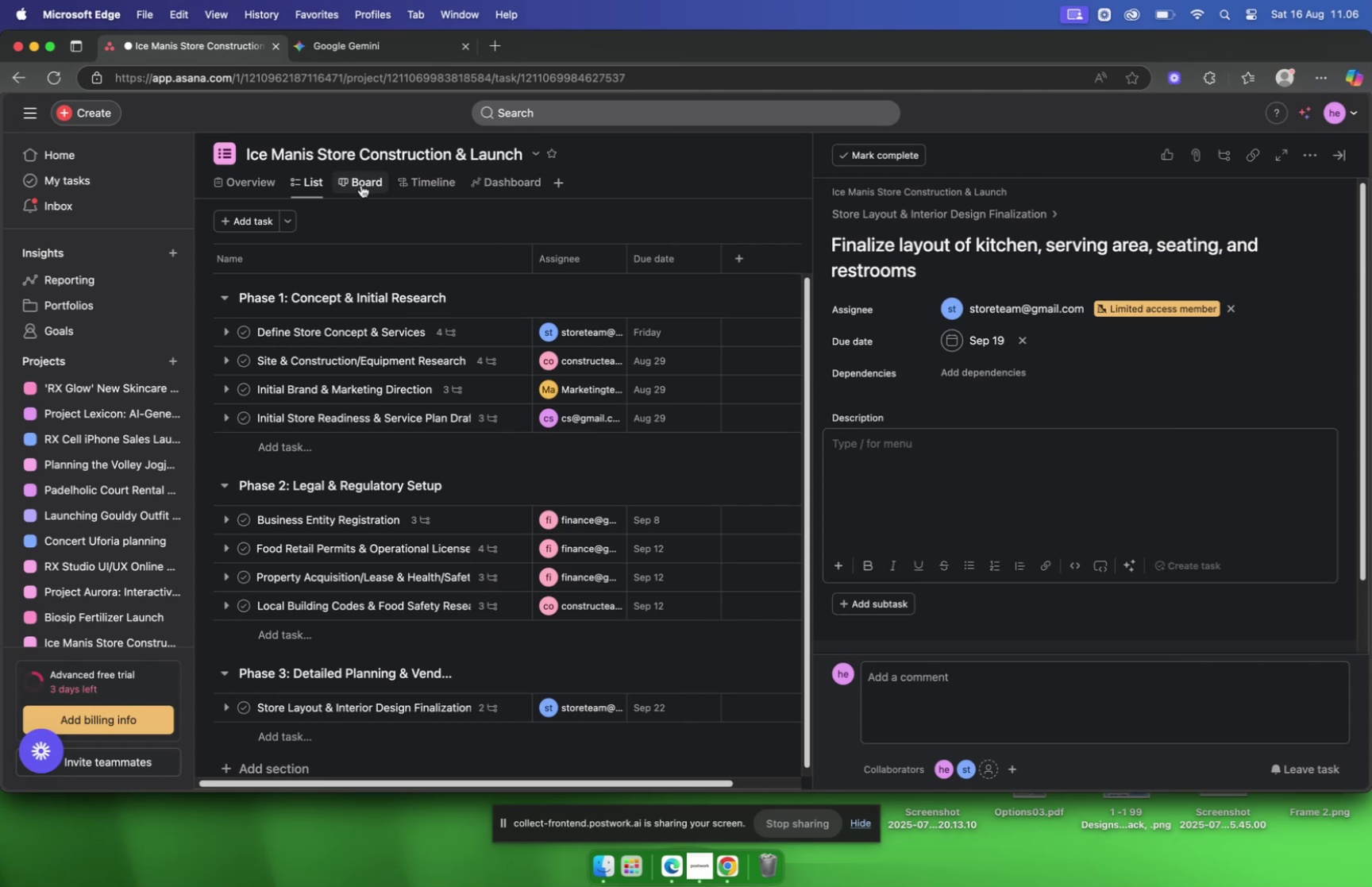 
wait(8.29)
 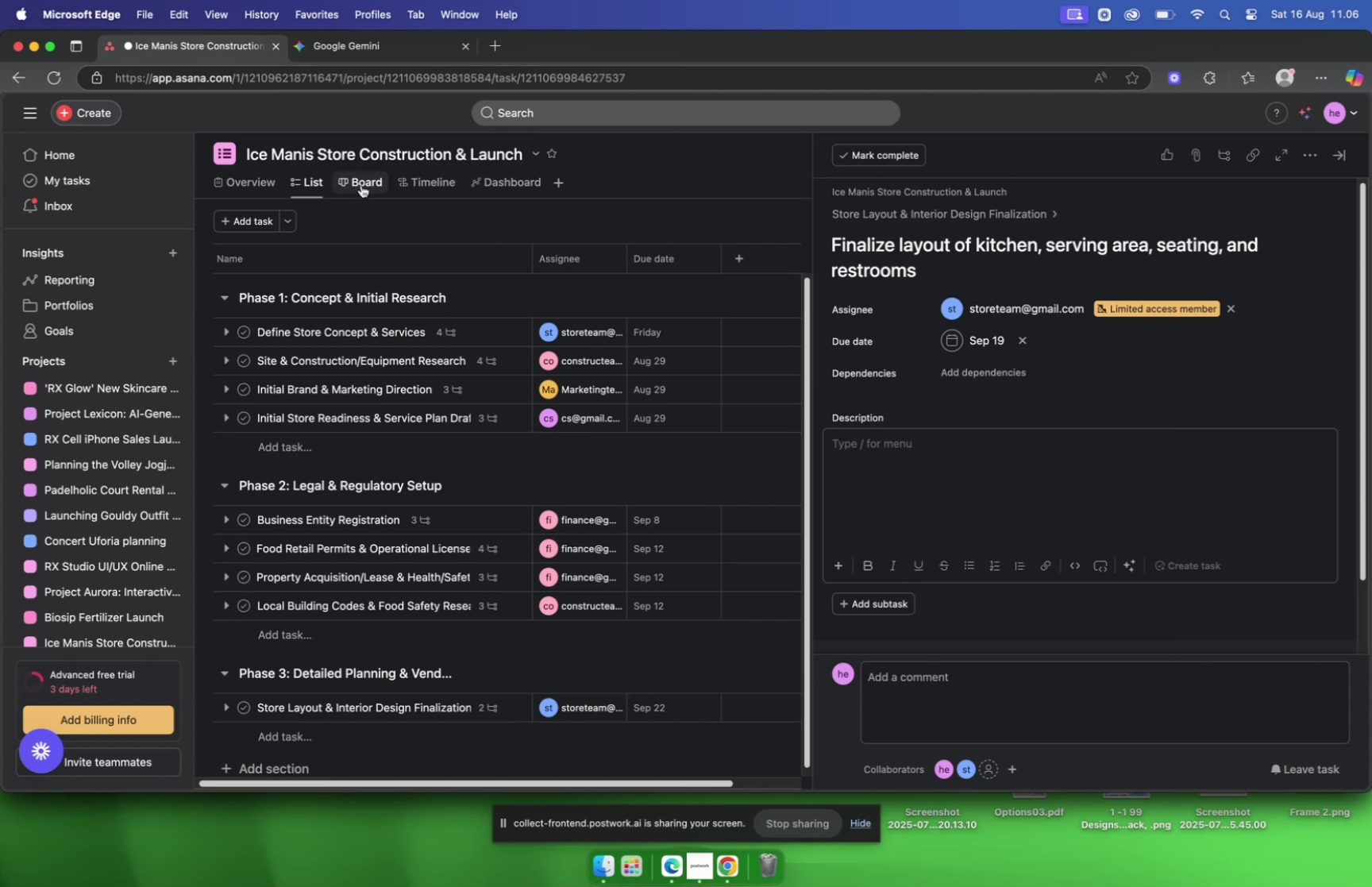 
left_click([340, 47])
 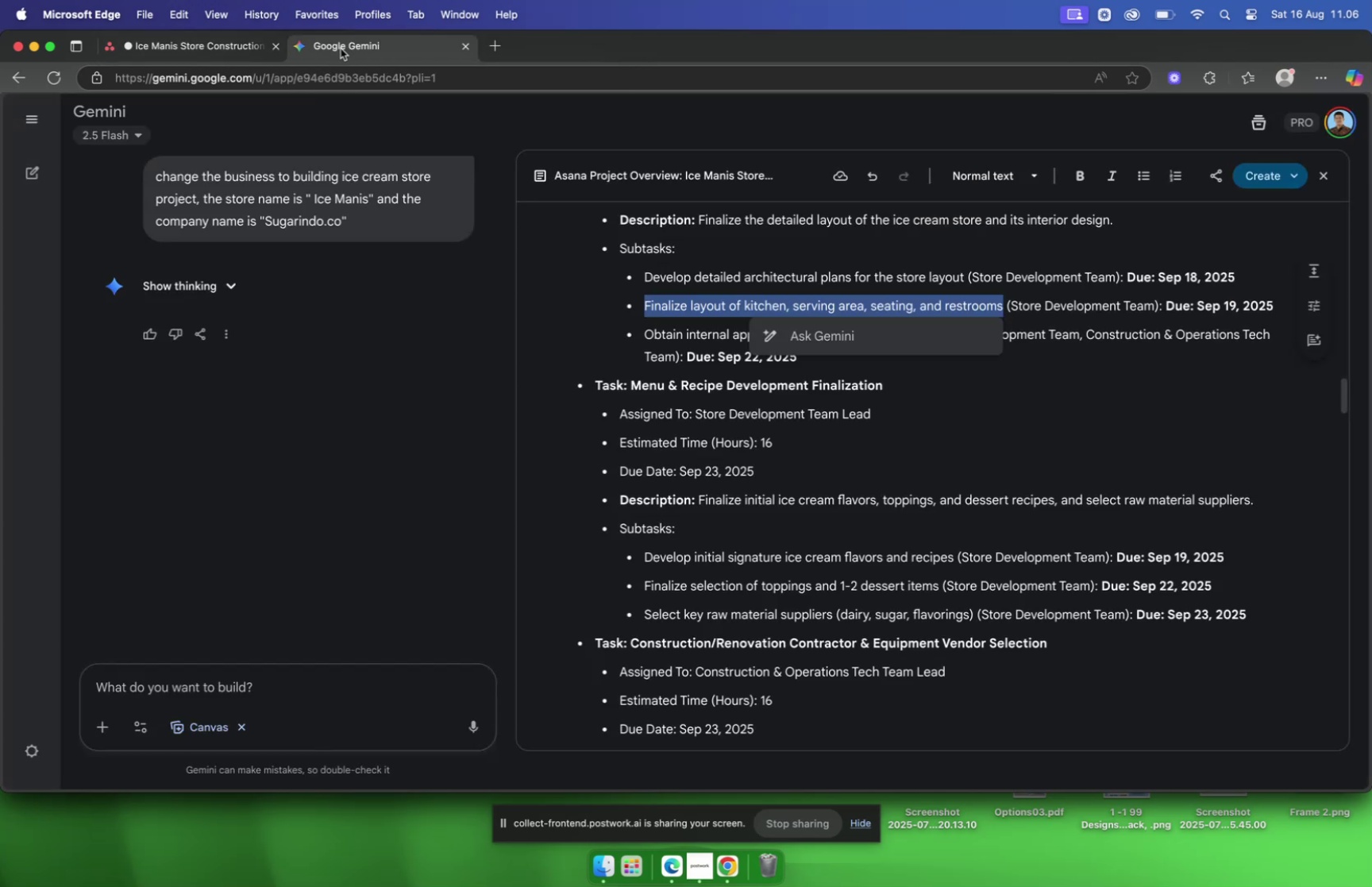 
wait(14.15)
 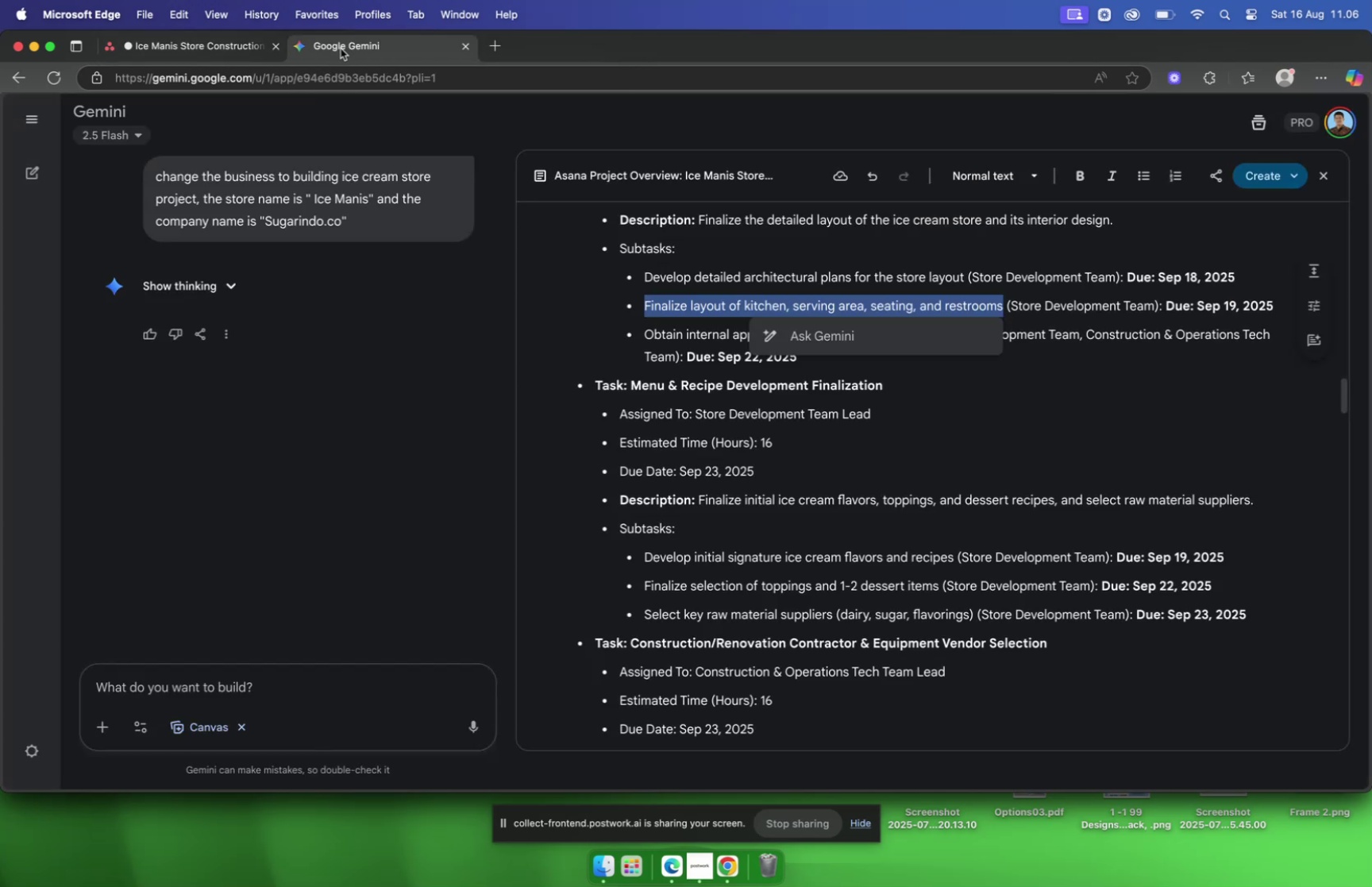 
left_click([146, 45])
 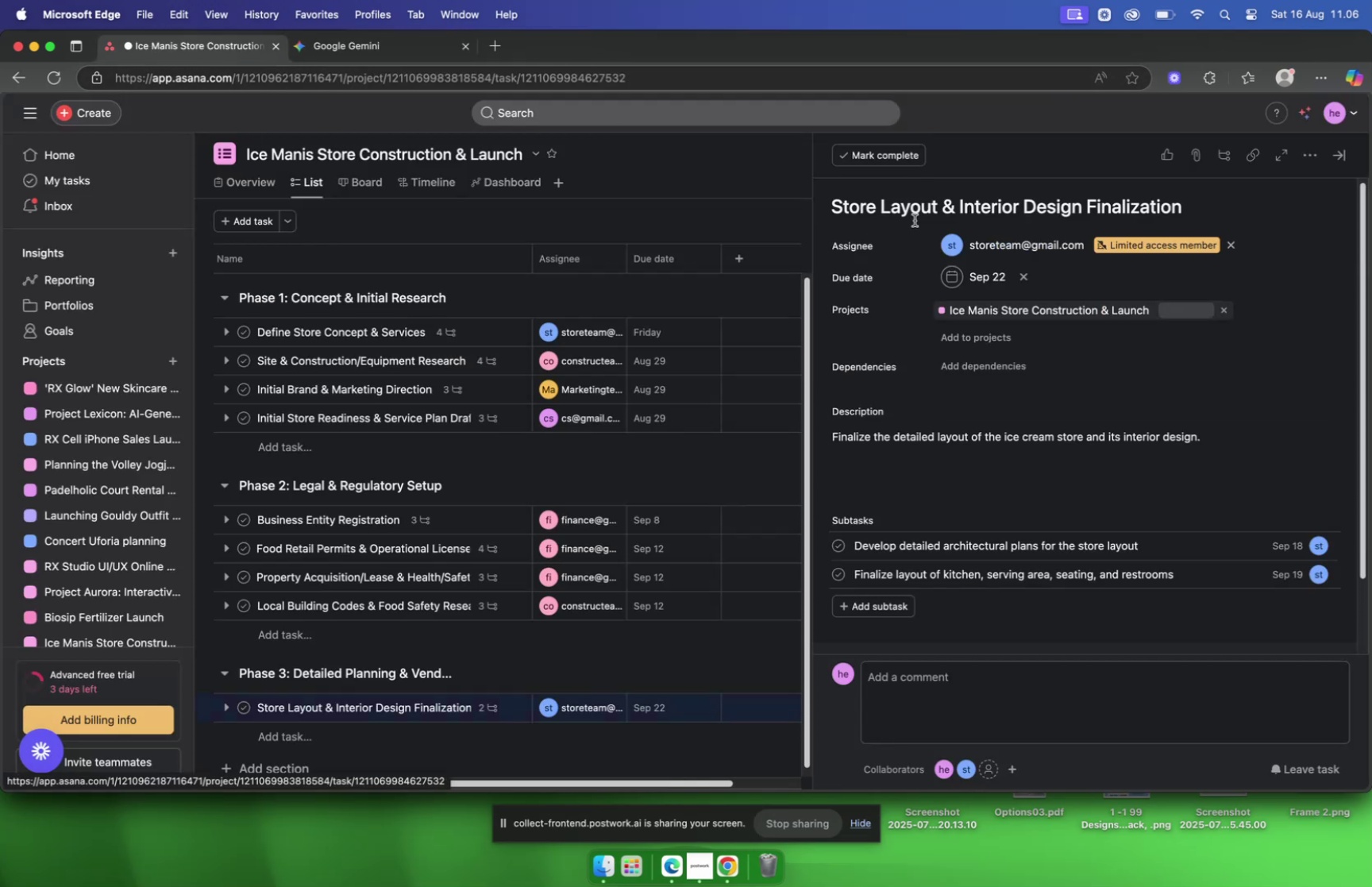 
scroll: coordinate [1087, 334], scroll_direction: down, amount: 21.0
 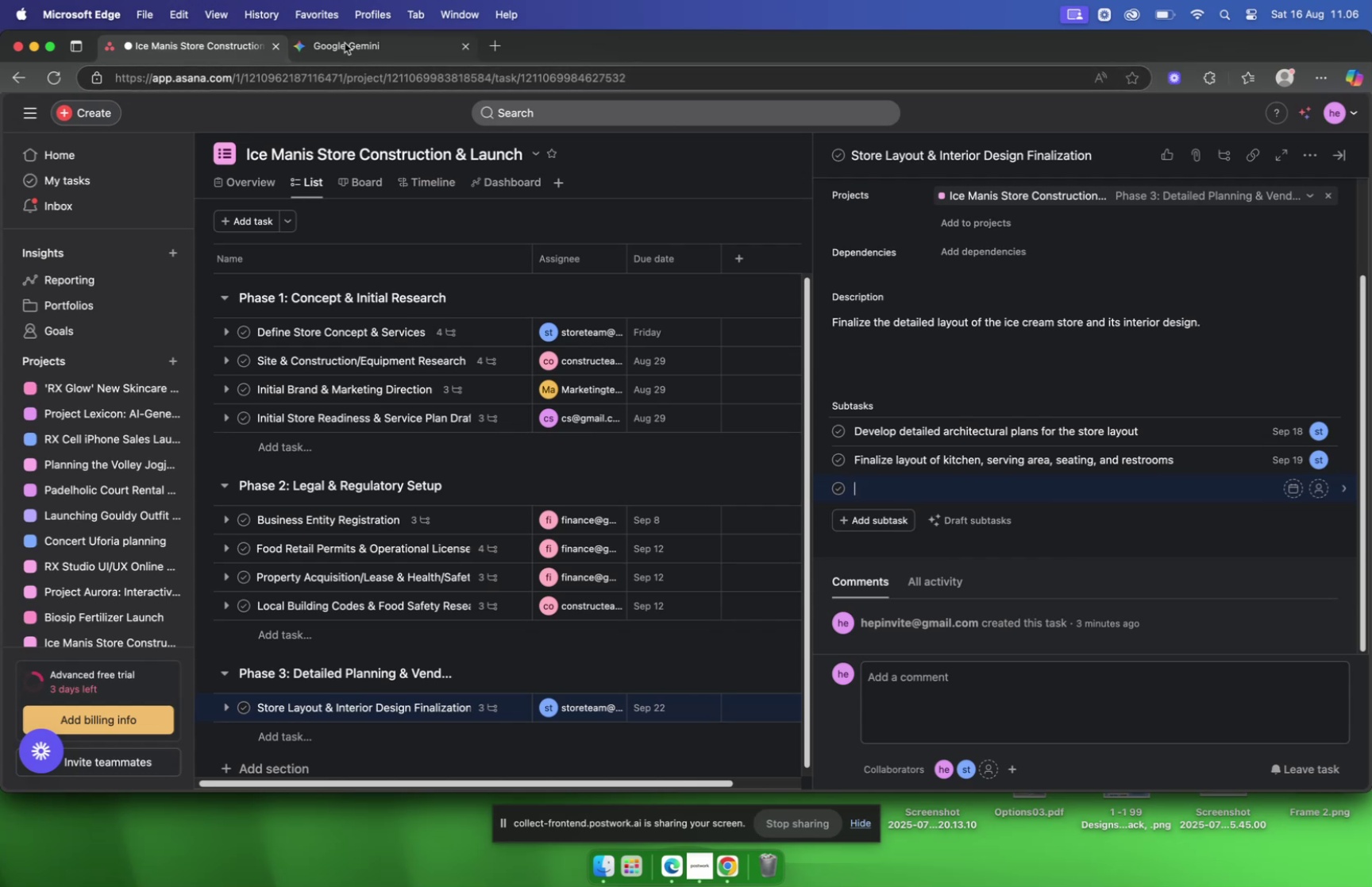 
left_click([344, 43])
 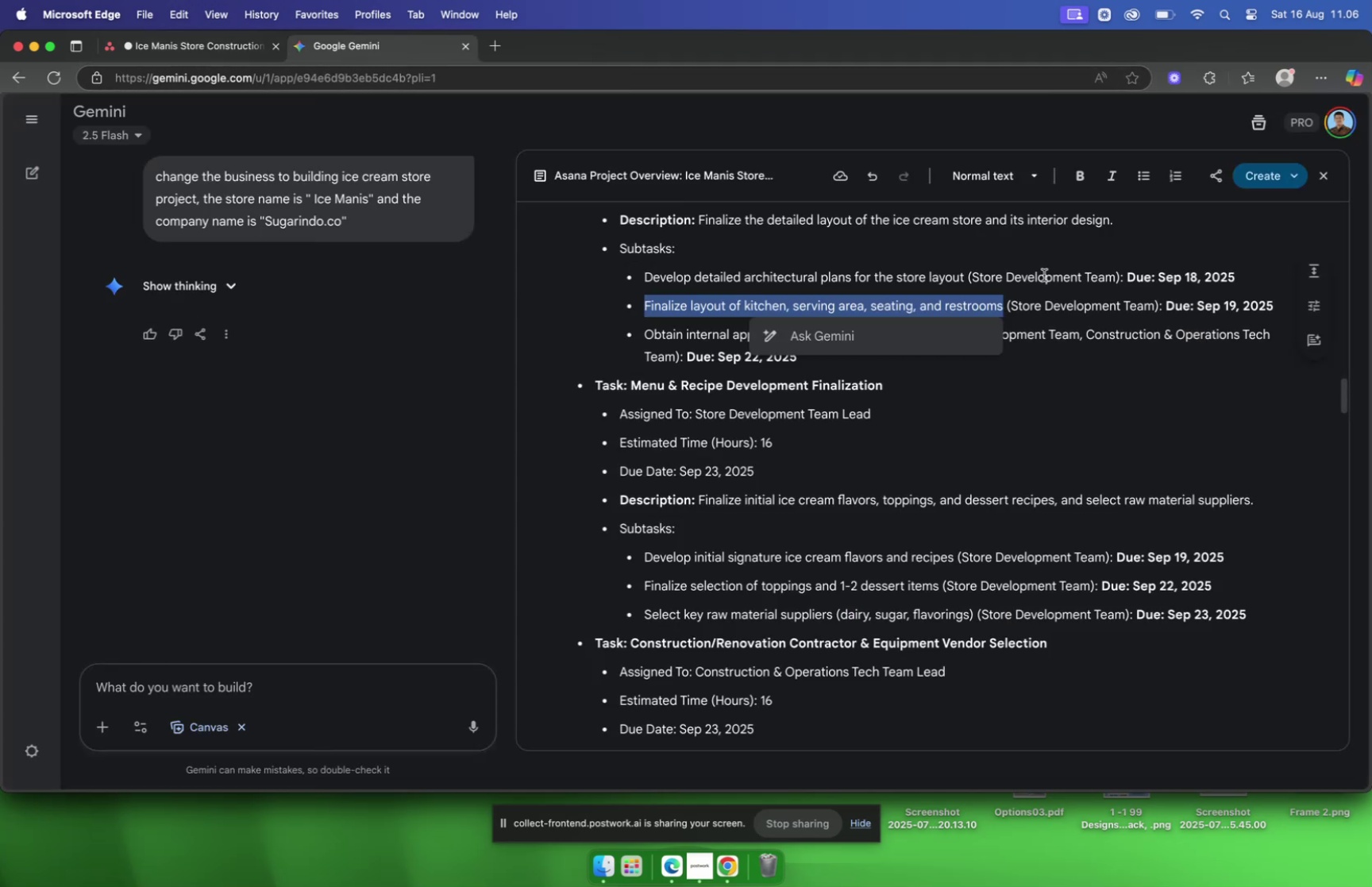 
scroll: coordinate [1086, 295], scroll_direction: down, amount: 2.0
 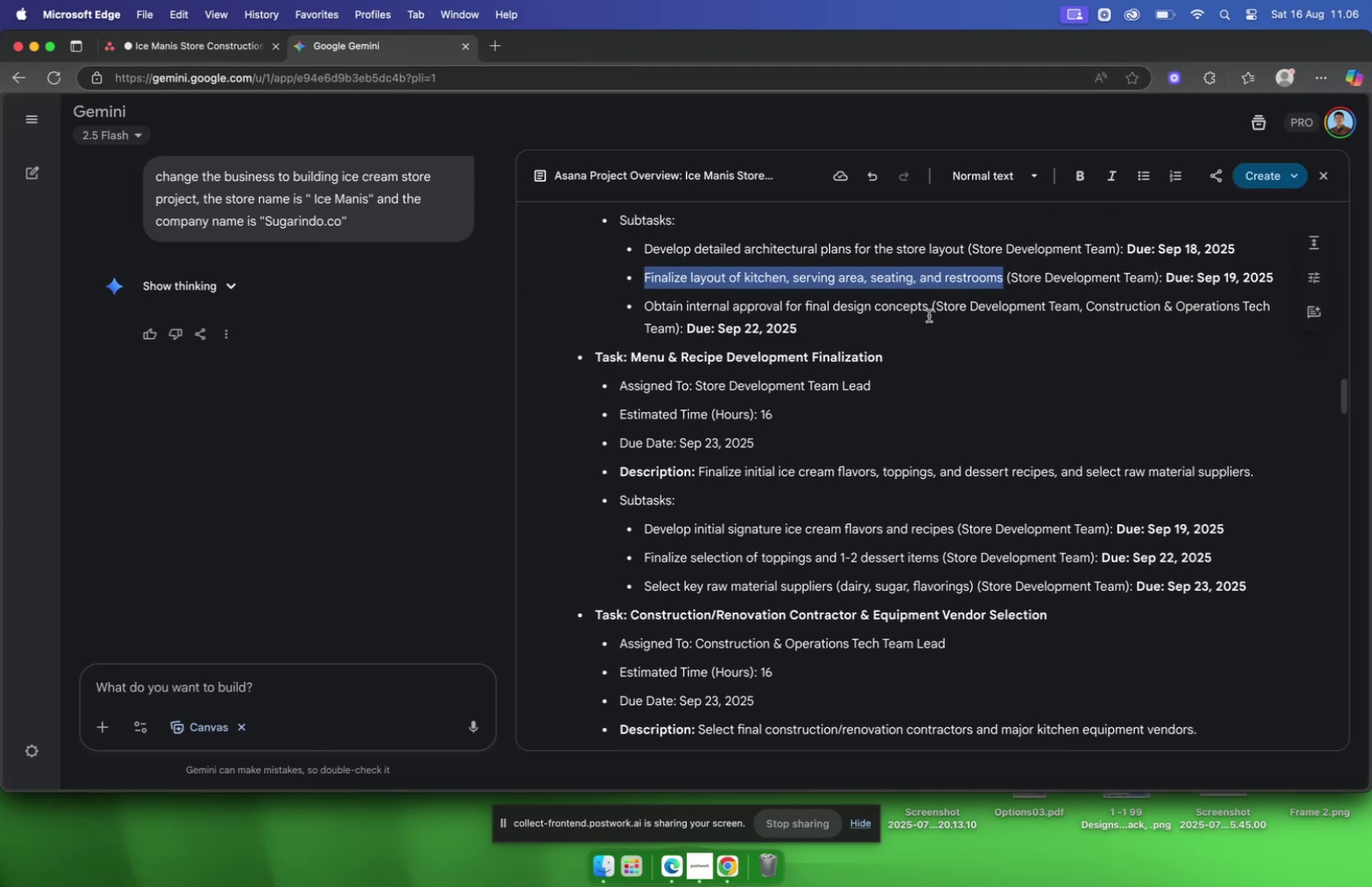 
left_click_drag(start_coordinate=[927, 312], to_coordinate=[647, 311])
 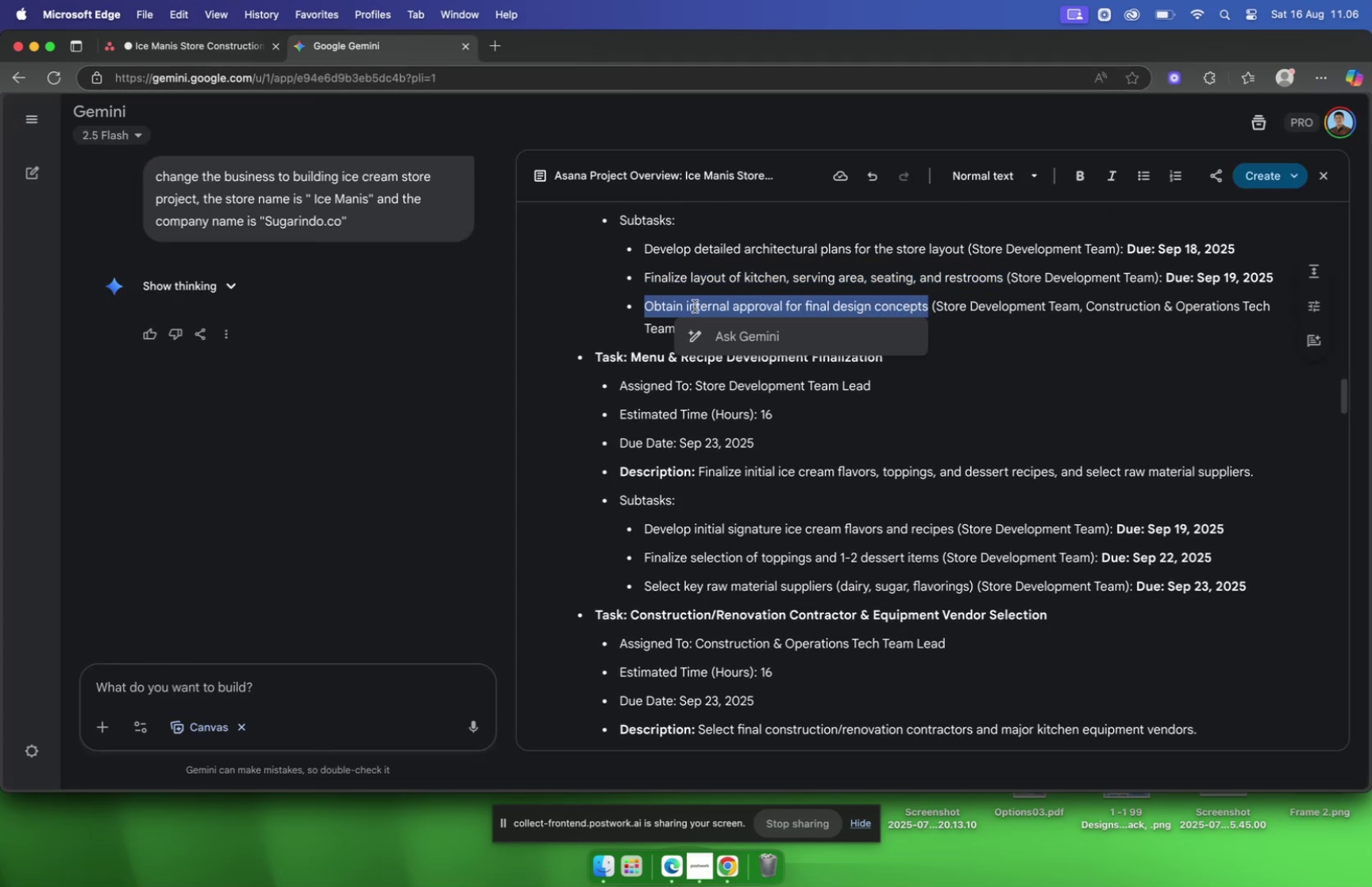 
key(Meta+C)
 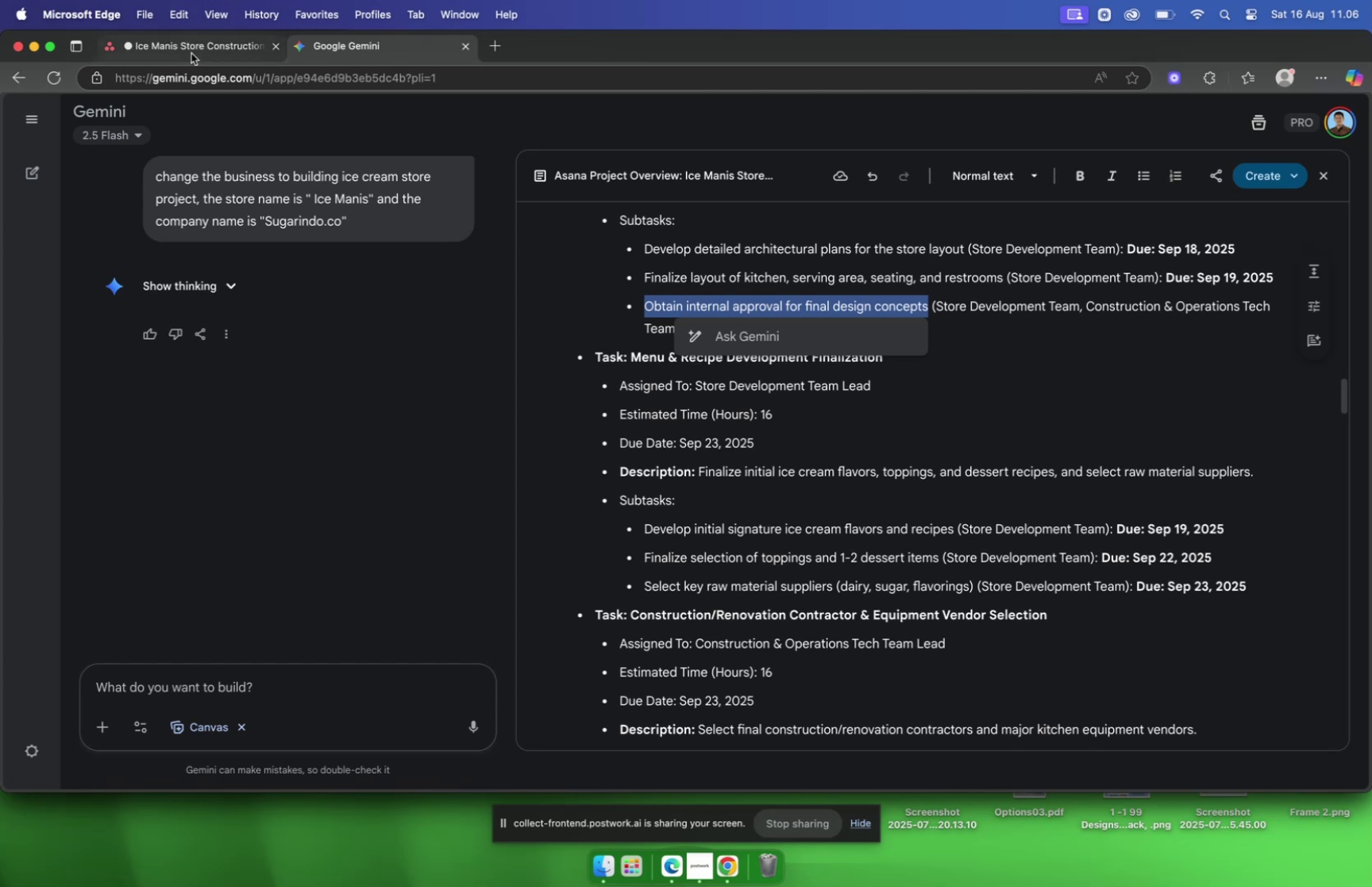 
left_click([191, 53])
 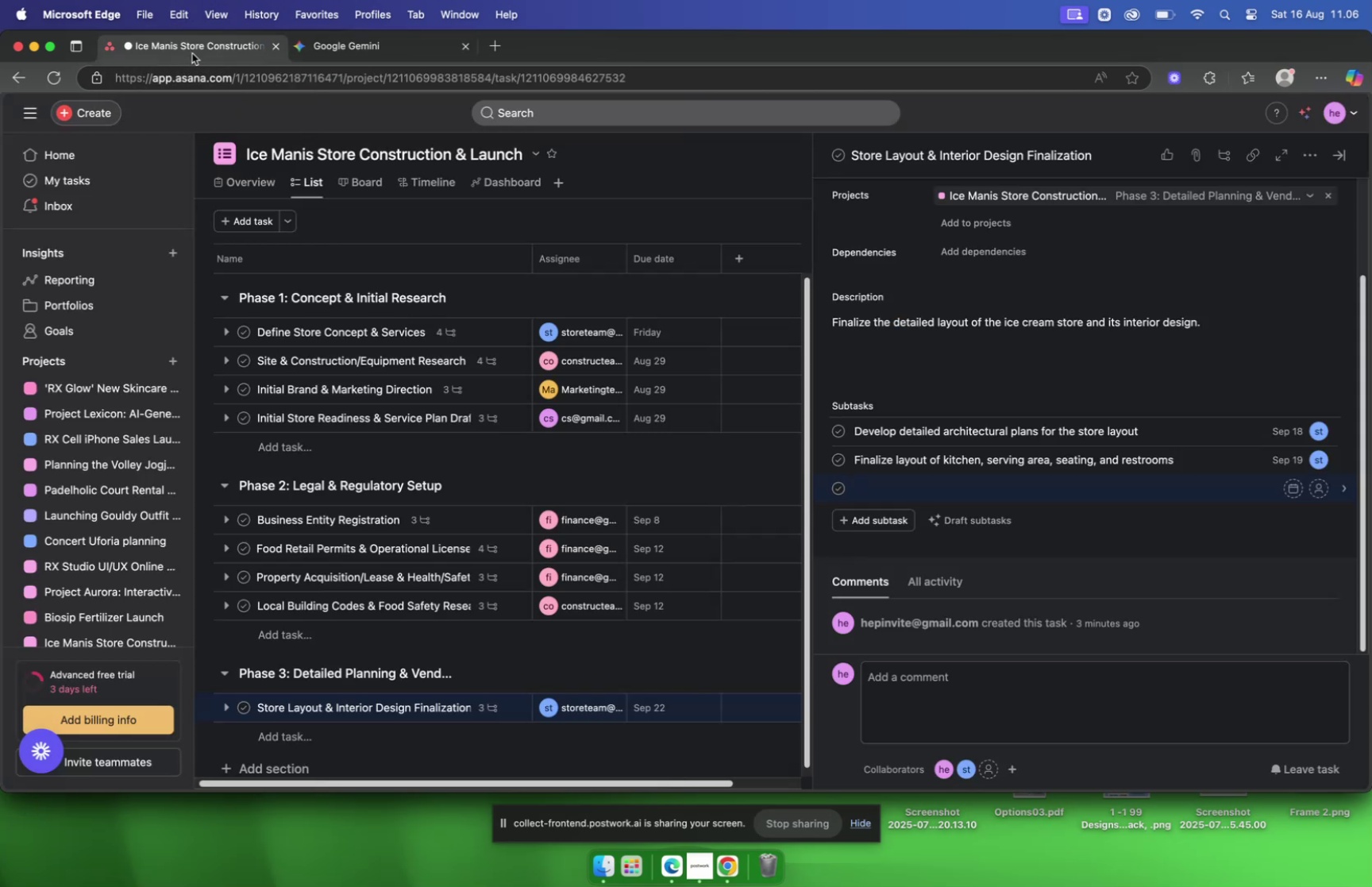 
key(Meta+V)
 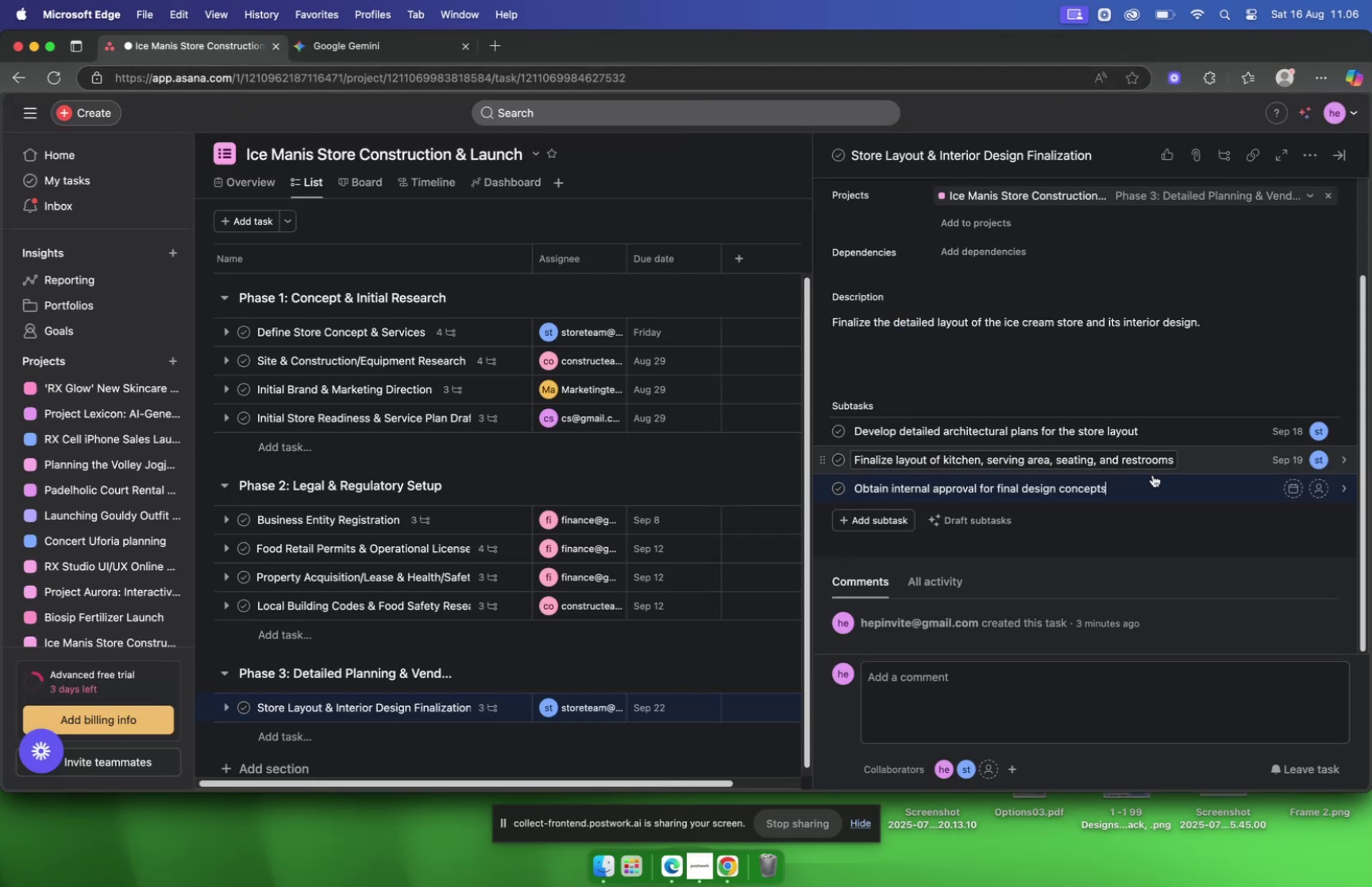 
left_click([1151, 480])
 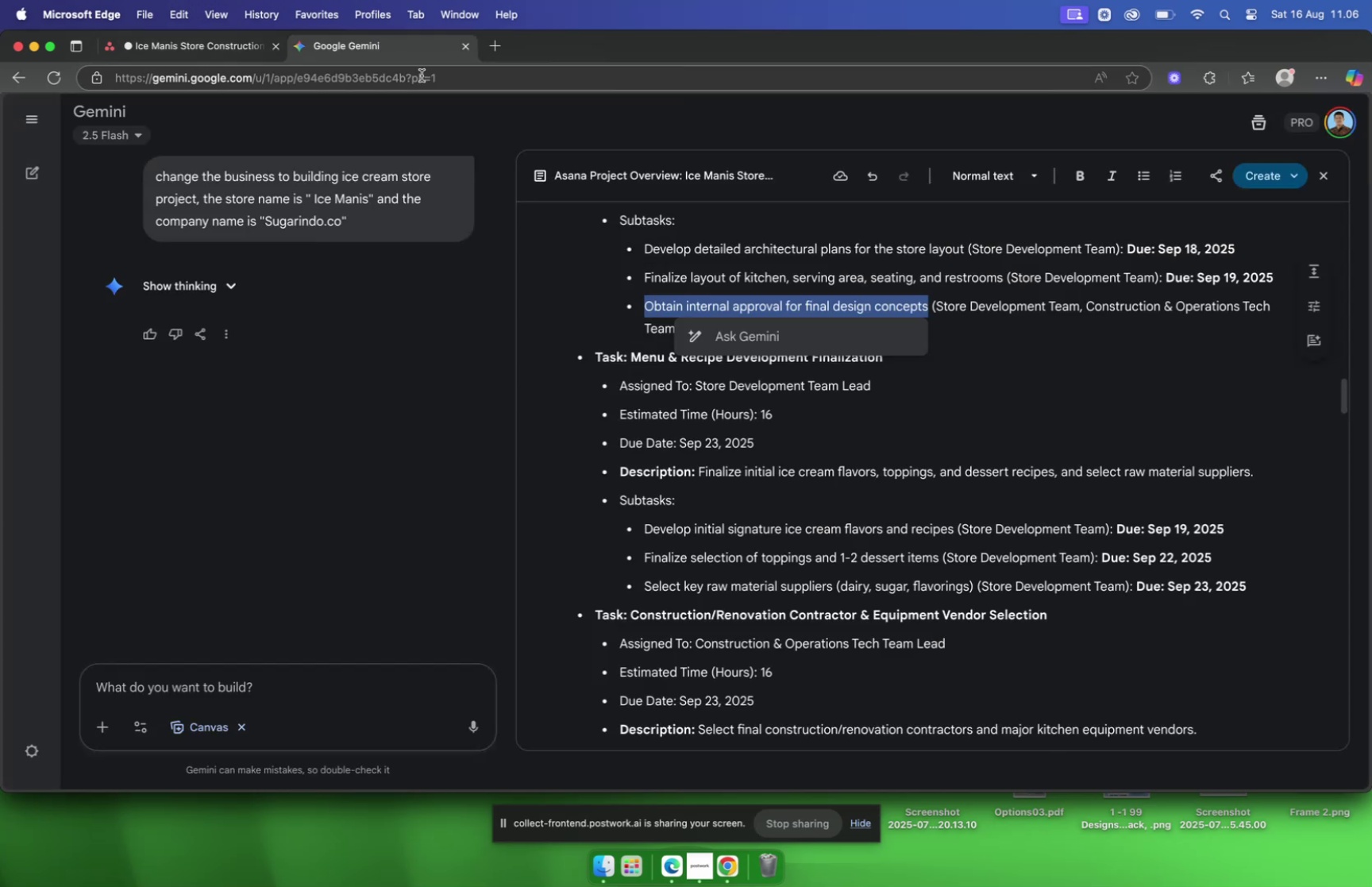 
wait(9.15)
 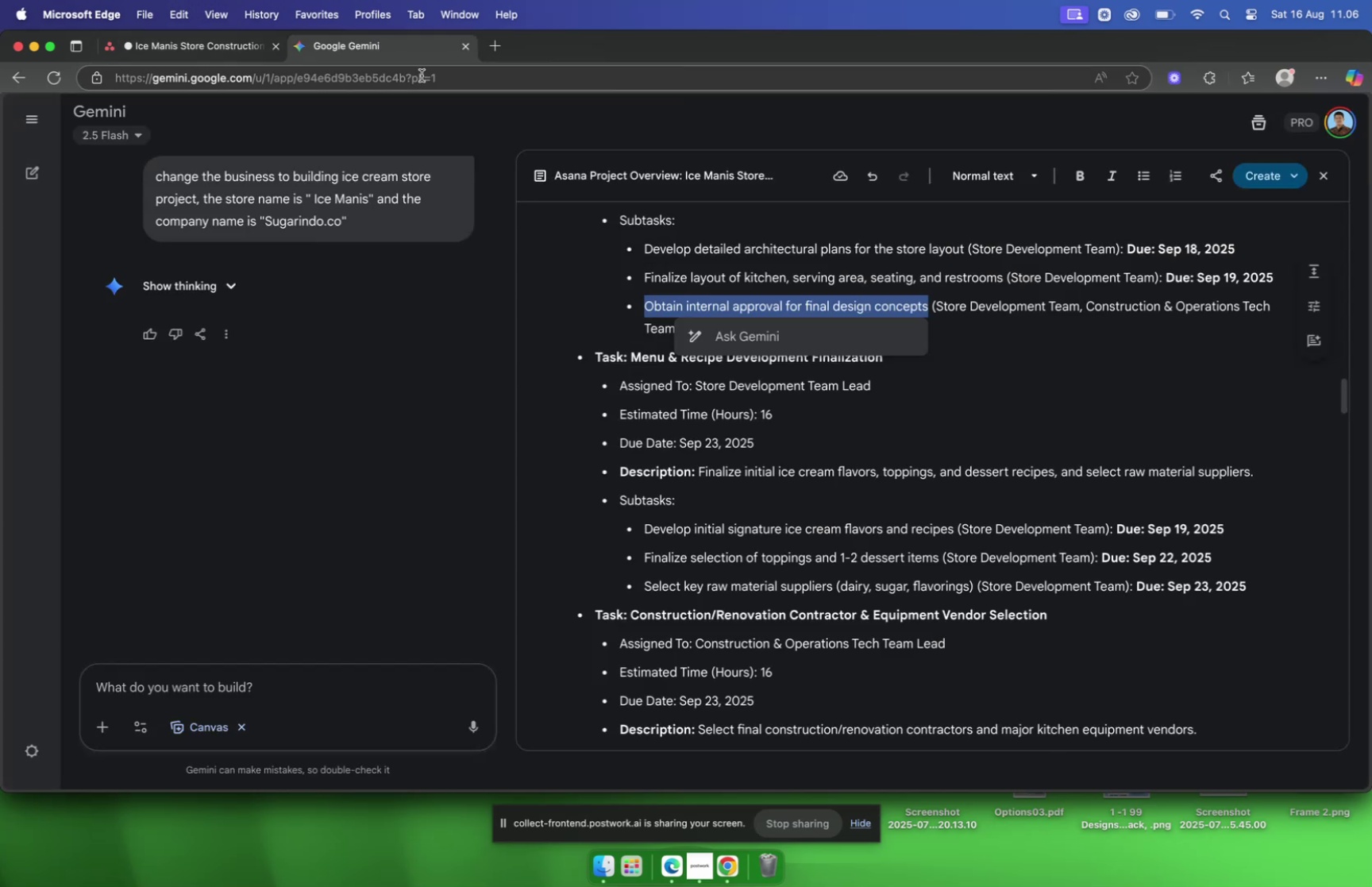 
left_click([198, 44])
 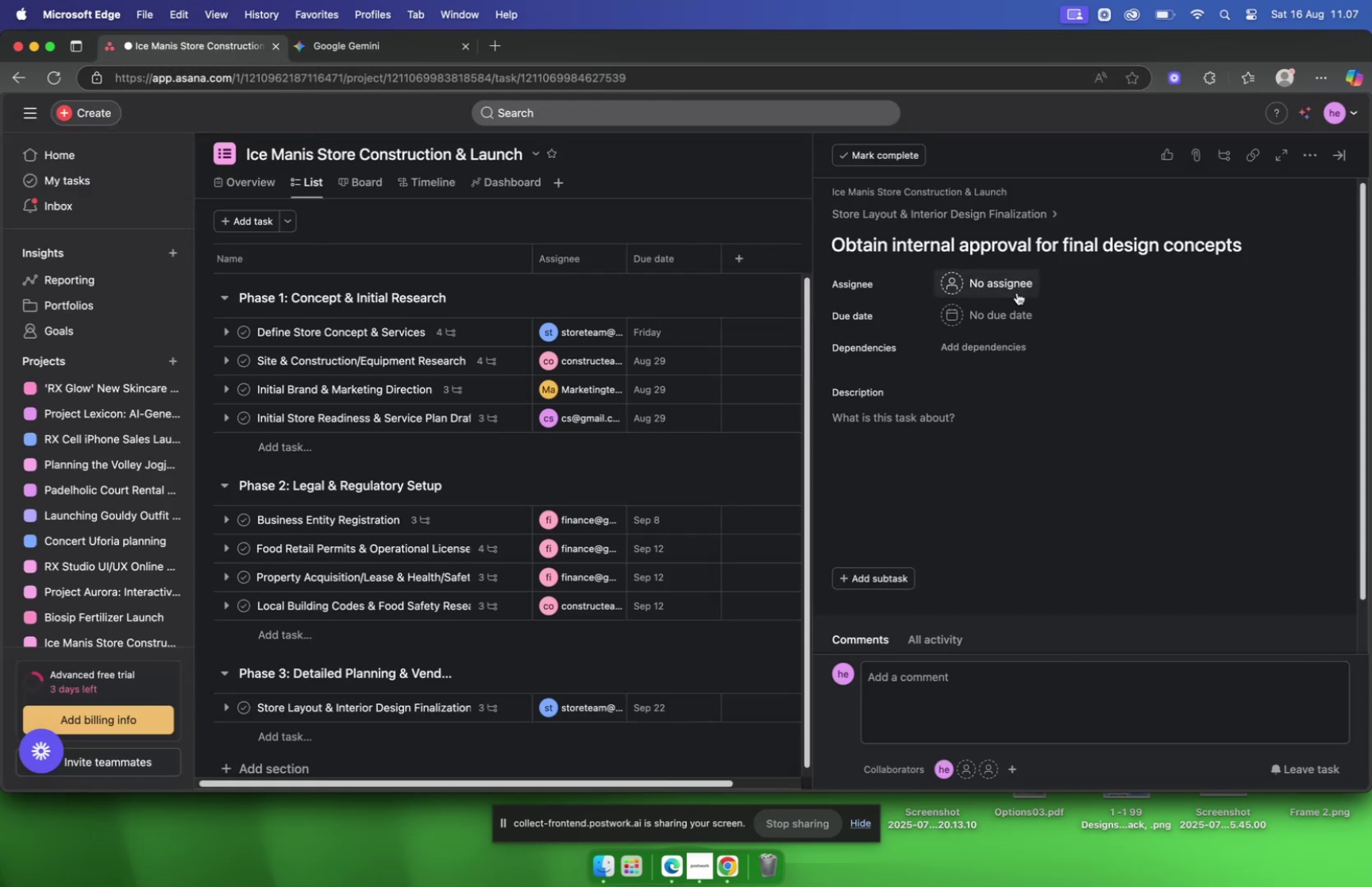 
left_click([1017, 291])
 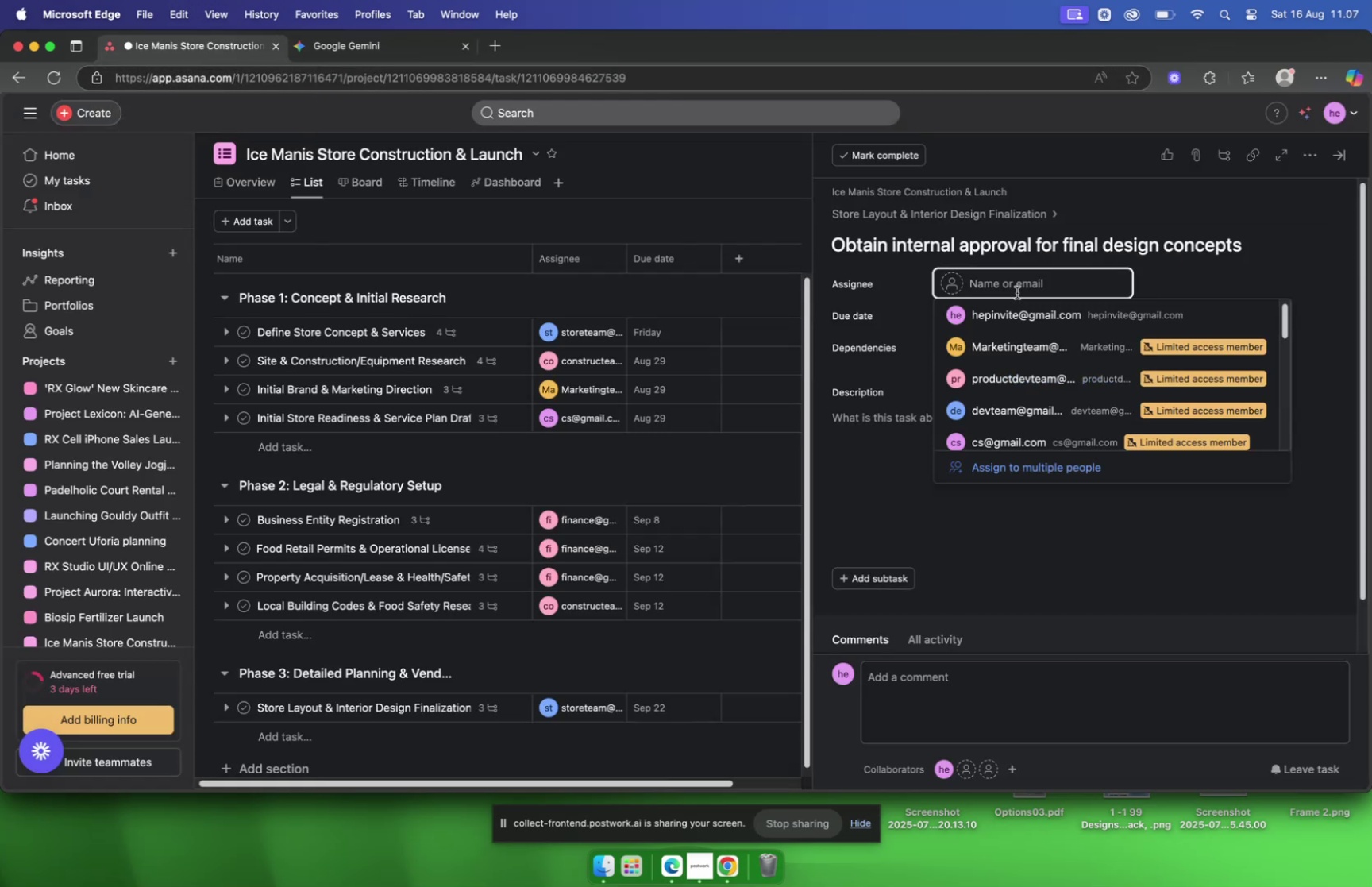 
type(store)
 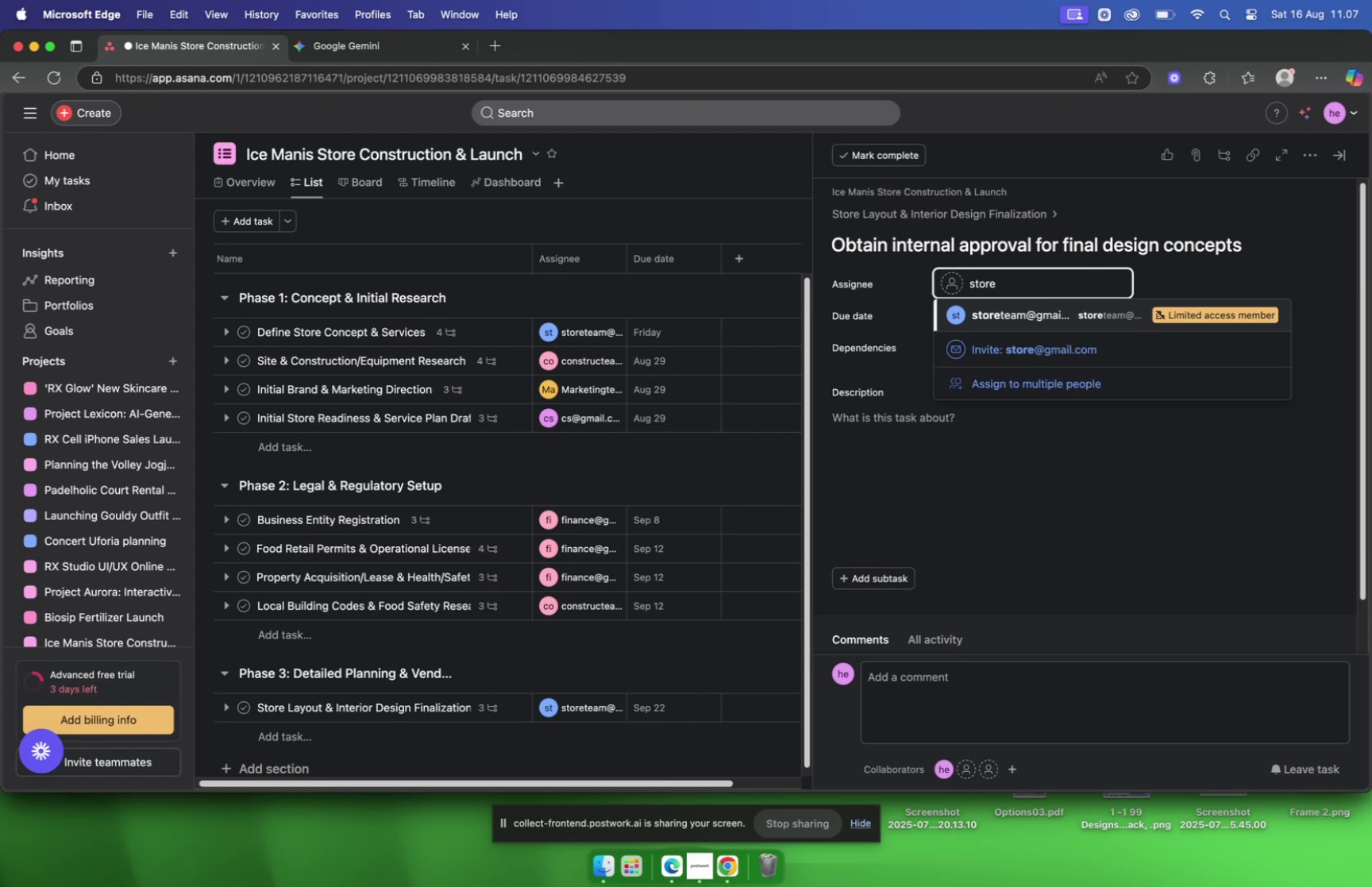 
key(Enter)
 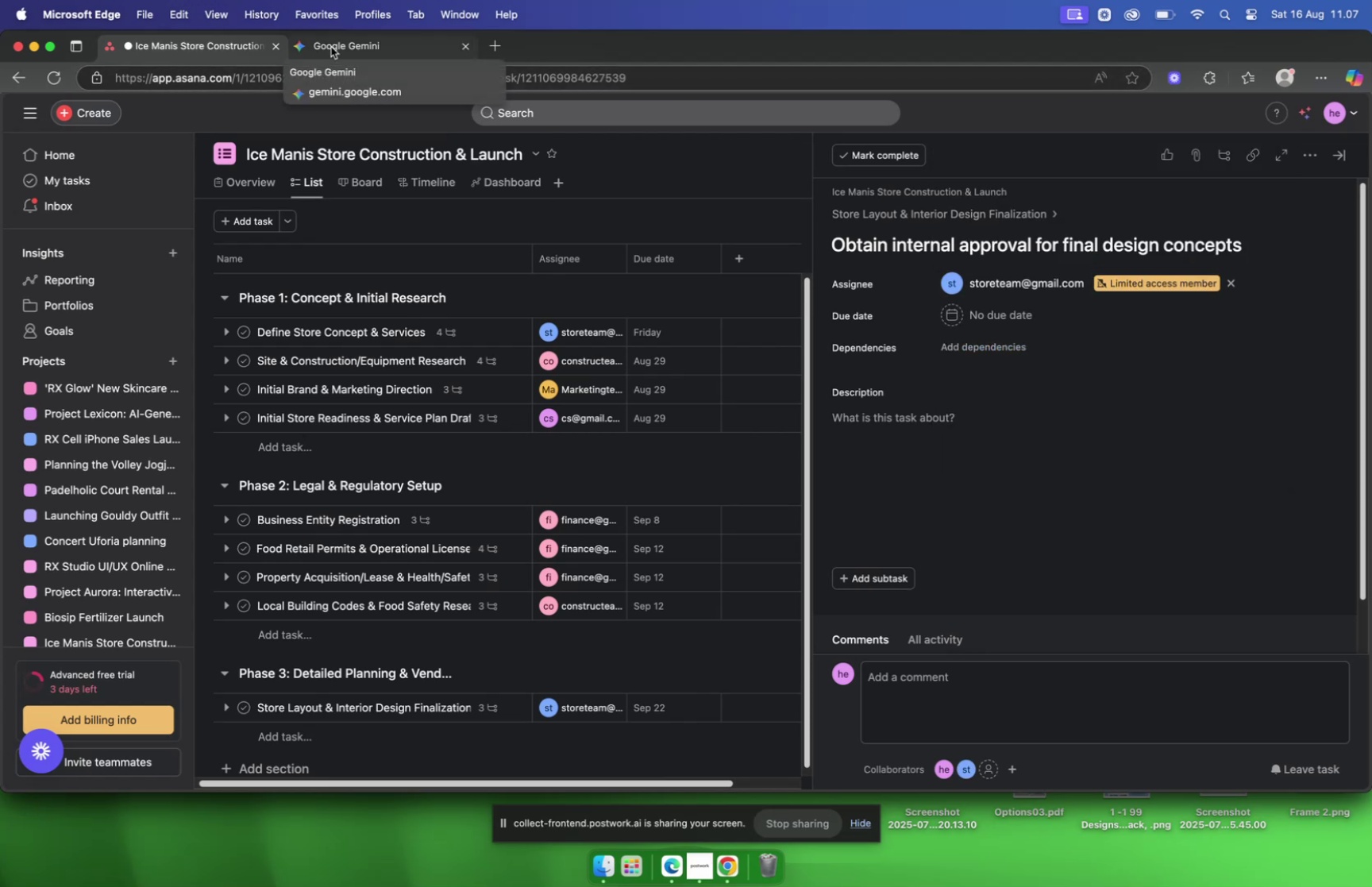 
wait(6.23)
 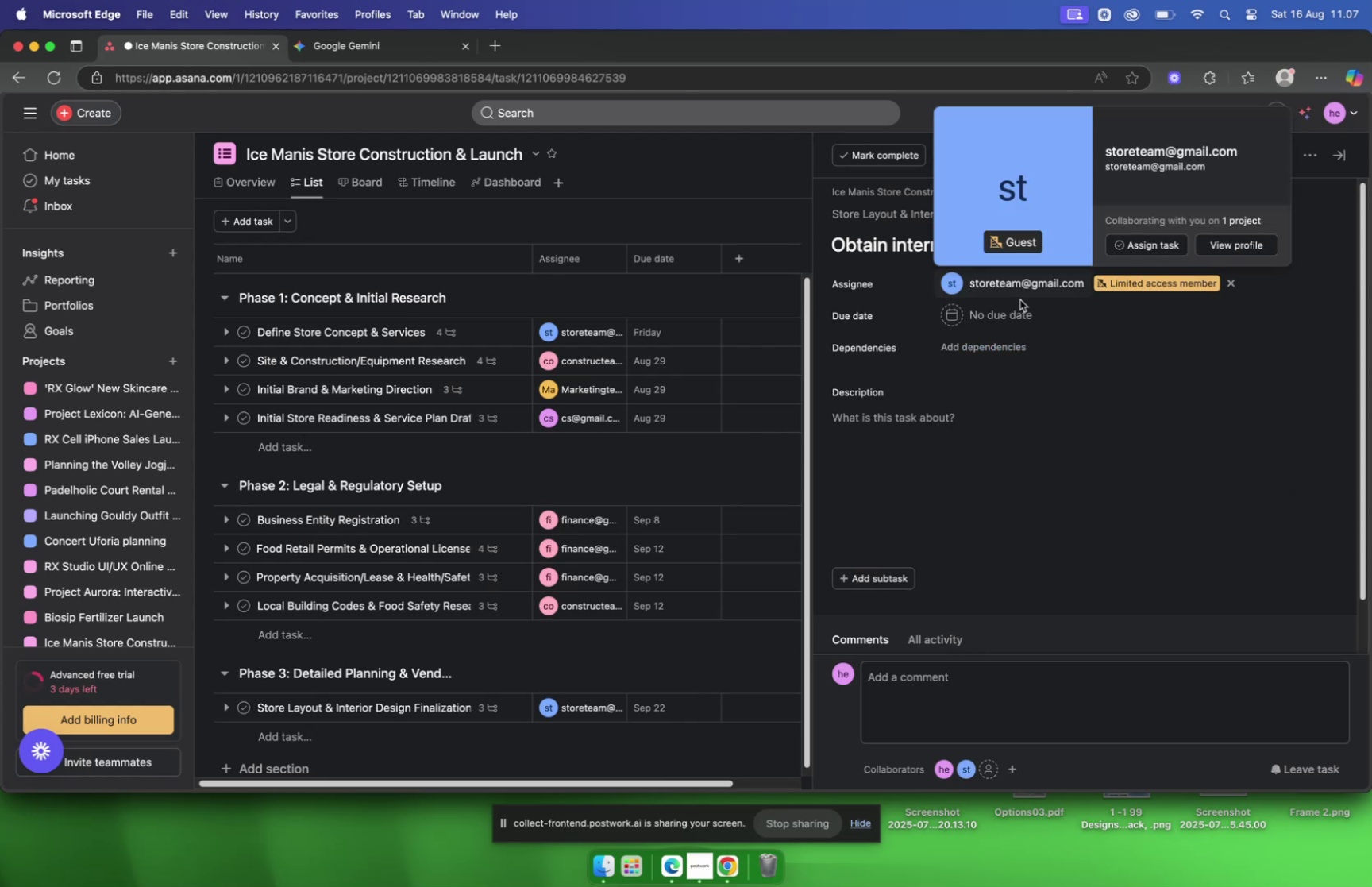 
left_click([331, 47])
 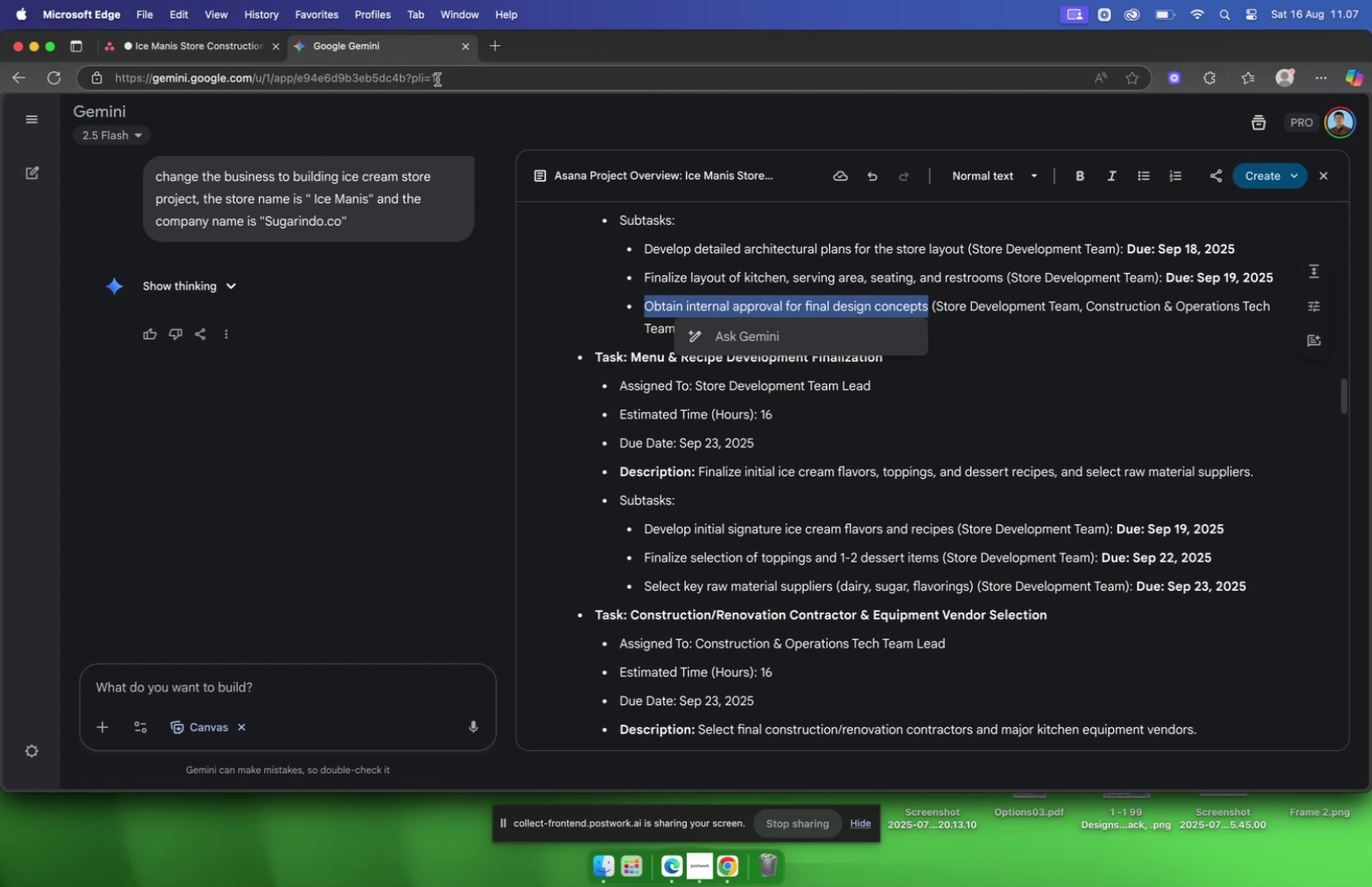 
left_click([1048, 308])
 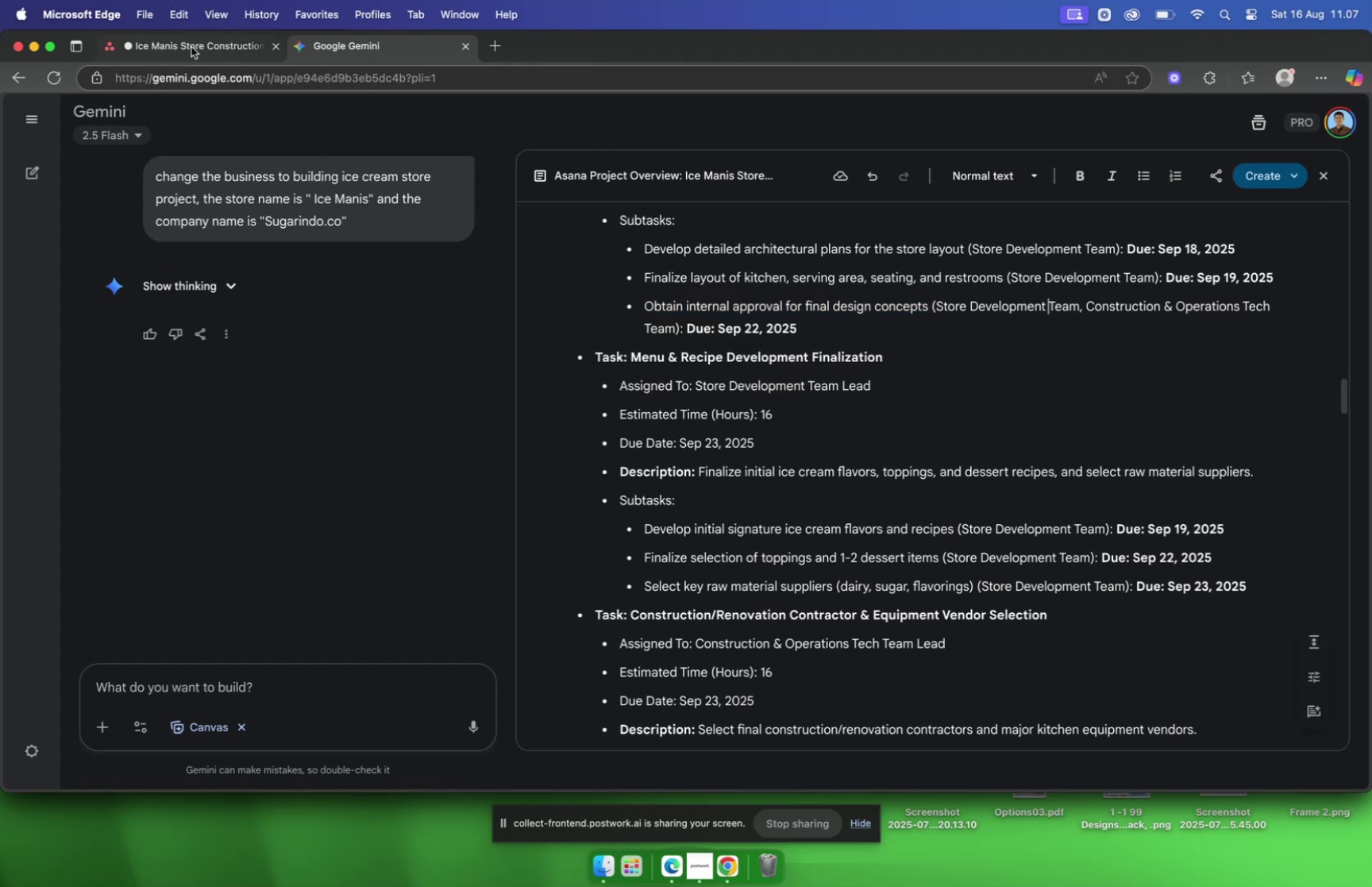 
left_click([189, 42])
 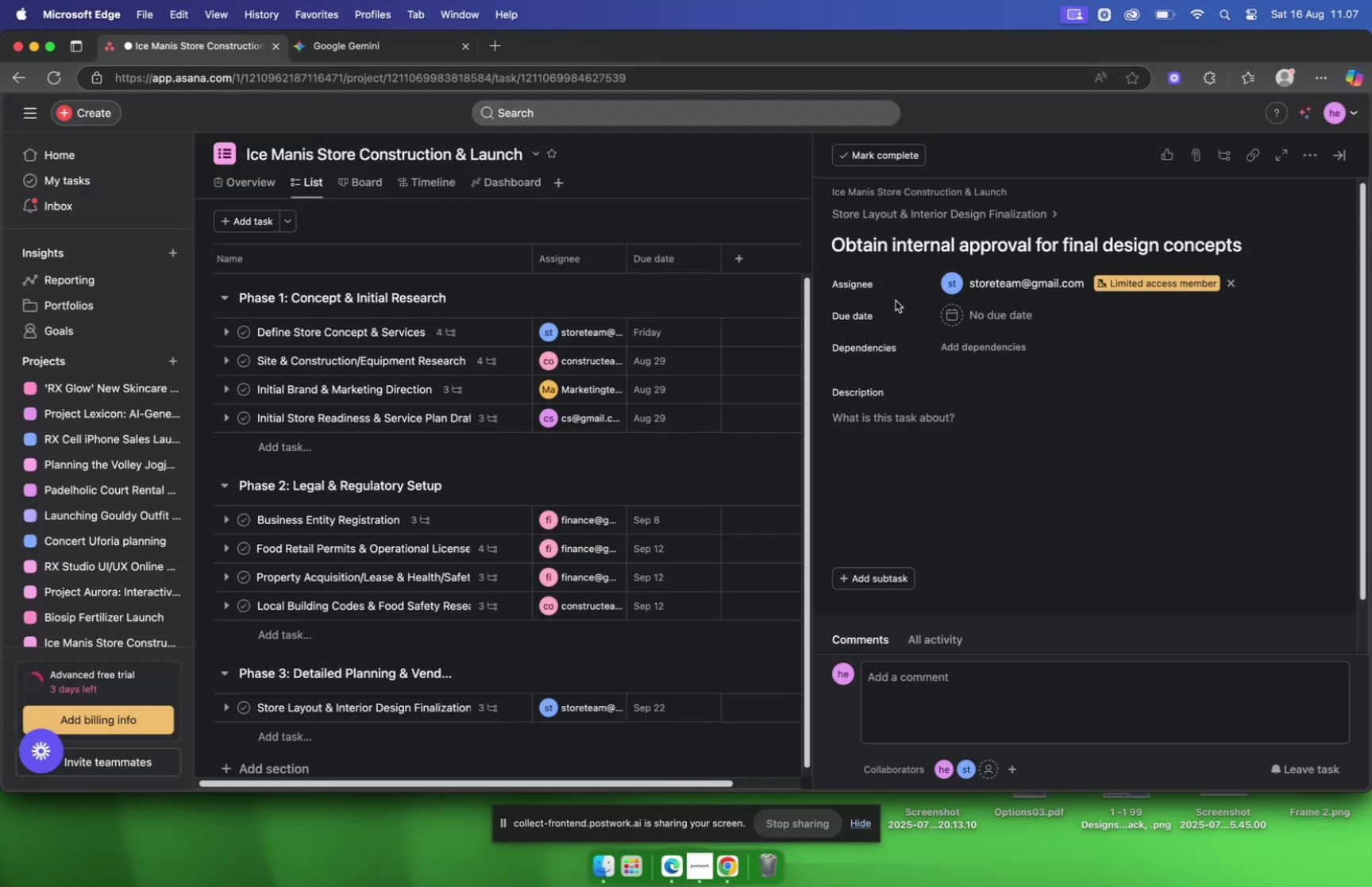 
left_click([1000, 326])
 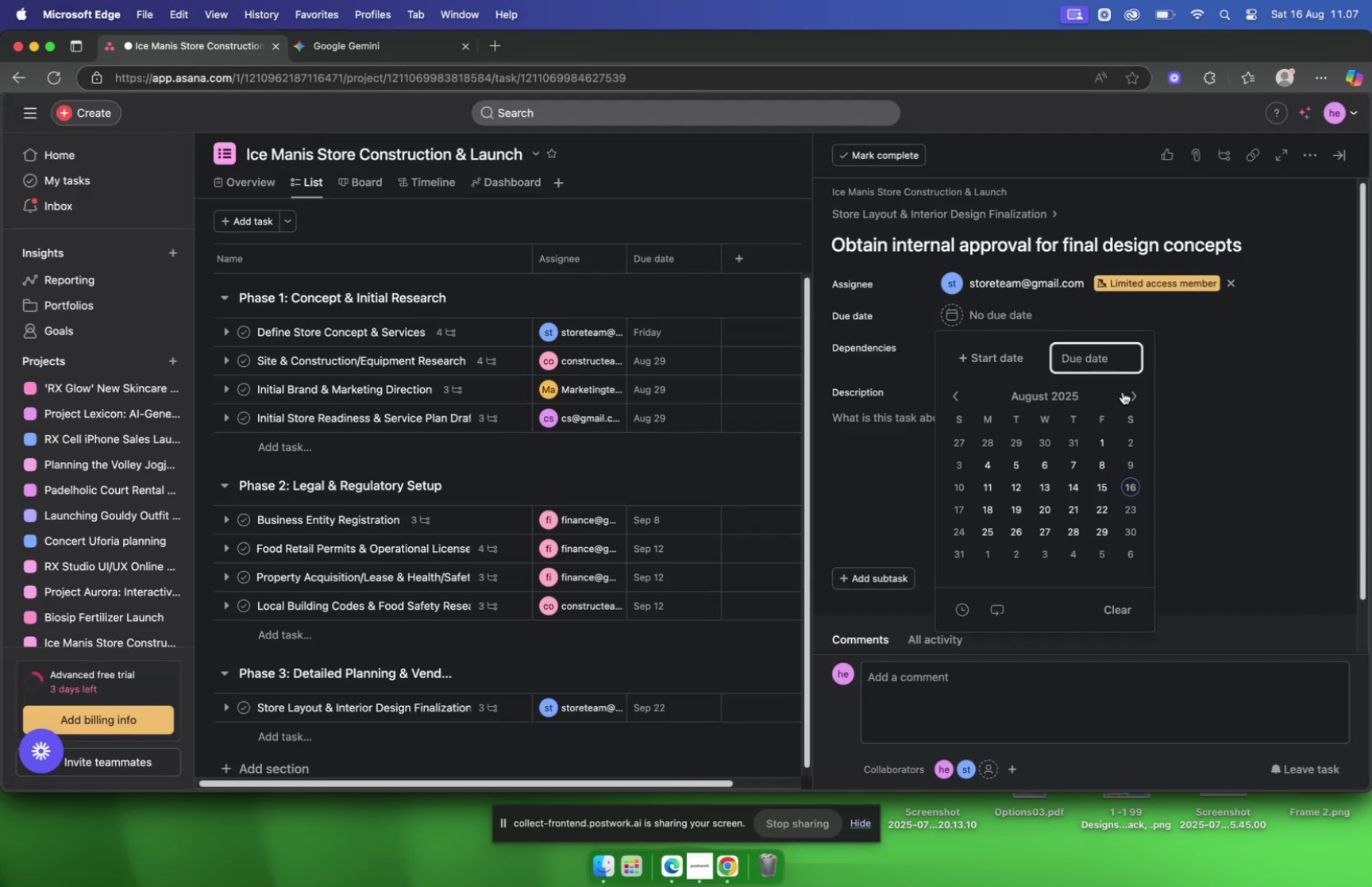 
left_click([1125, 392])
 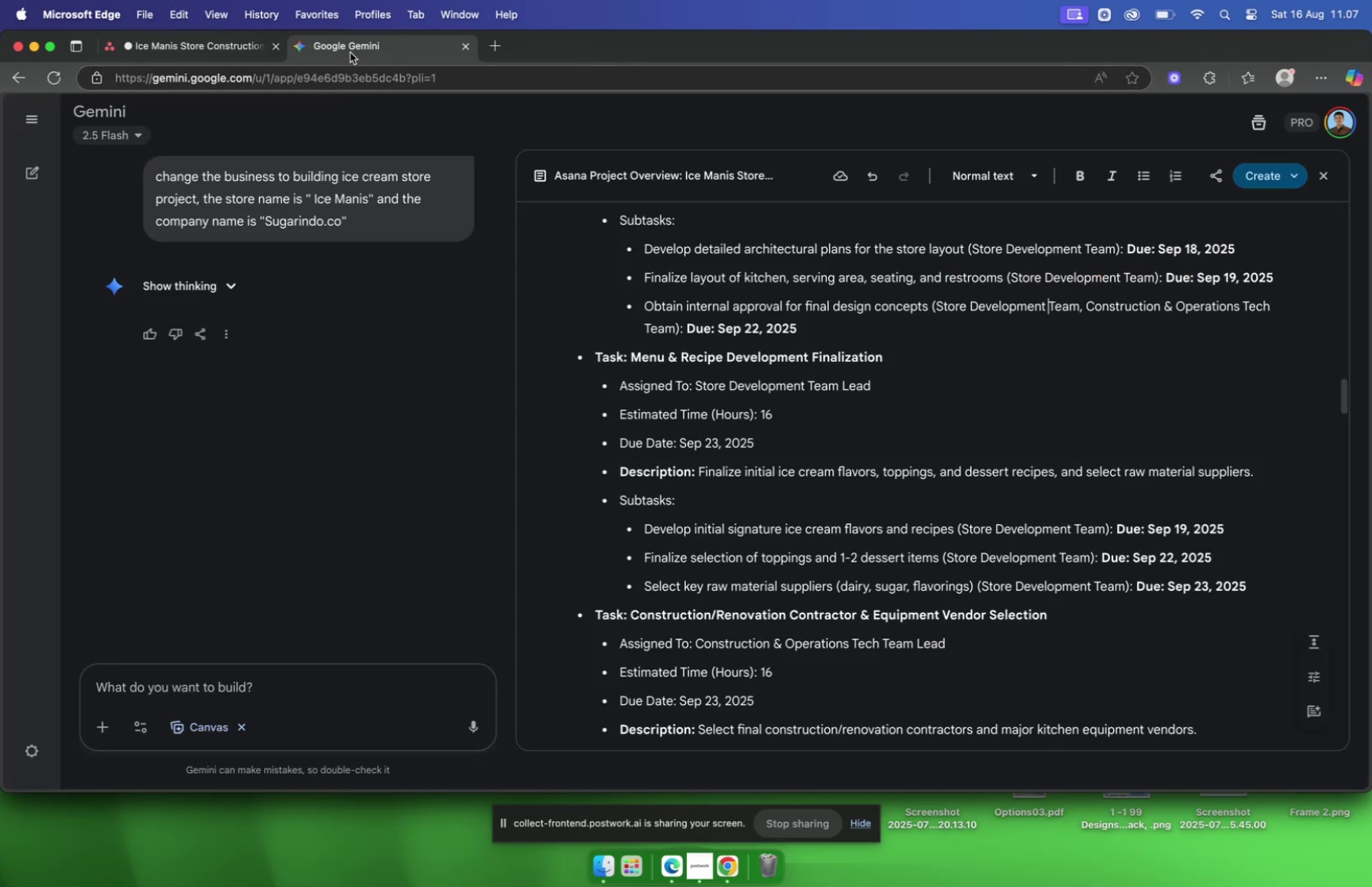 
wait(7.52)
 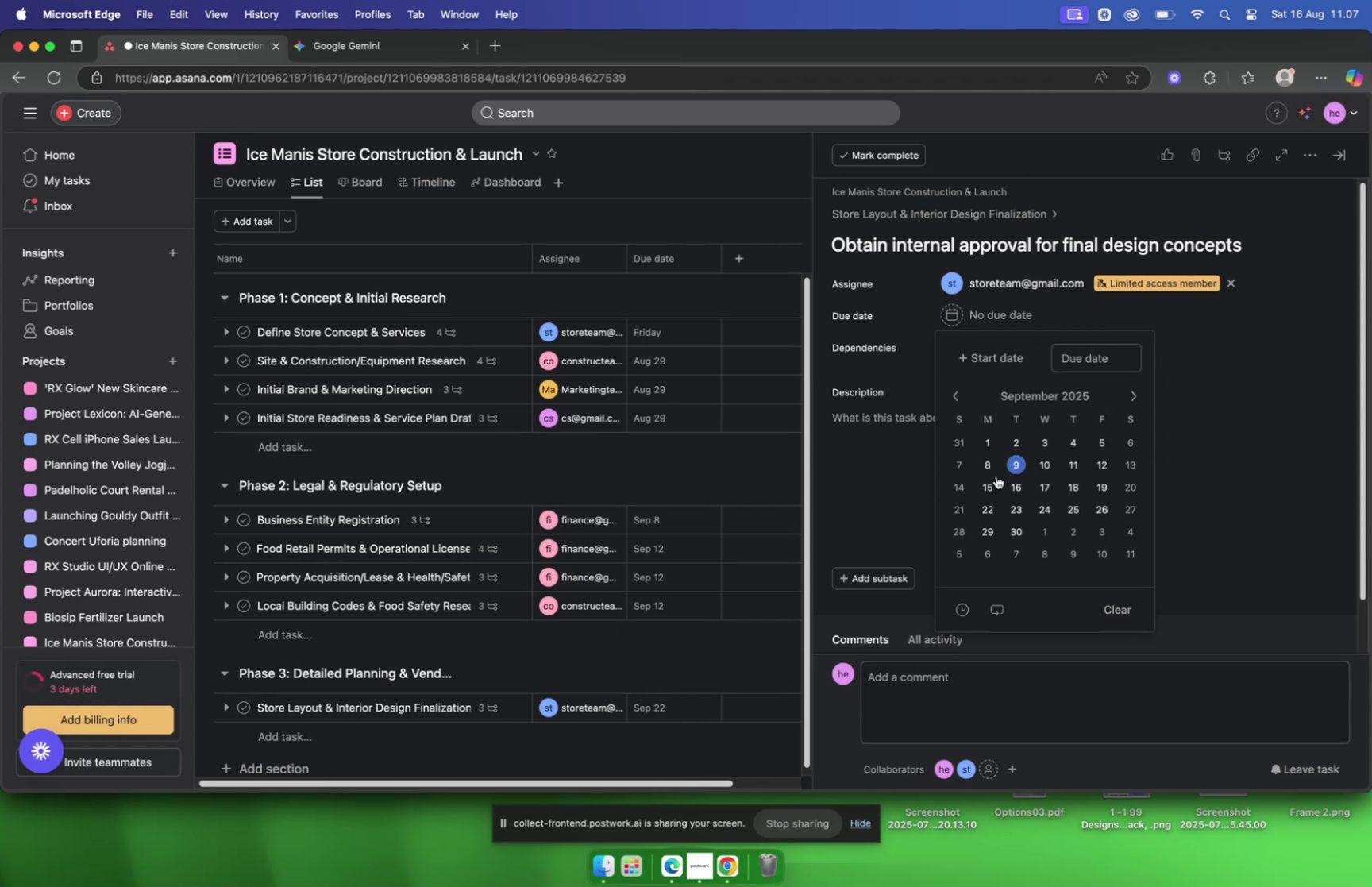 
left_click_drag(start_coordinate=[908, 358], to_coordinate=[630, 363])
 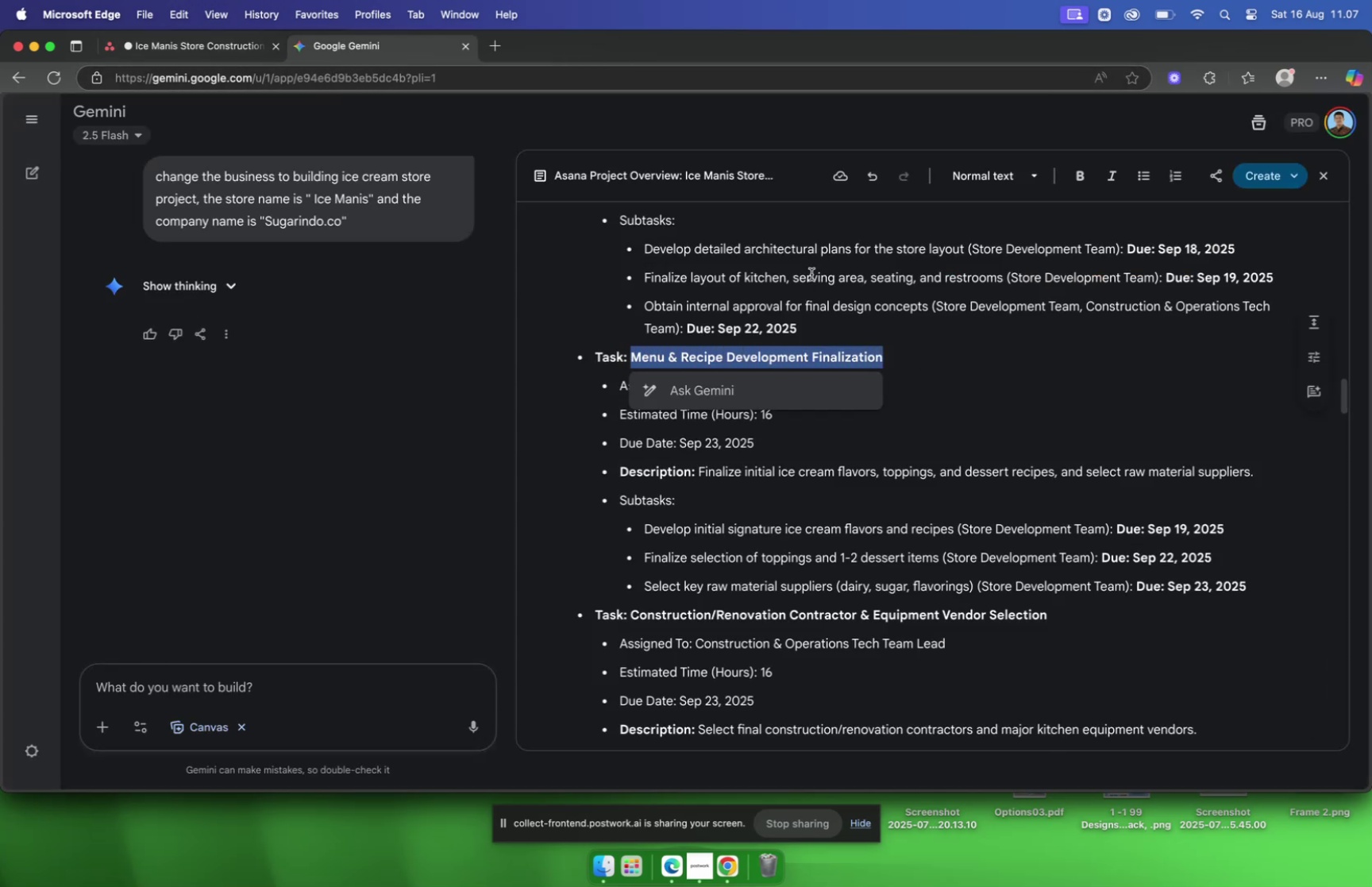 
key(Meta+C)
 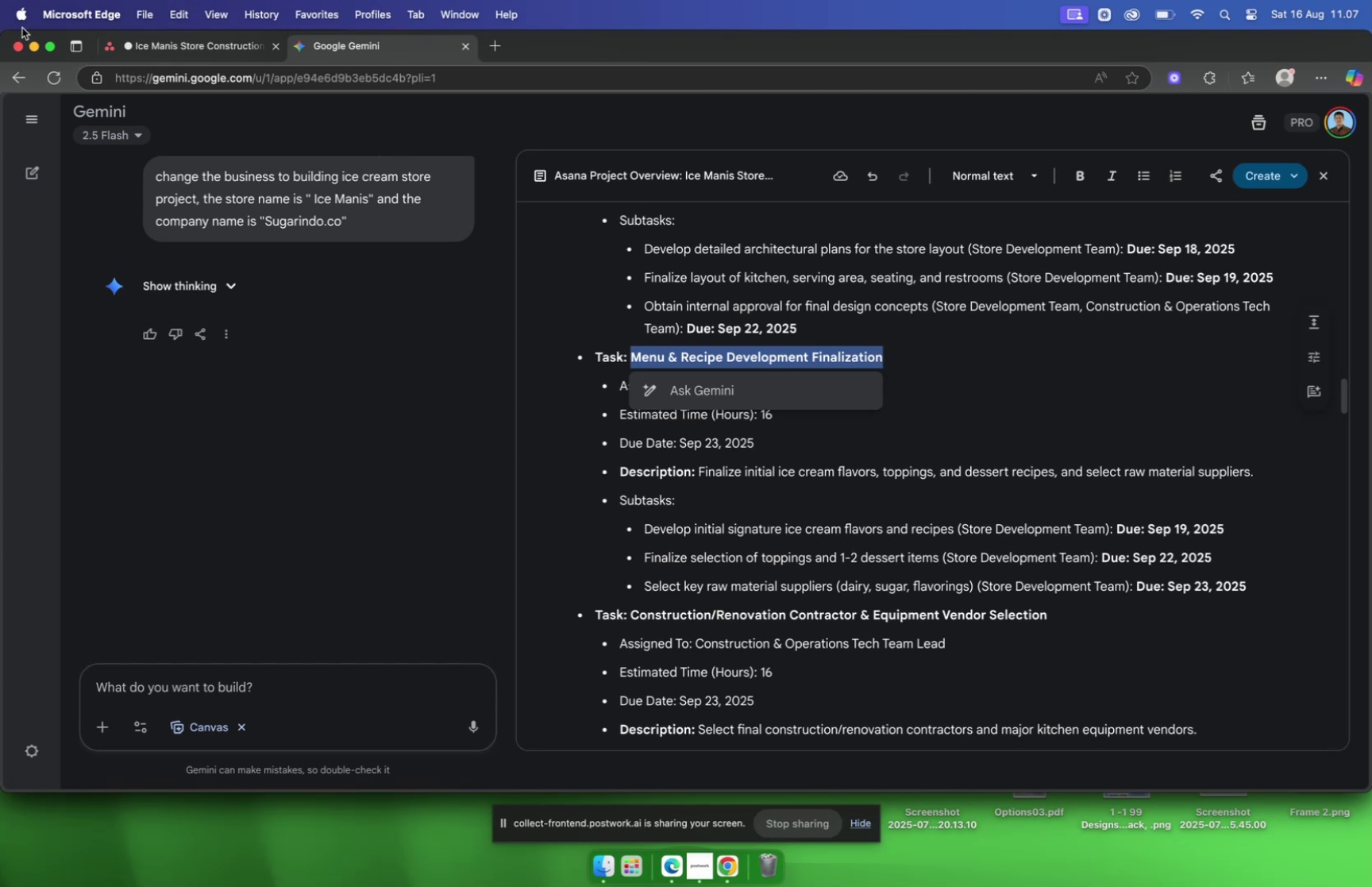 
wait(5.16)
 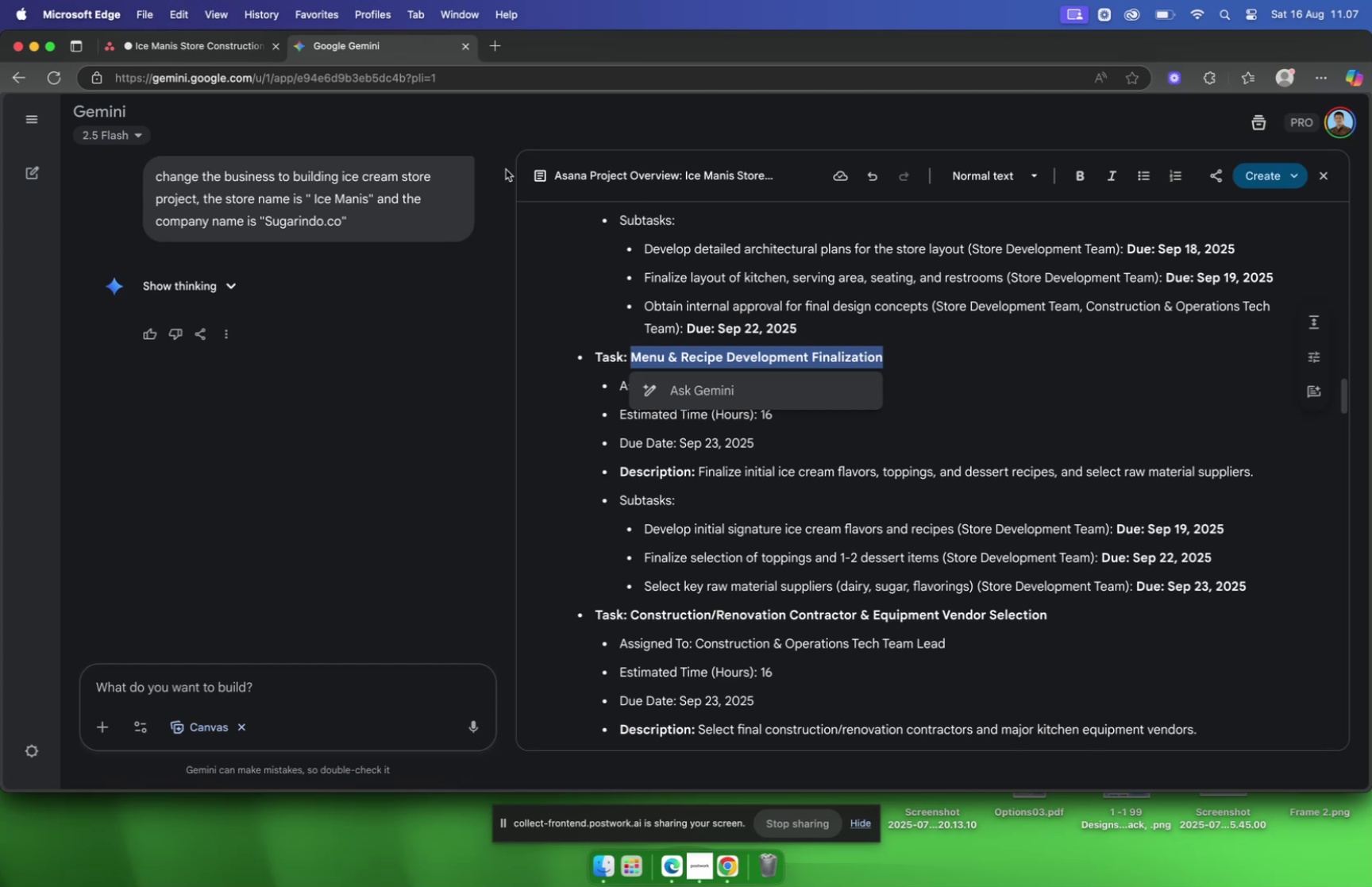 
left_click([185, 48])
 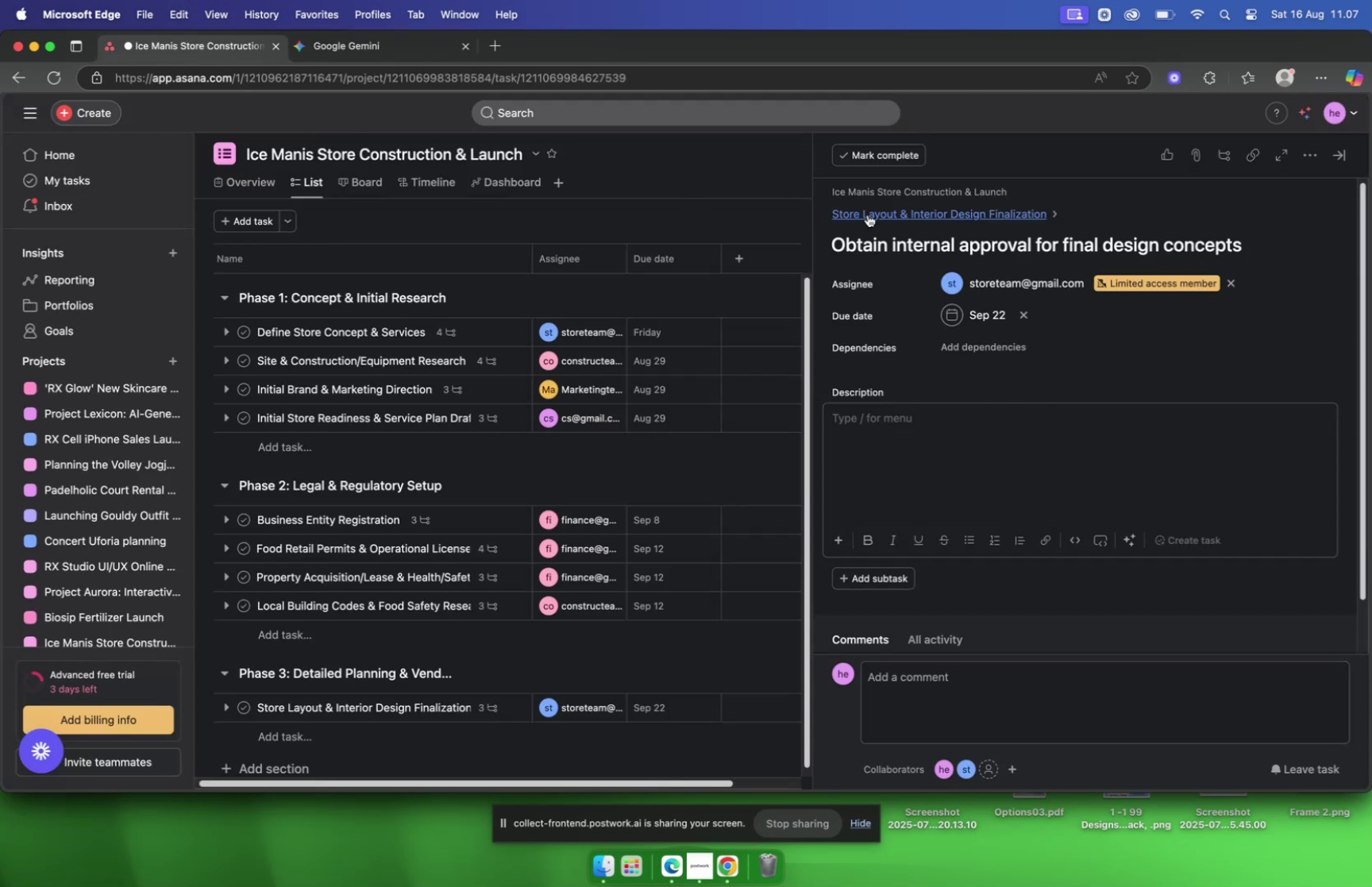 
left_click([868, 214])
 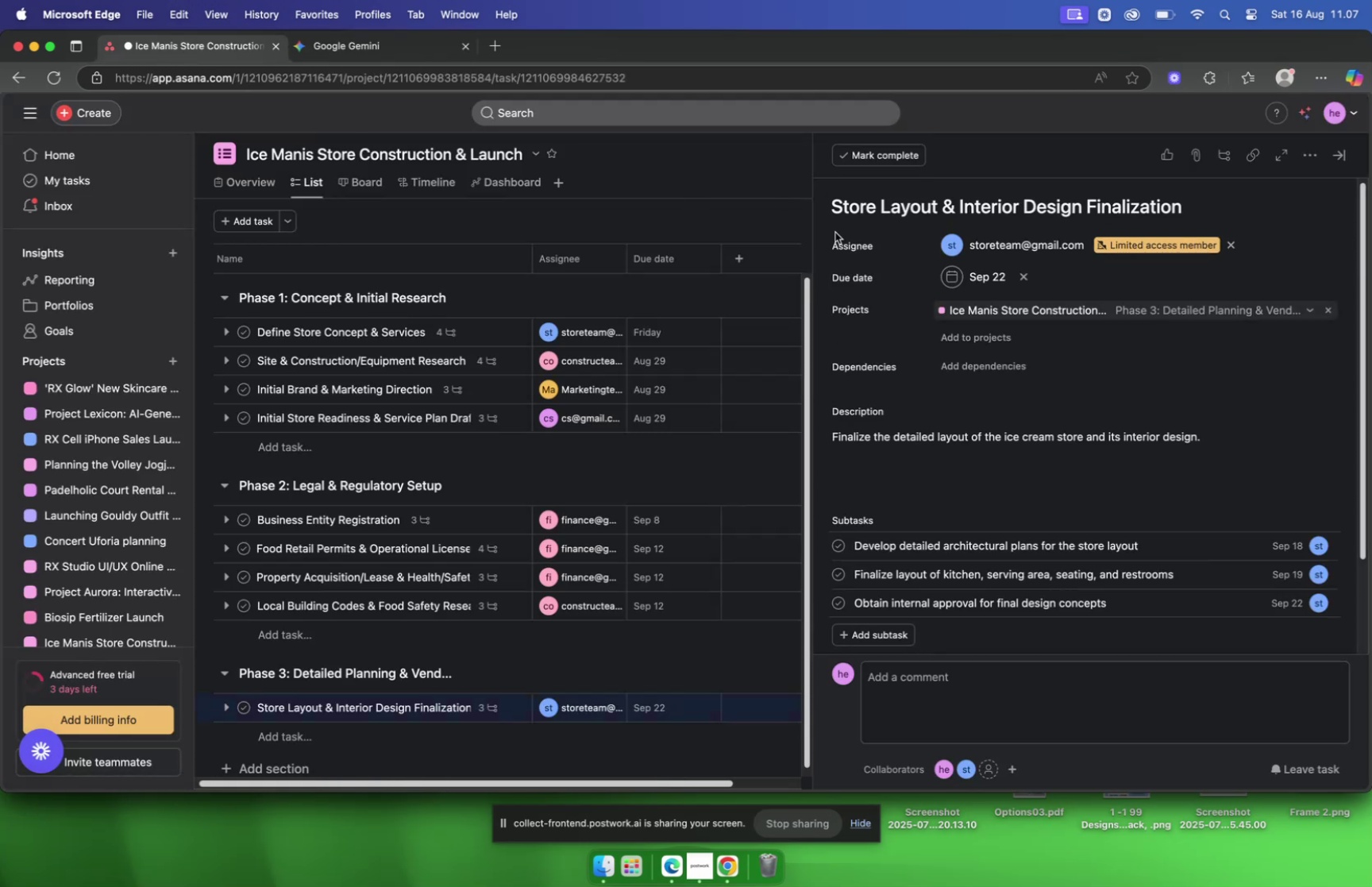 
scroll: coordinate [465, 387], scroll_direction: down, amount: 6.0
 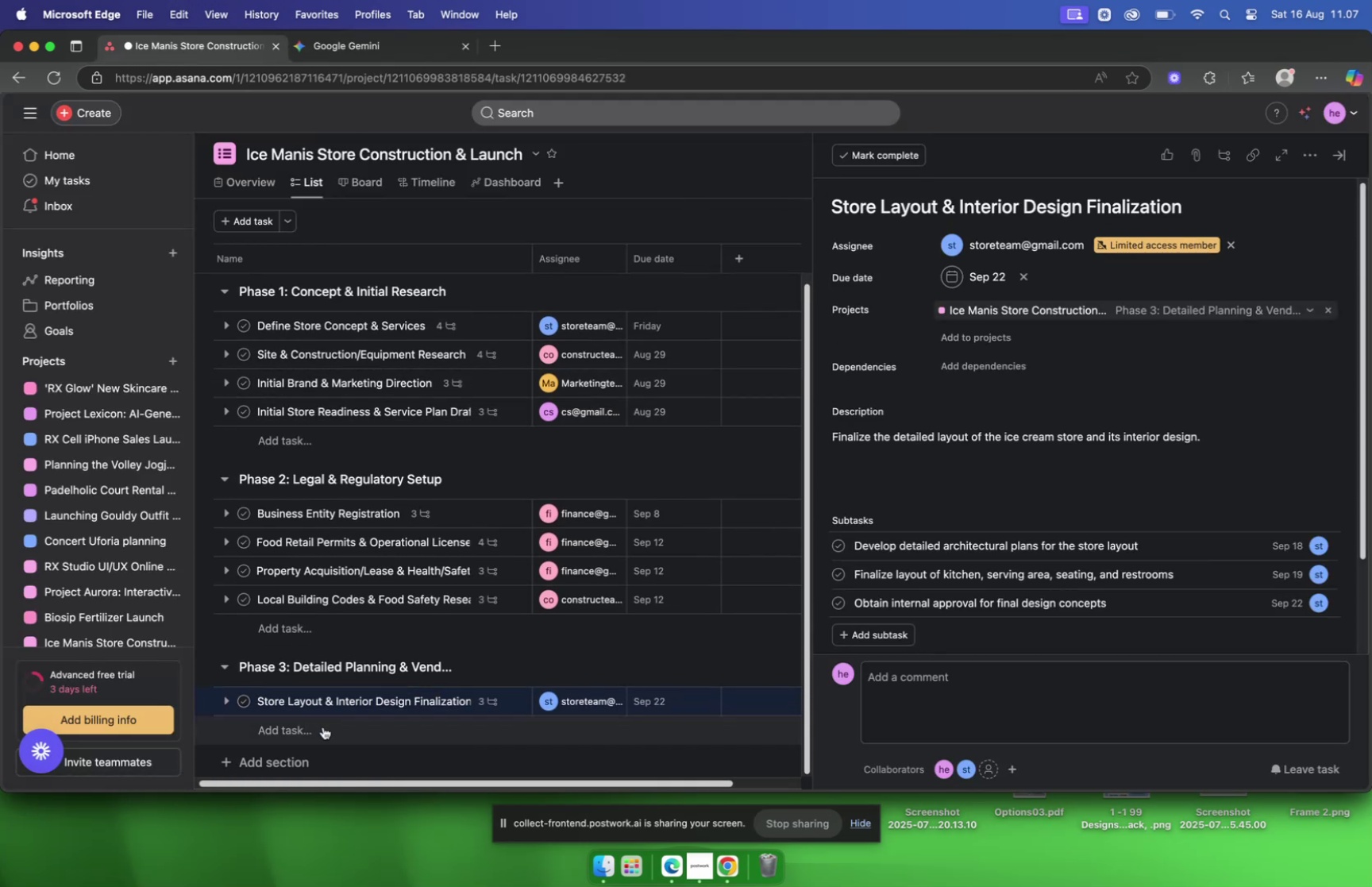 
key(Meta+V)
 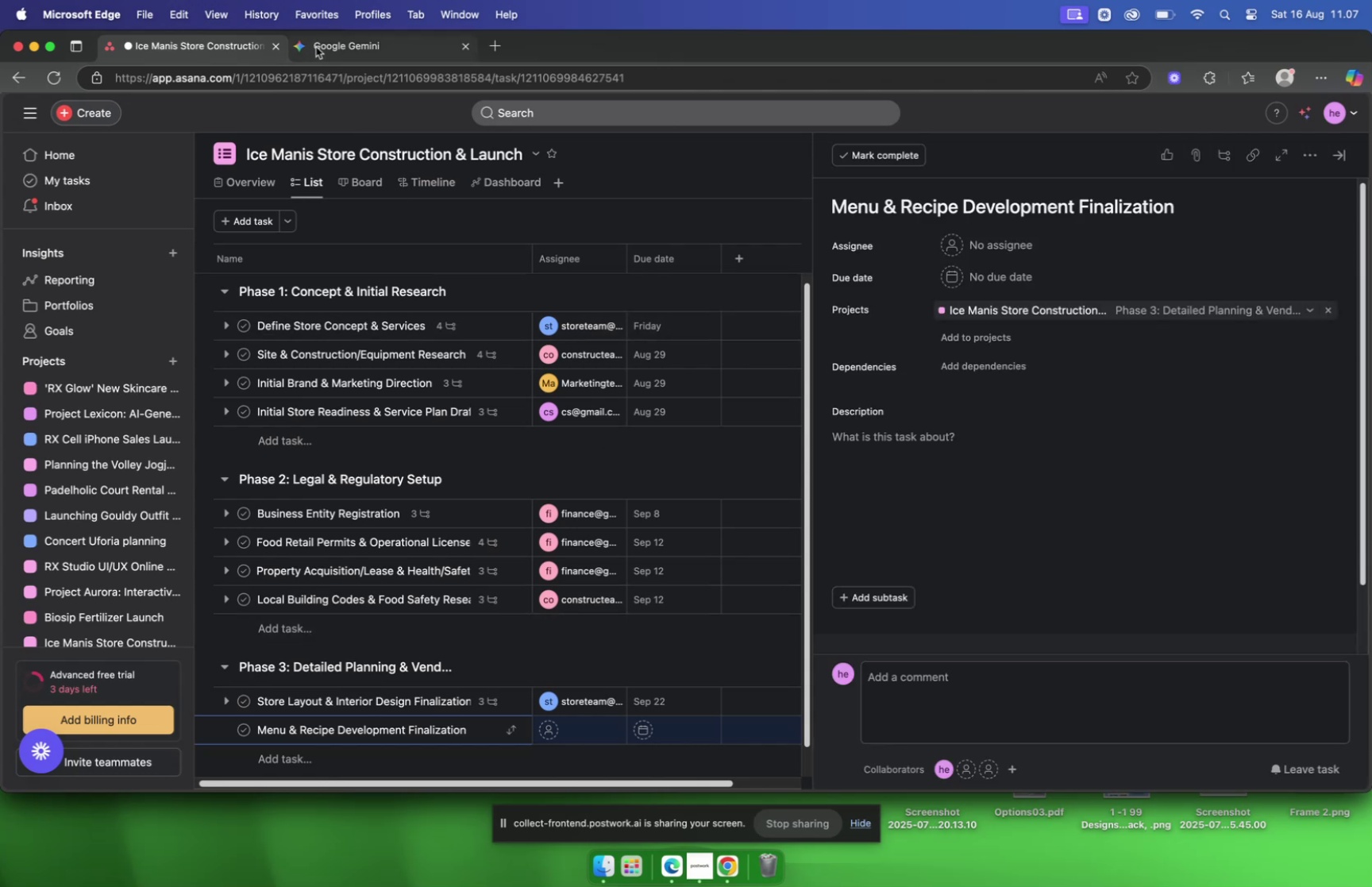 
left_click([316, 47])
 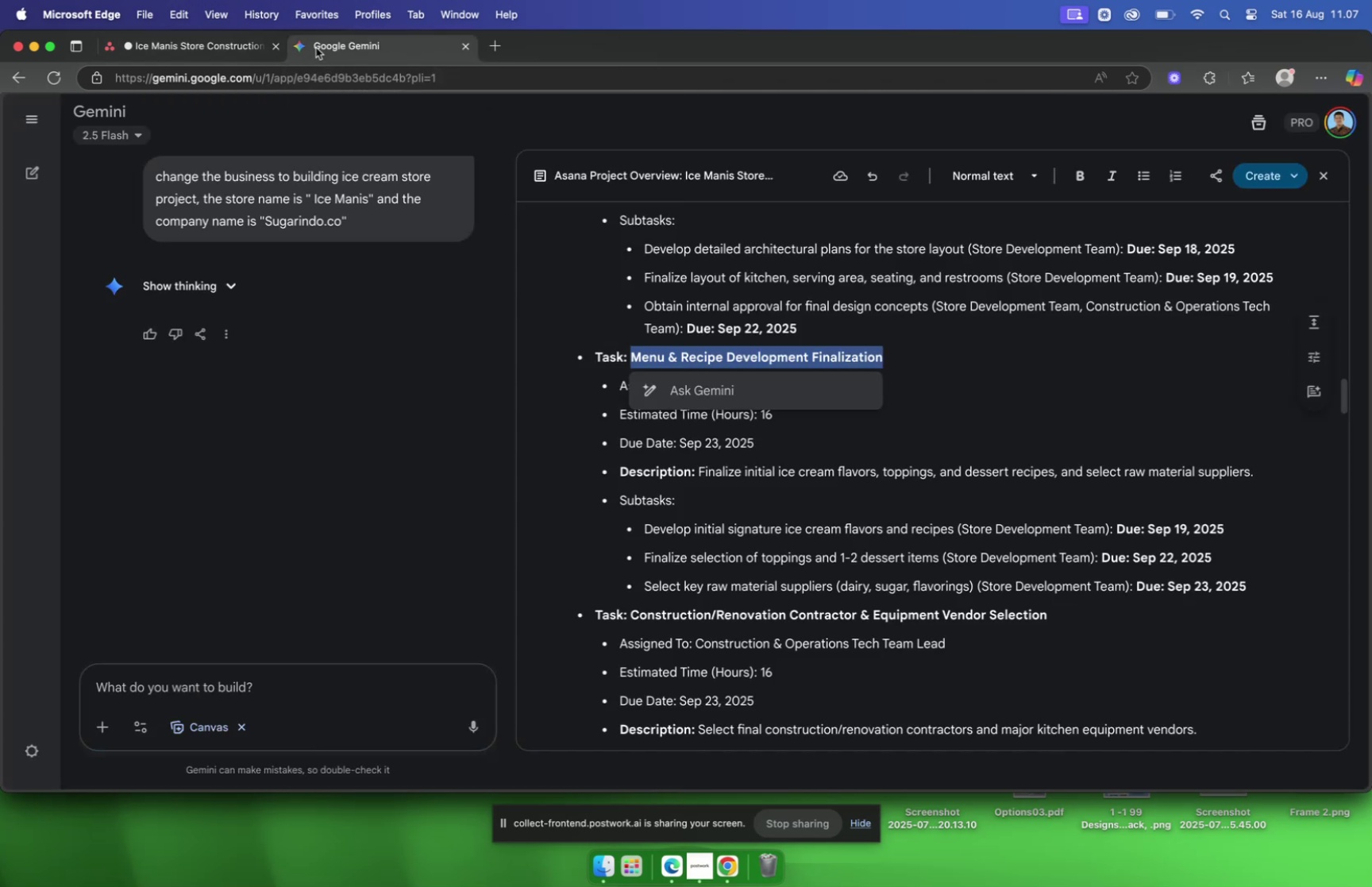 
wait(5.66)
 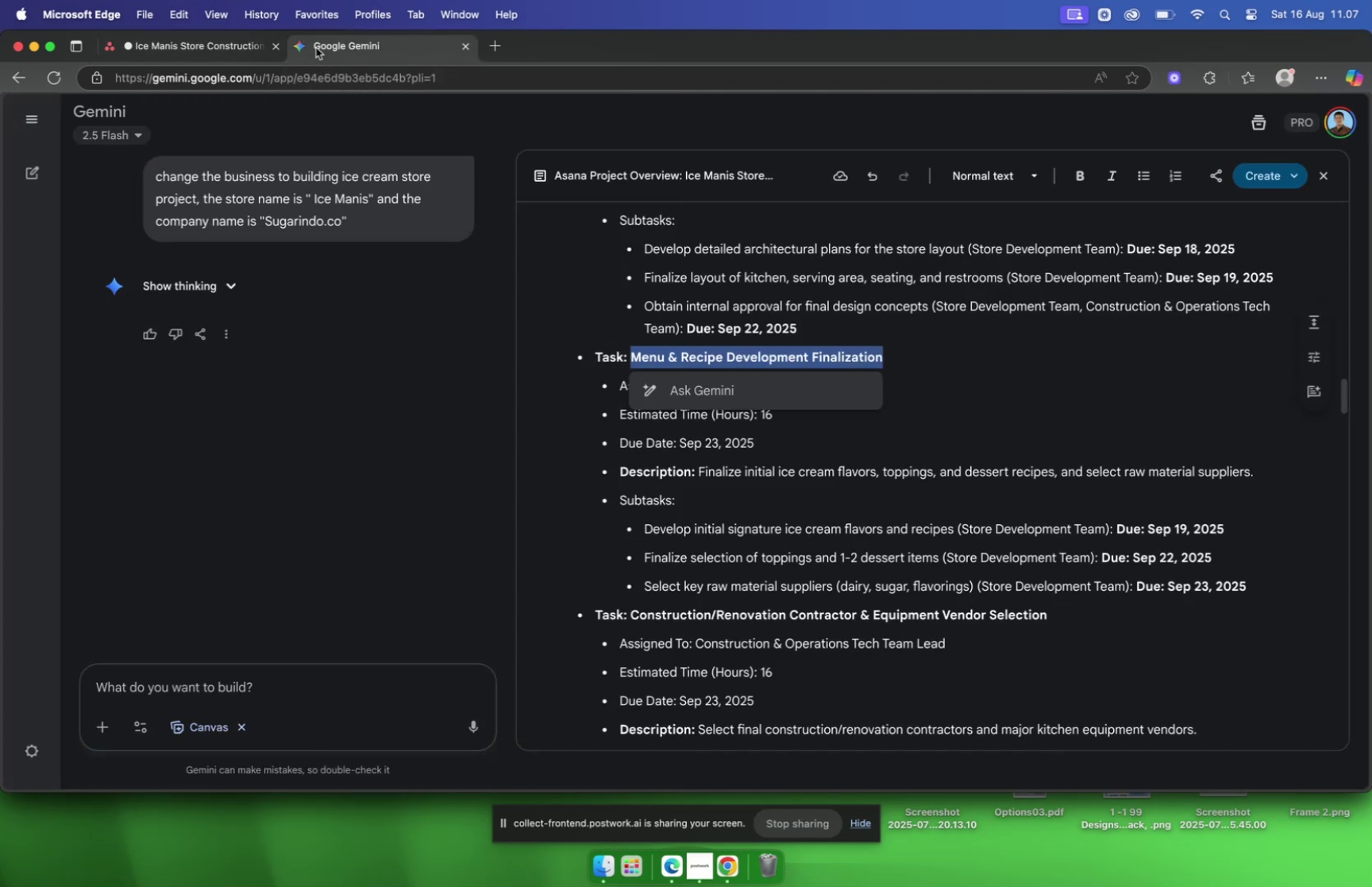 
left_click([824, 447])
 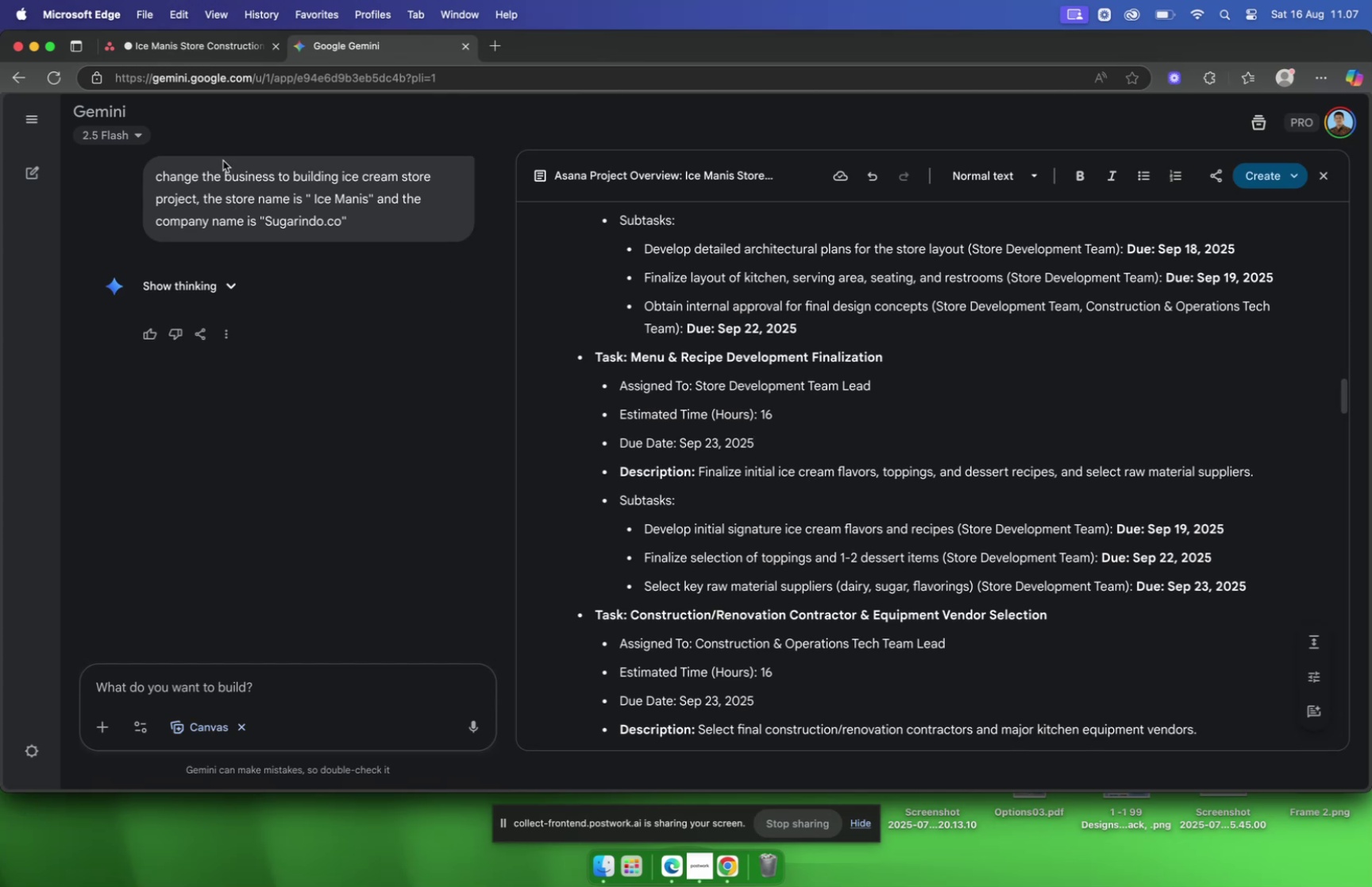 
mouse_move([185, 55])
 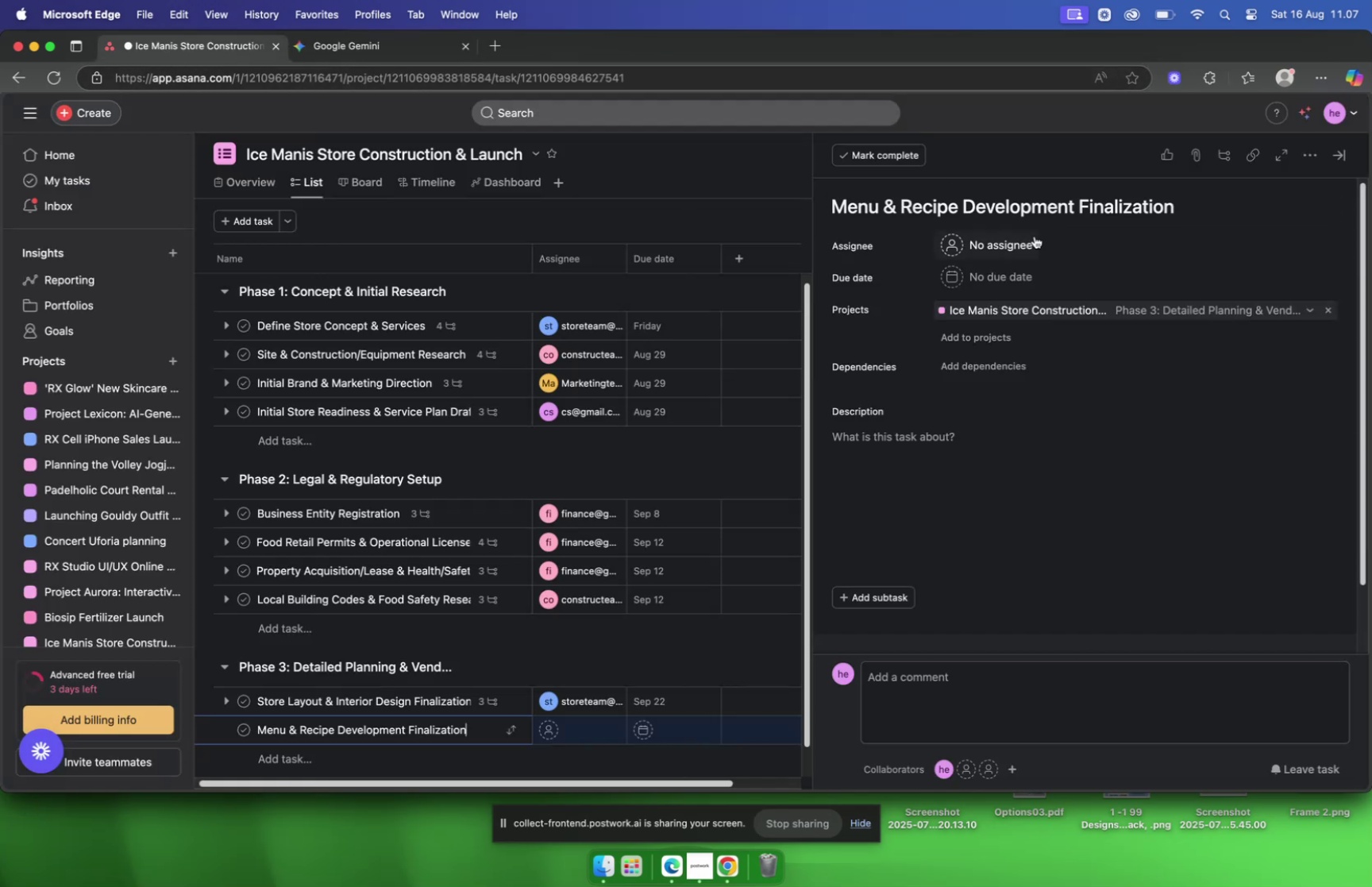 
left_click([1034, 236])
 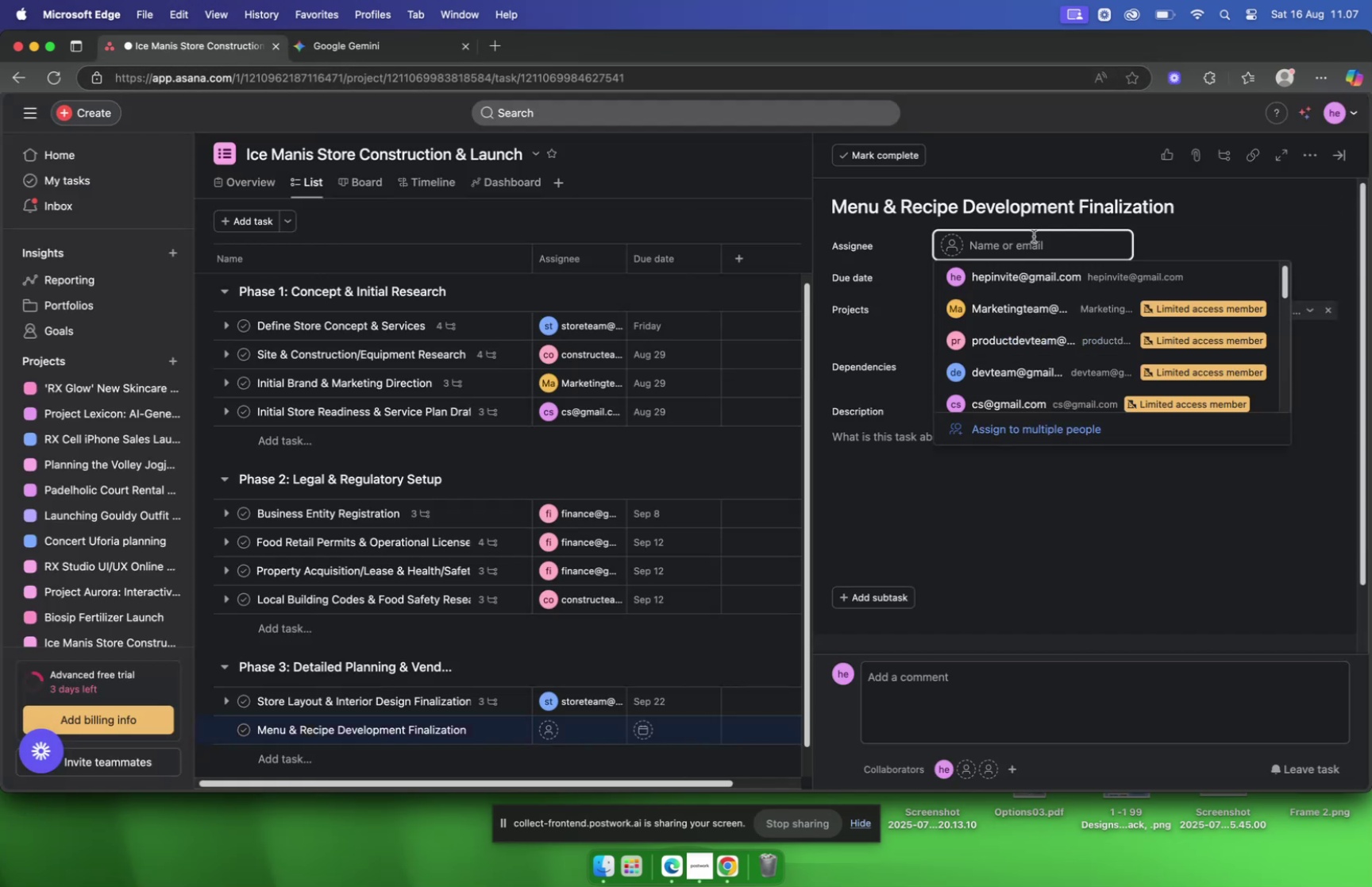 
type(store)
 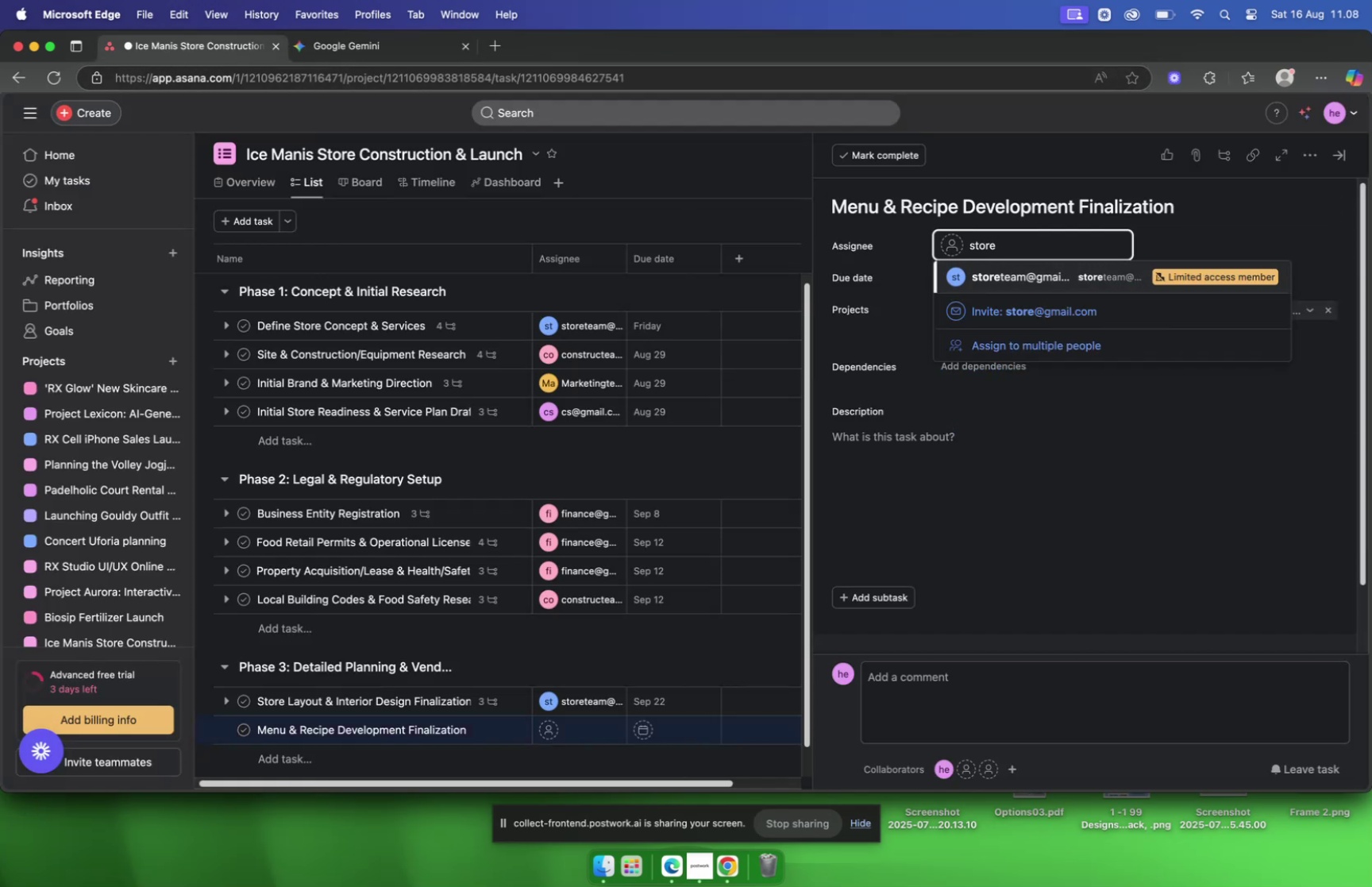 
key(Enter)
 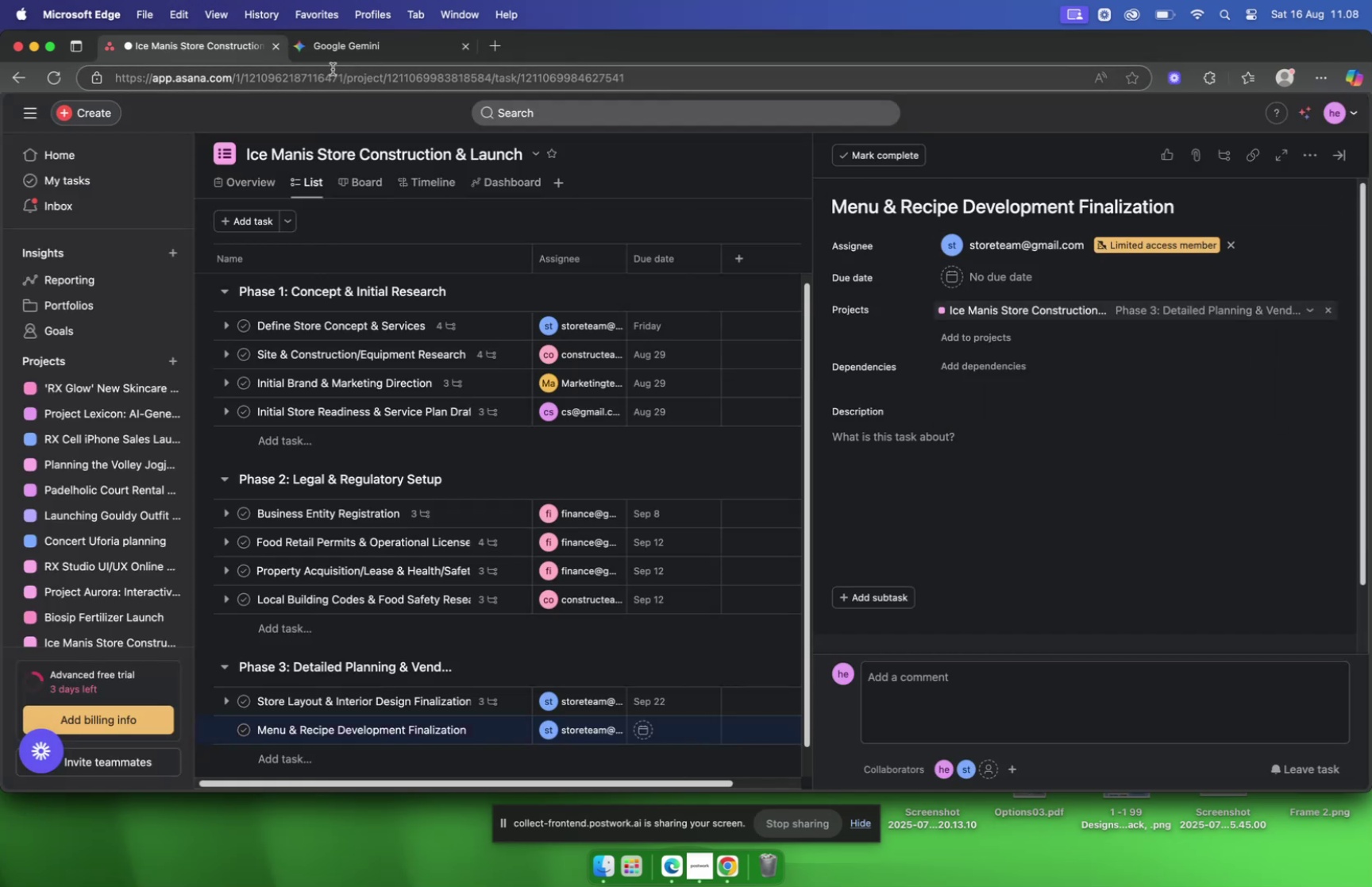 
left_click([326, 53])
 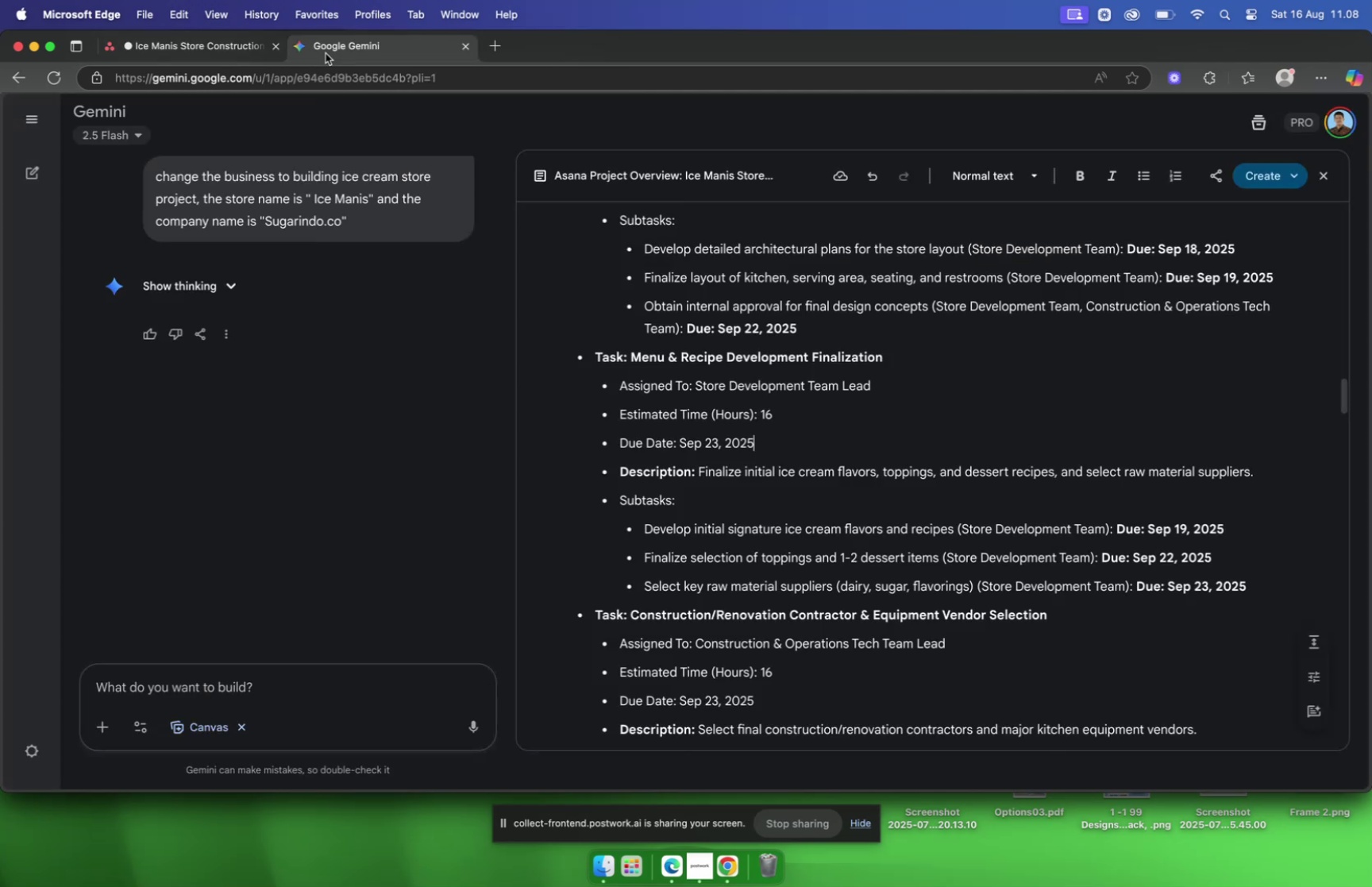 
wait(10.18)
 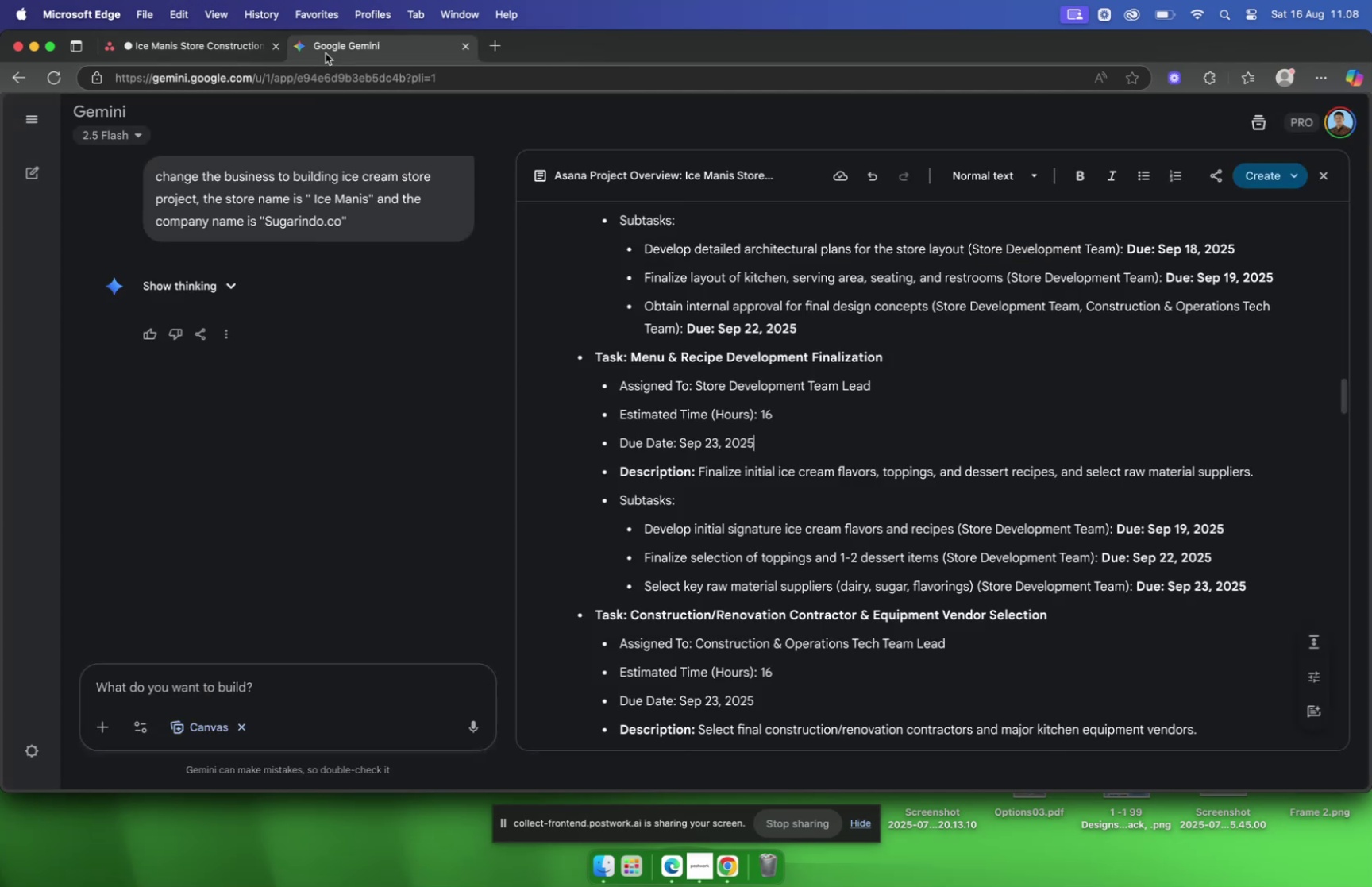 
left_click([999, 280])
 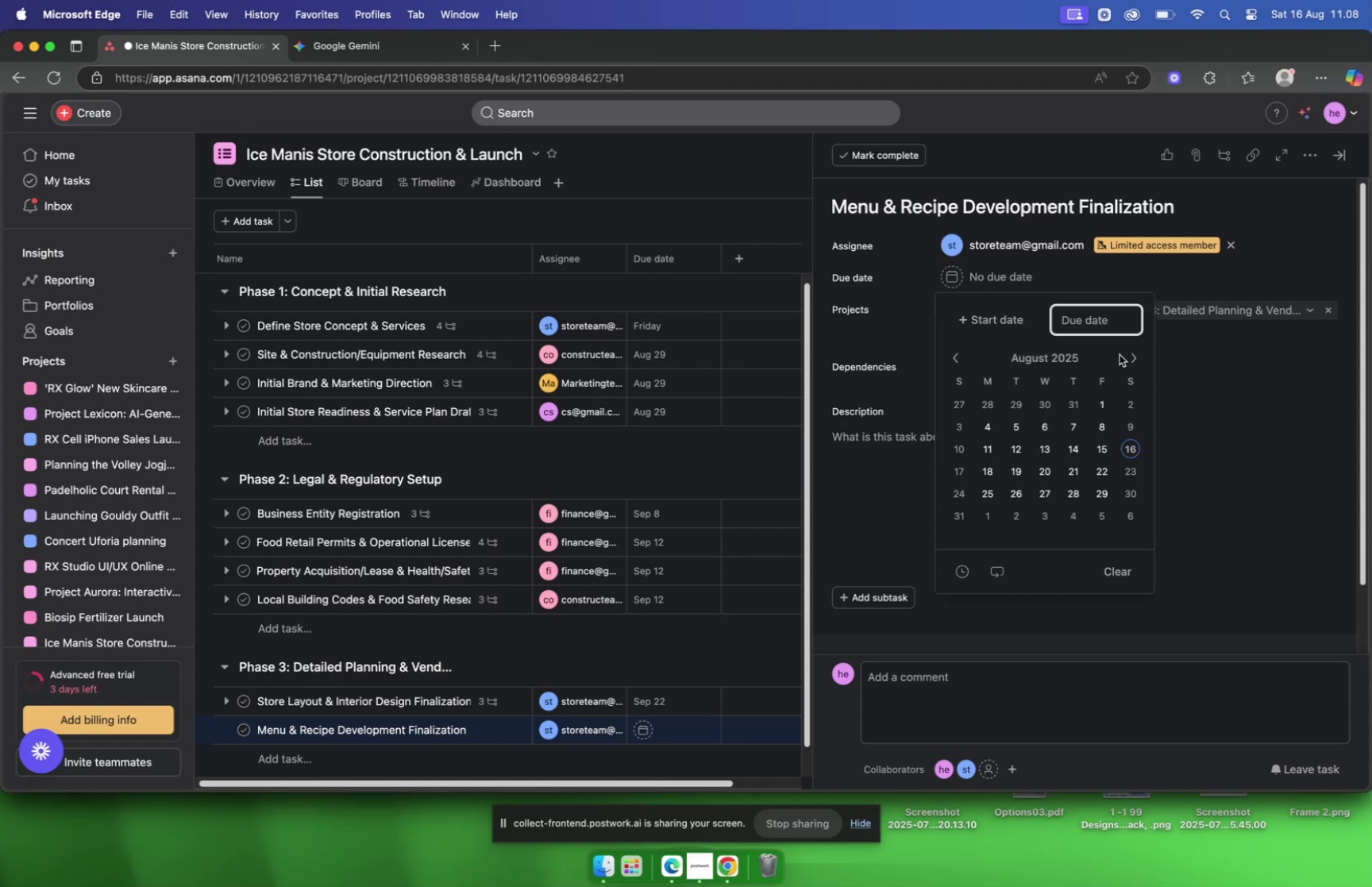 
mouse_move([1106, 376])
 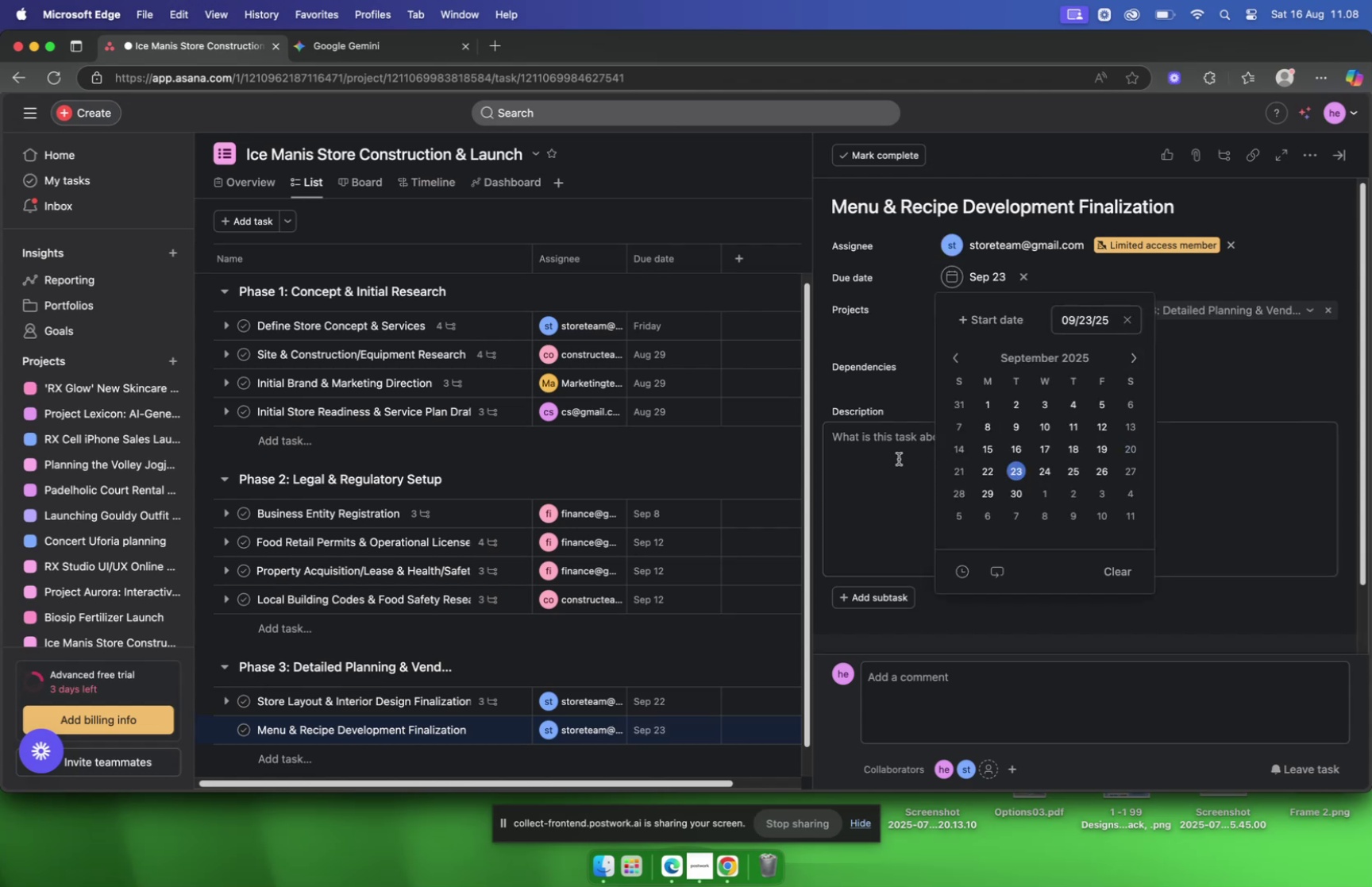 
left_click([899, 458])
 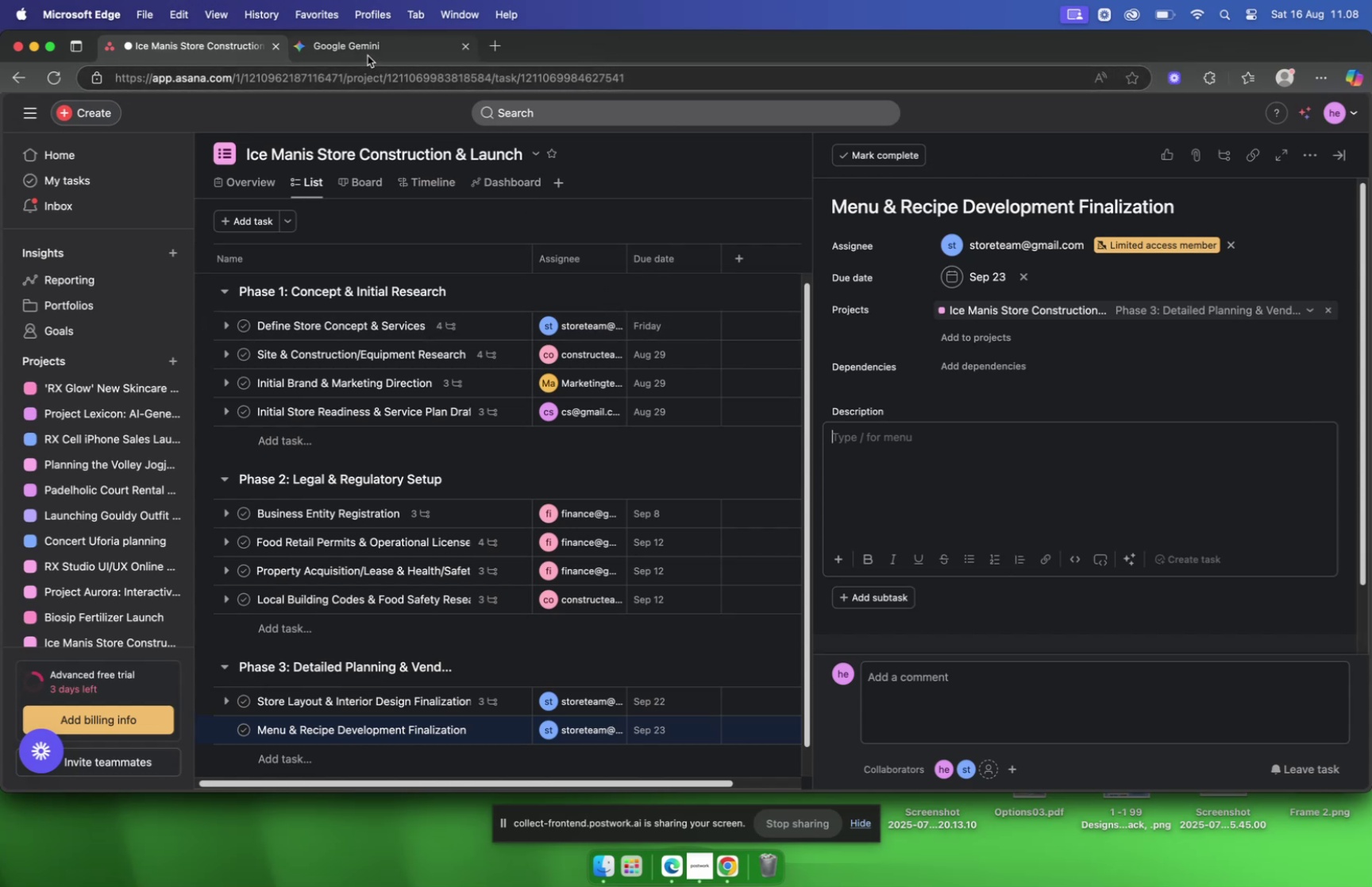 
left_click([368, 55])
 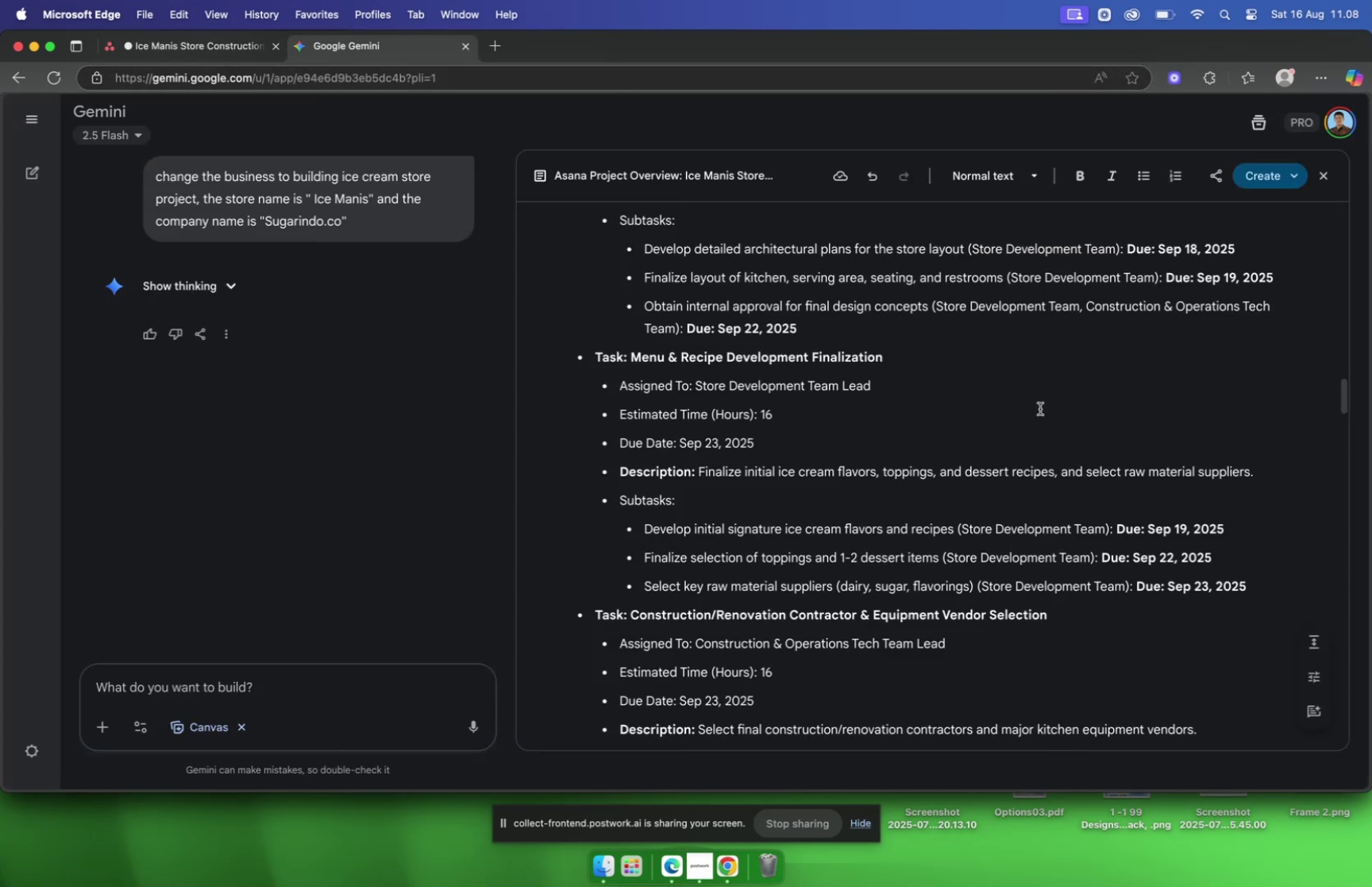 
scroll: coordinate [1023, 395], scroll_direction: down, amount: 2.0
 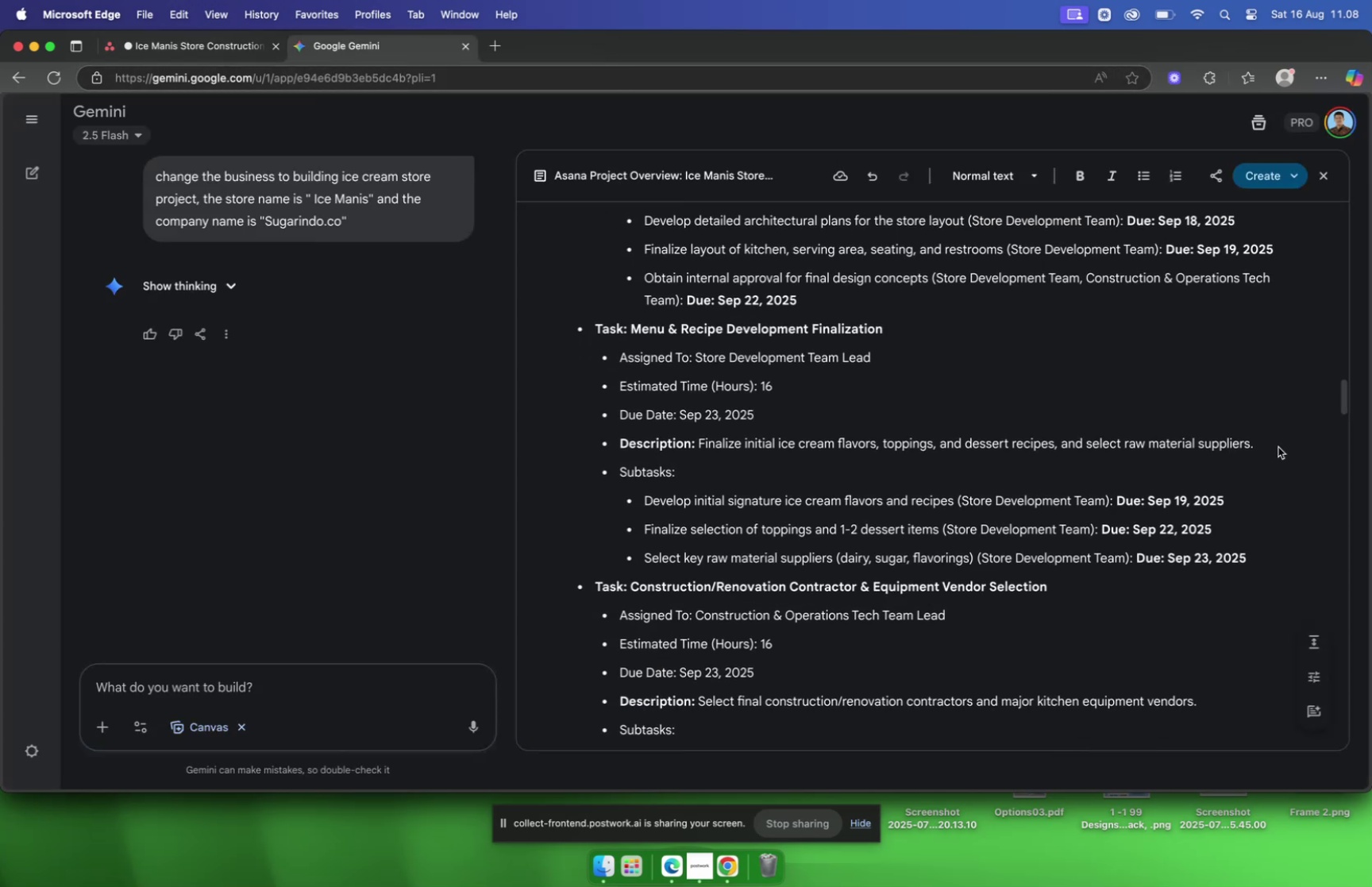 
left_click_drag(start_coordinate=[1262, 446], to_coordinate=[1223, 445])
 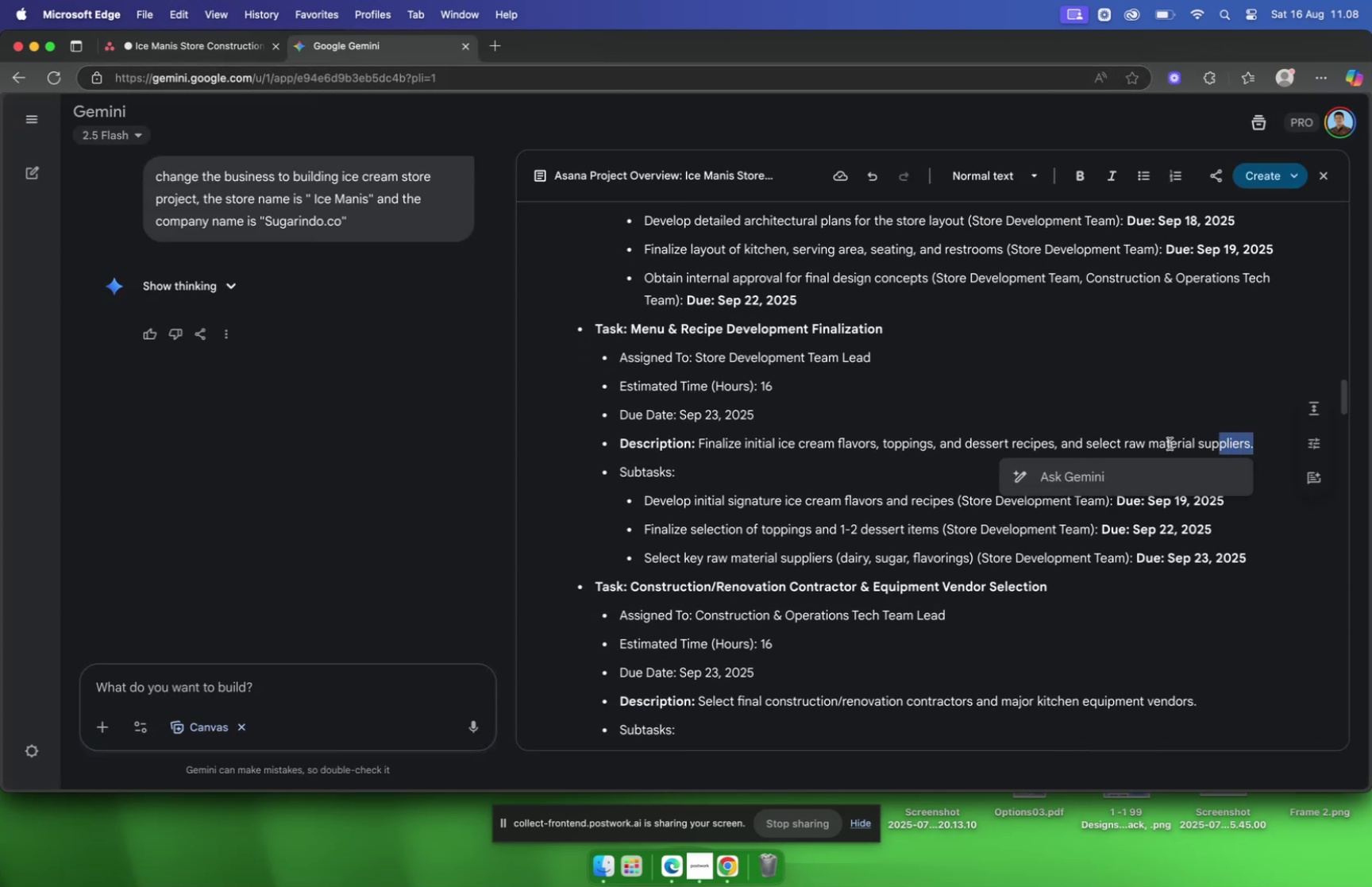 
left_click_drag(start_coordinate=[1132, 442], to_coordinate=[933, 441])
 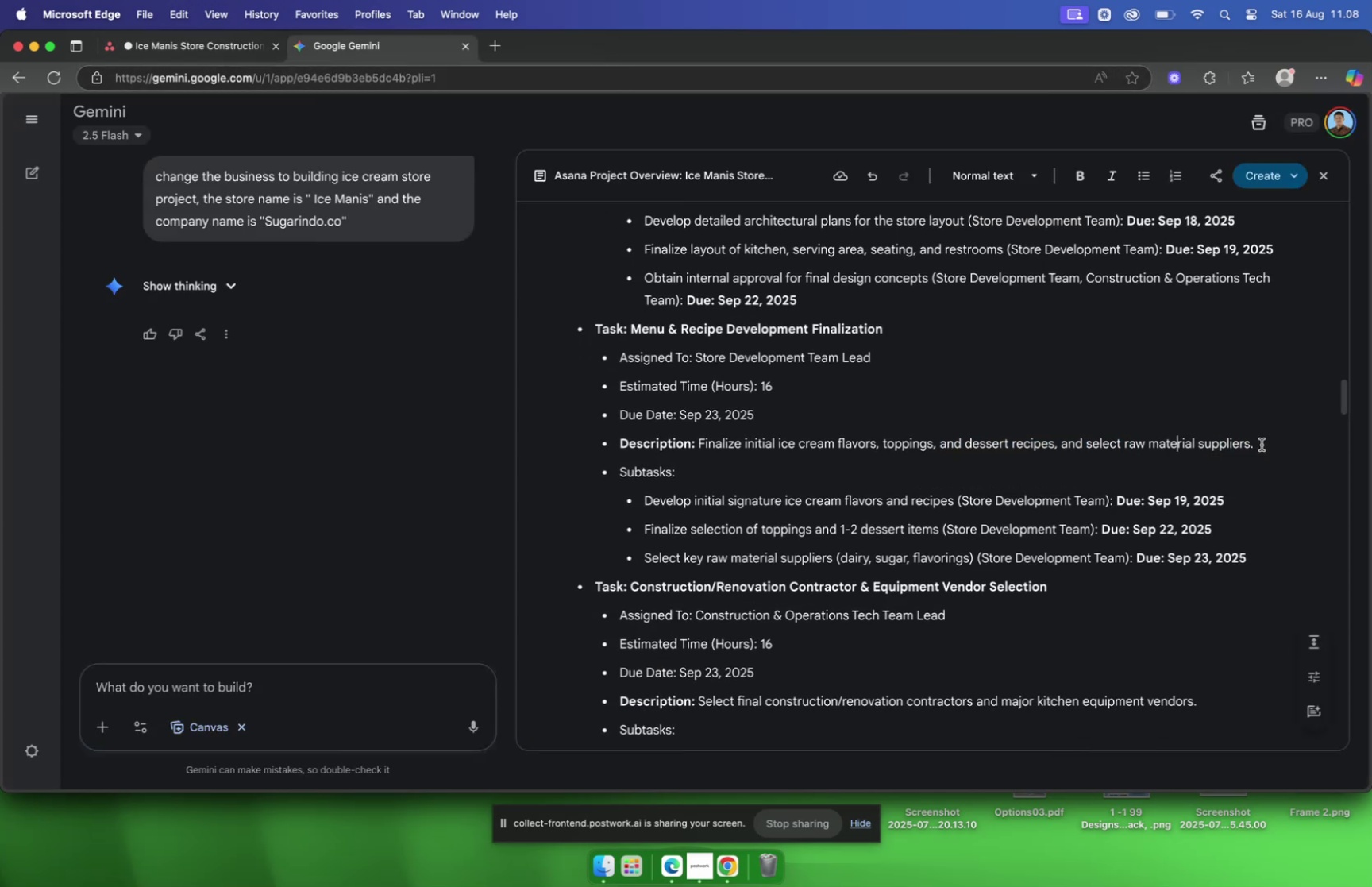 
left_click_drag(start_coordinate=[1266, 445], to_coordinate=[699, 449])
 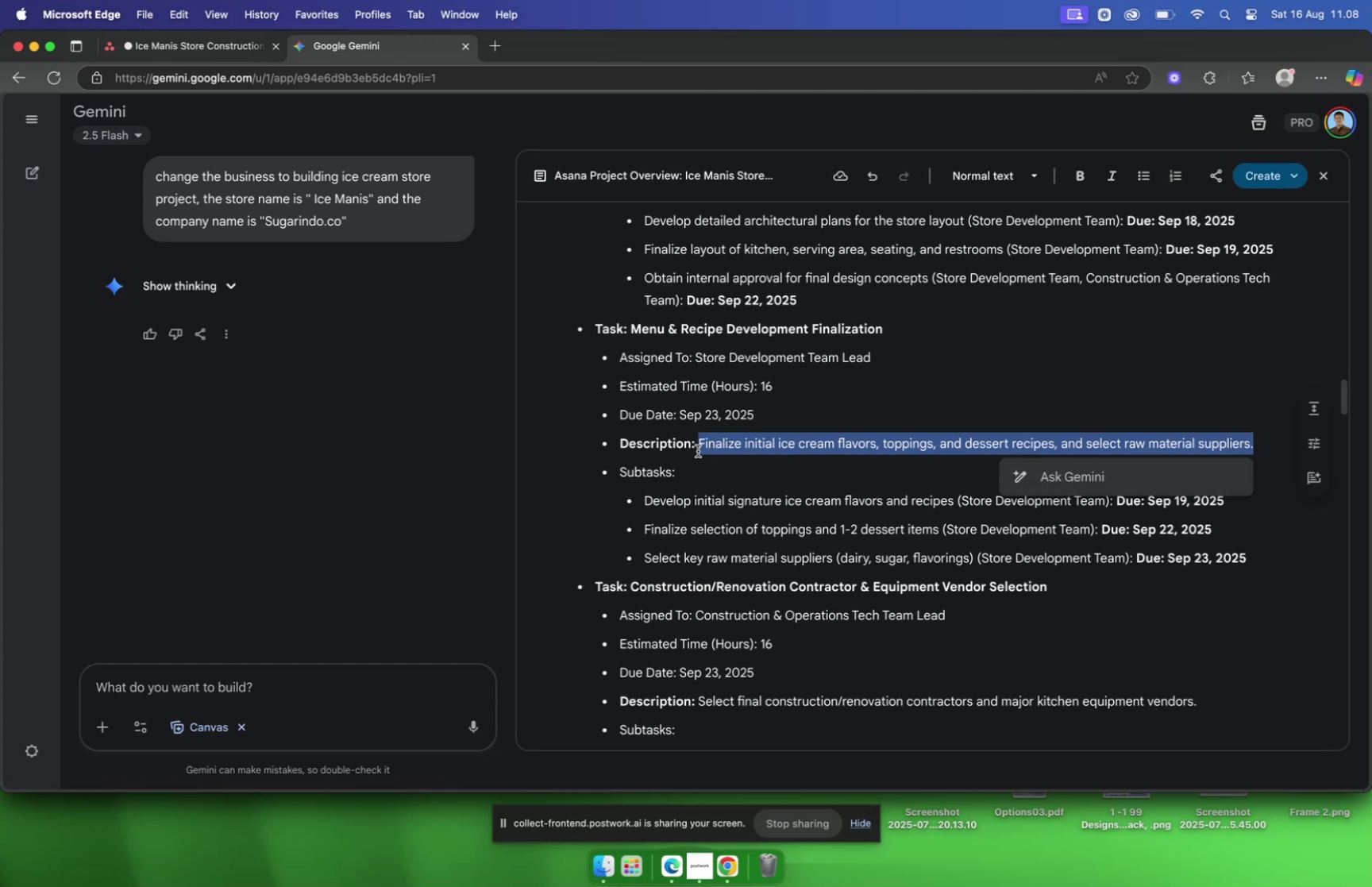 
key(Meta+C)
 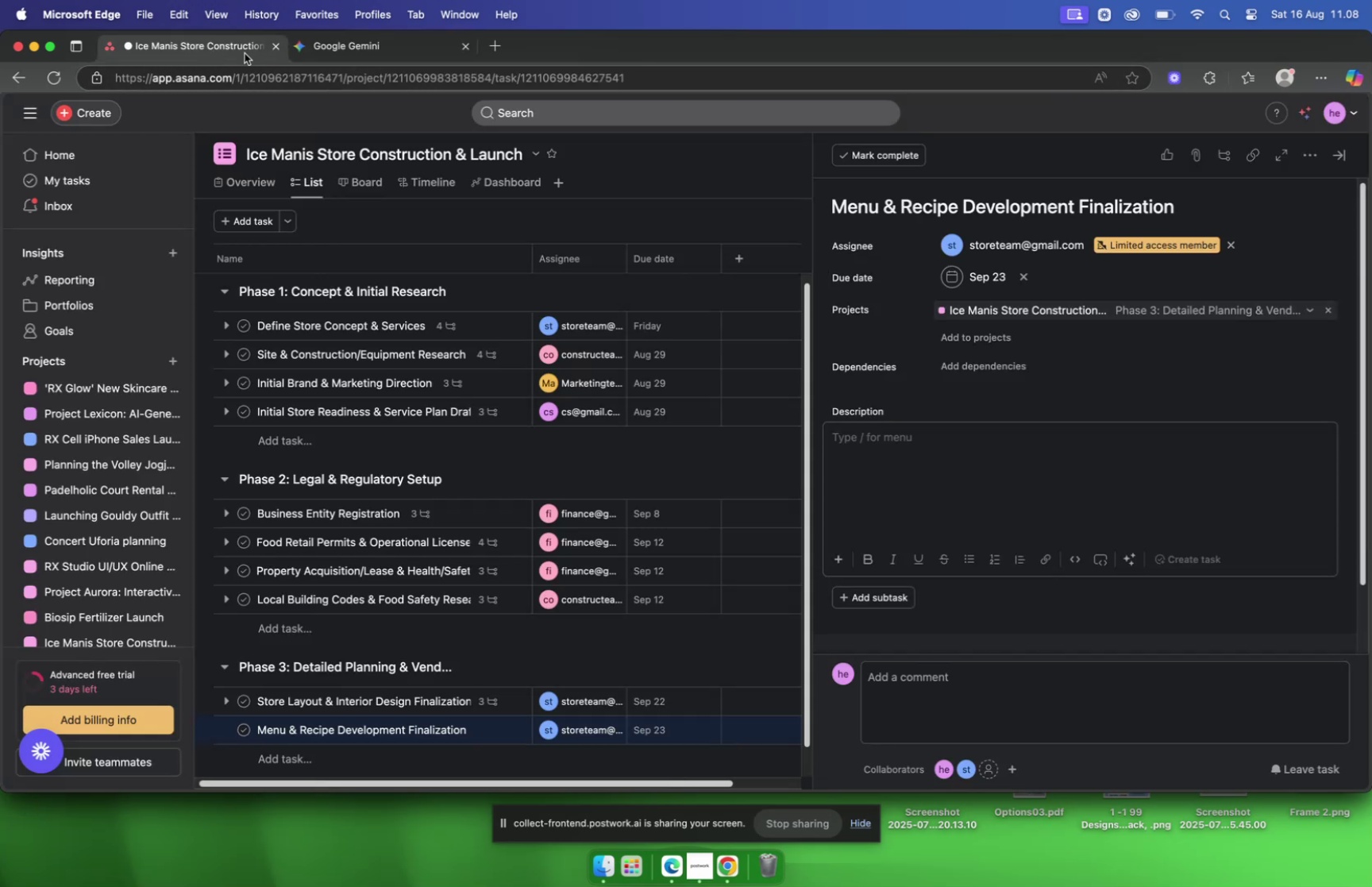 
left_click([1073, 452])
 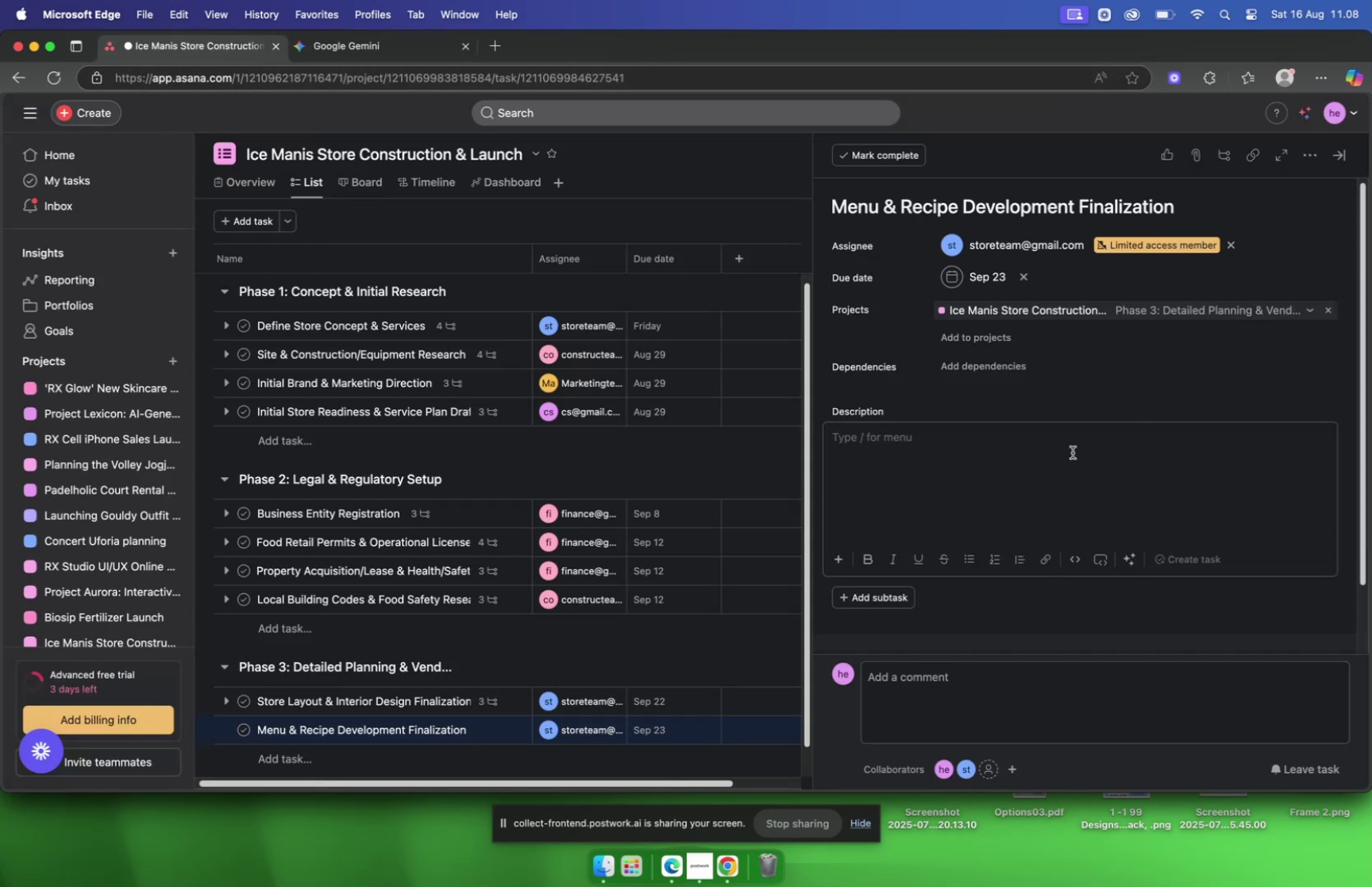 
key(Meta+CommandLeft)
 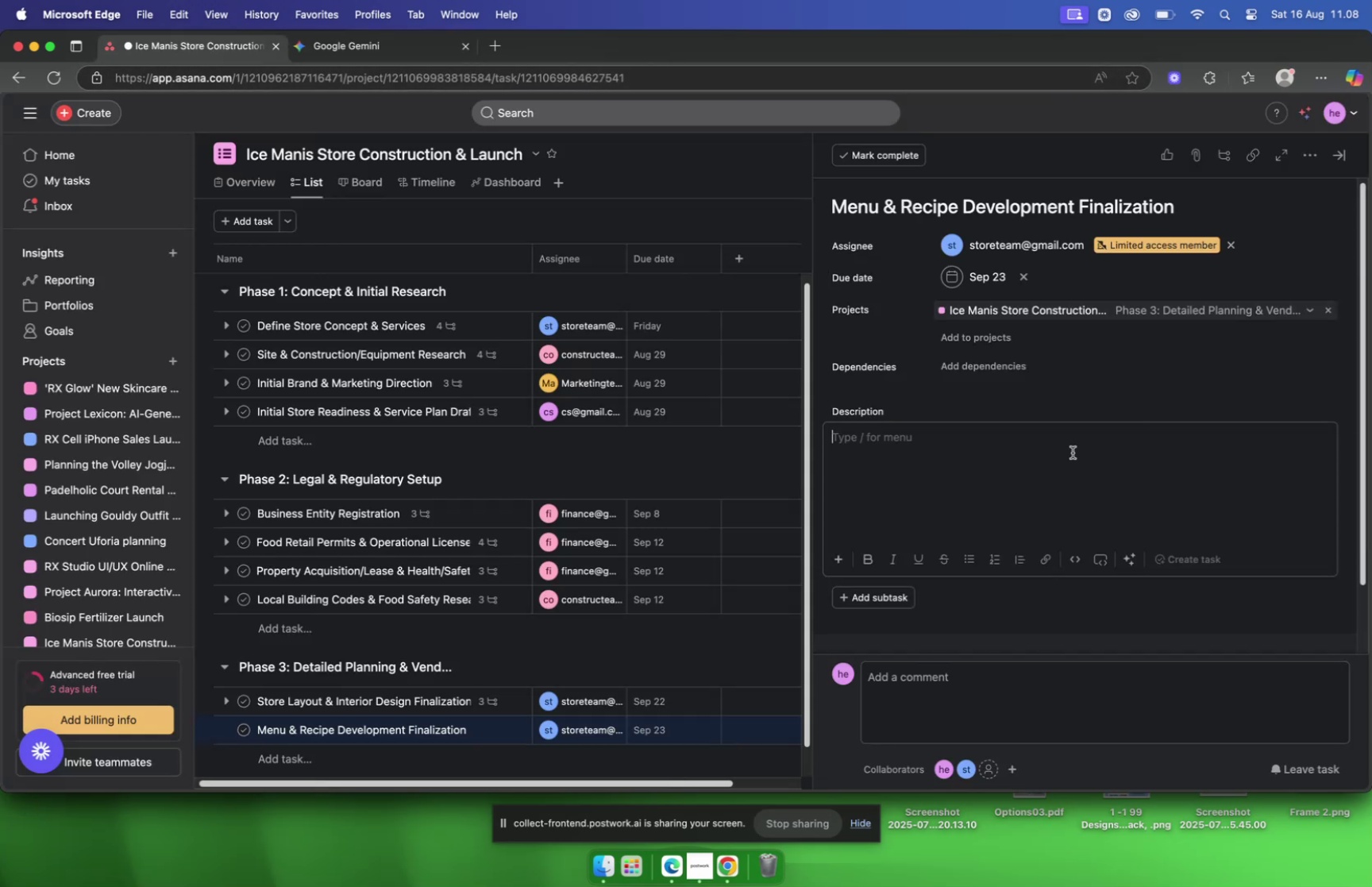 
key(Meta+V)
 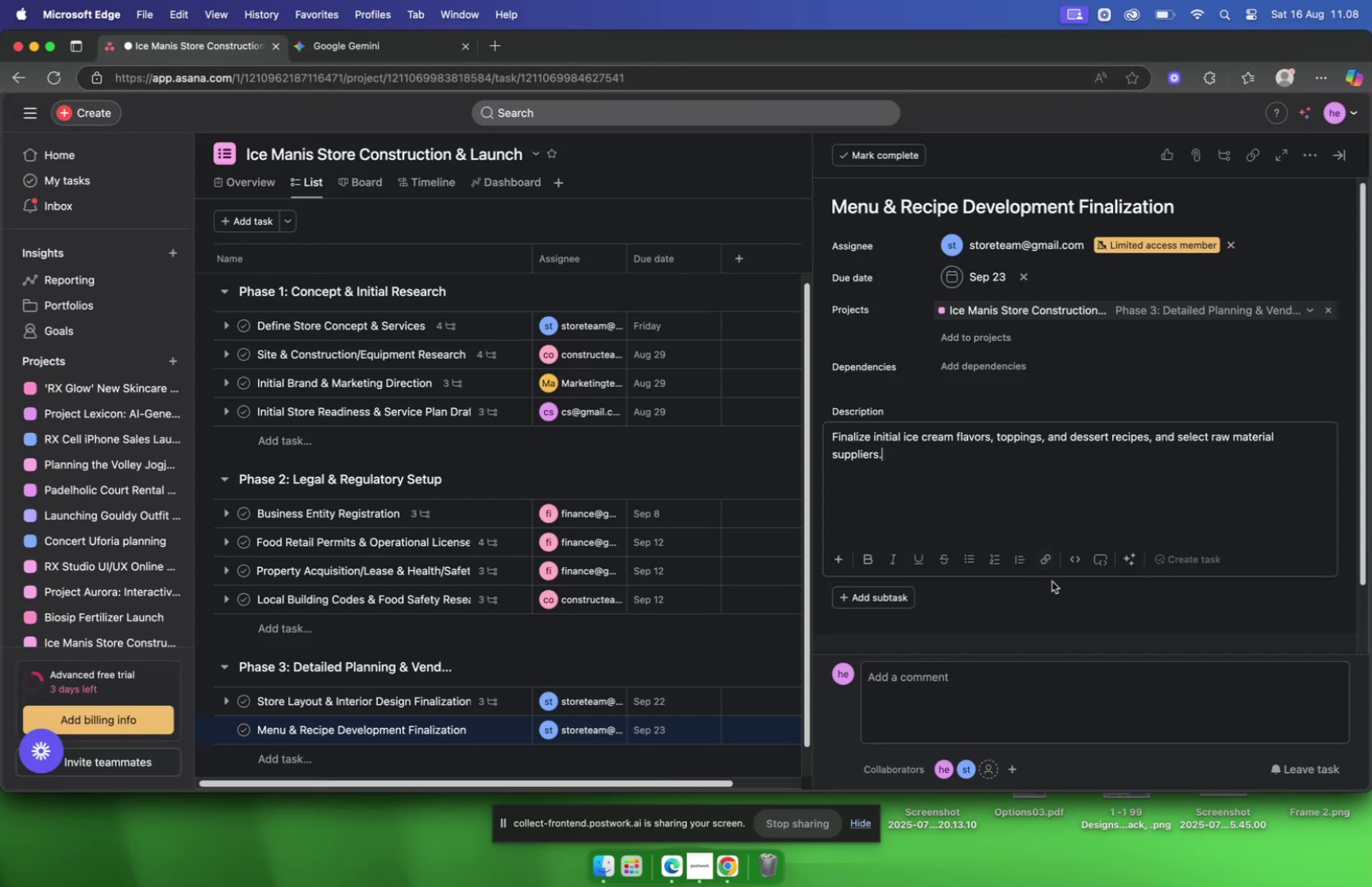 
left_click([1044, 589])
 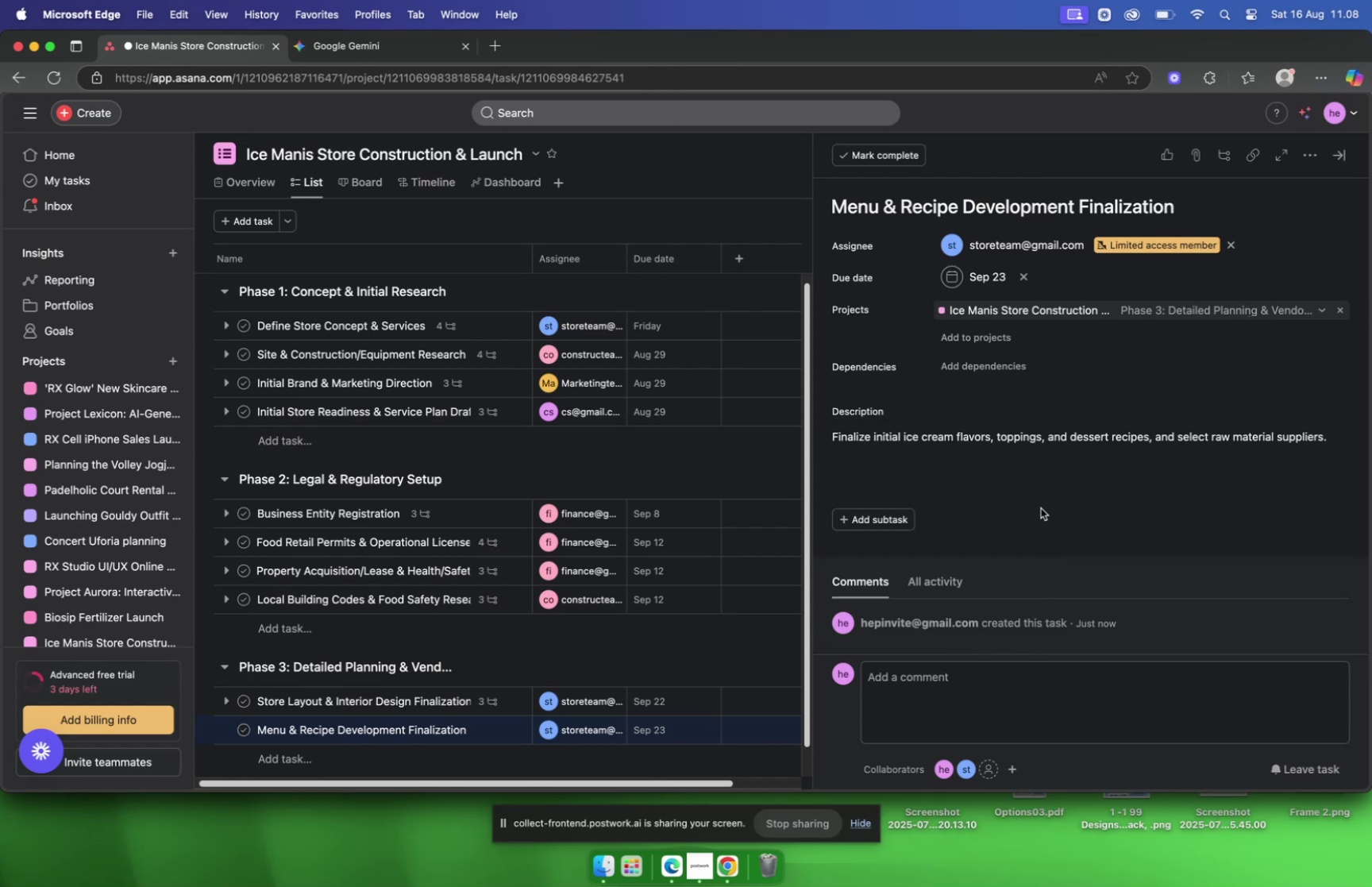 
scroll: coordinate [1035, 511], scroll_direction: down, amount: 3.0
 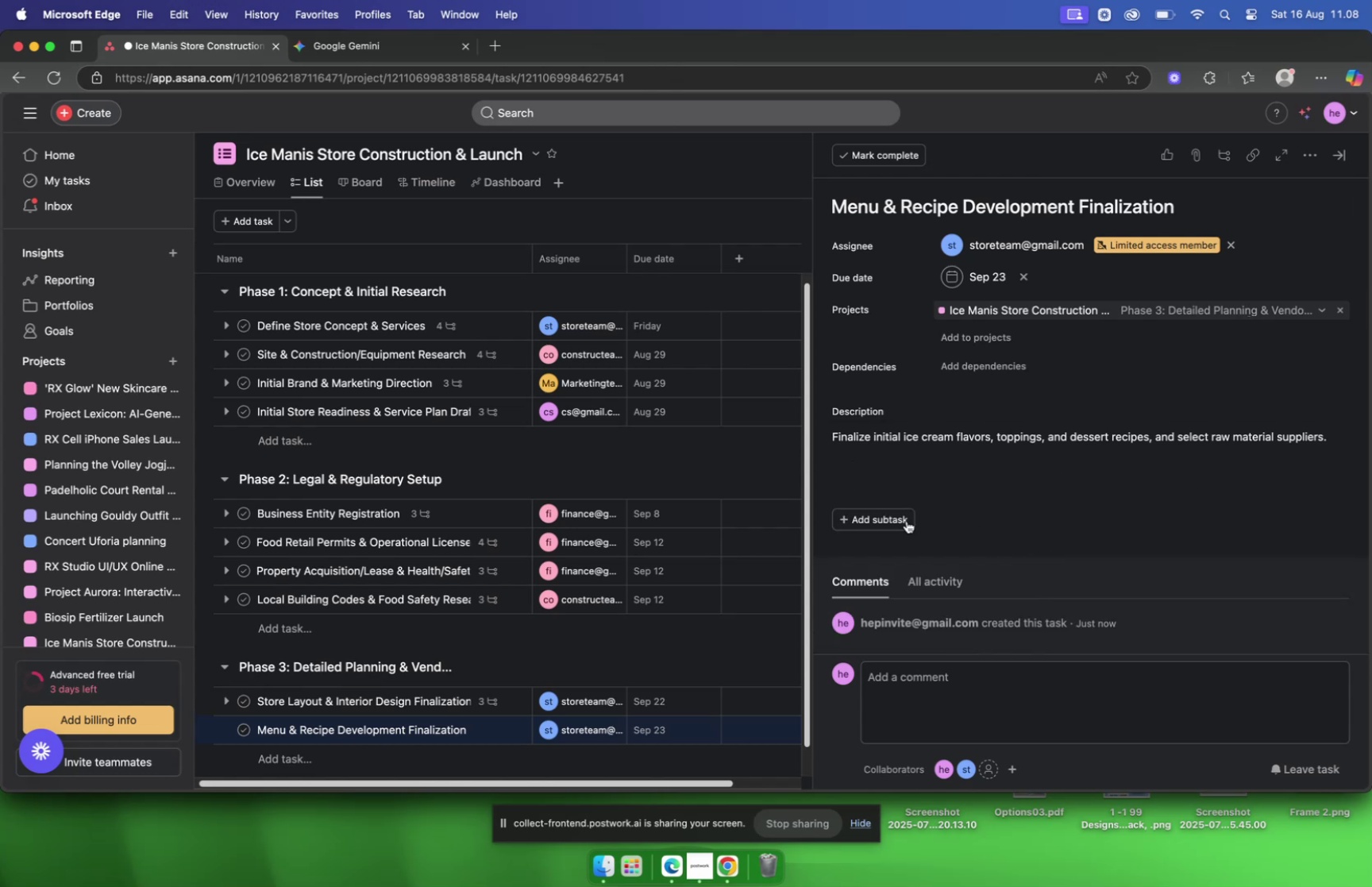 
left_click([897, 520])
 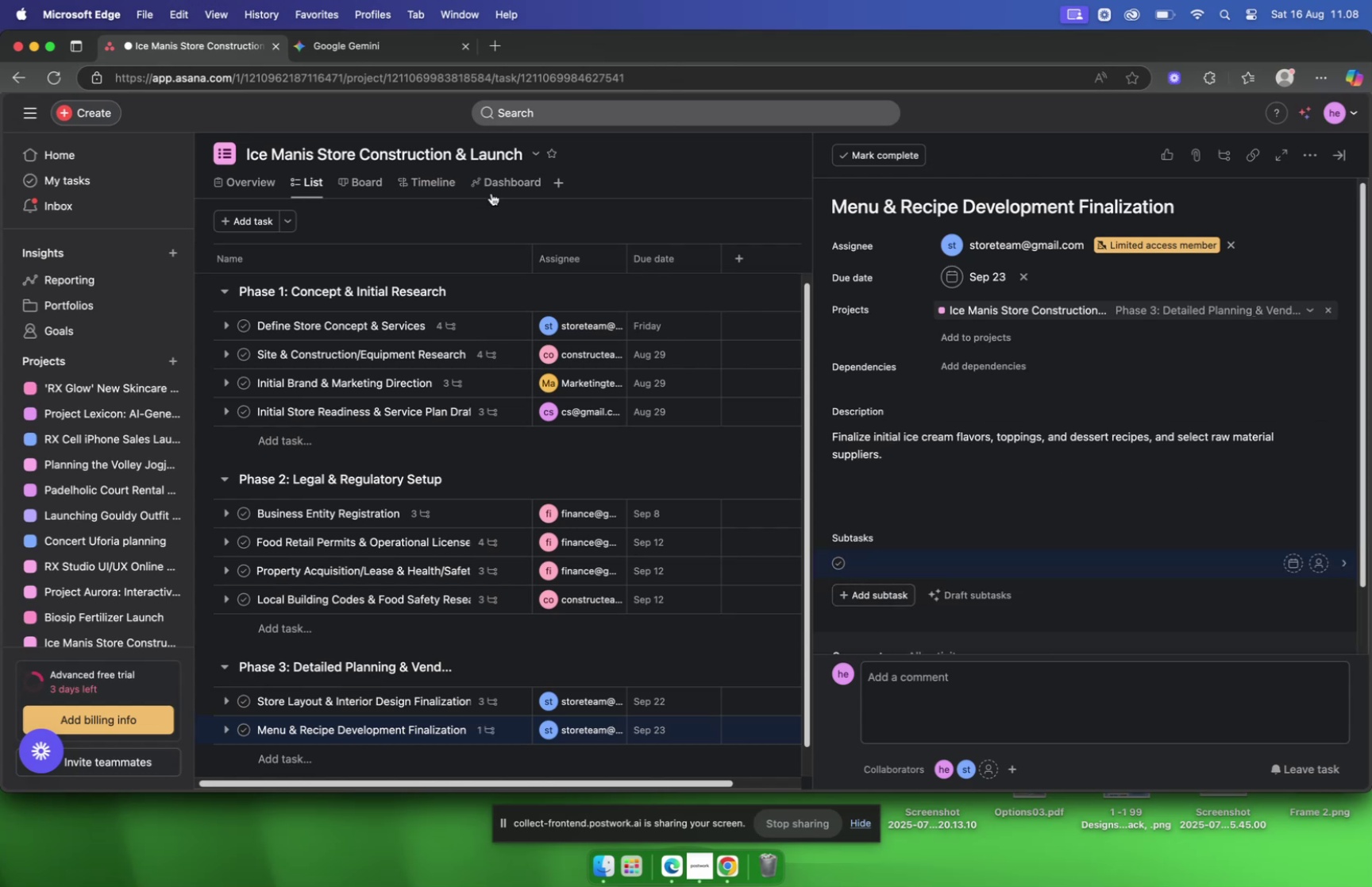 
wait(5.23)
 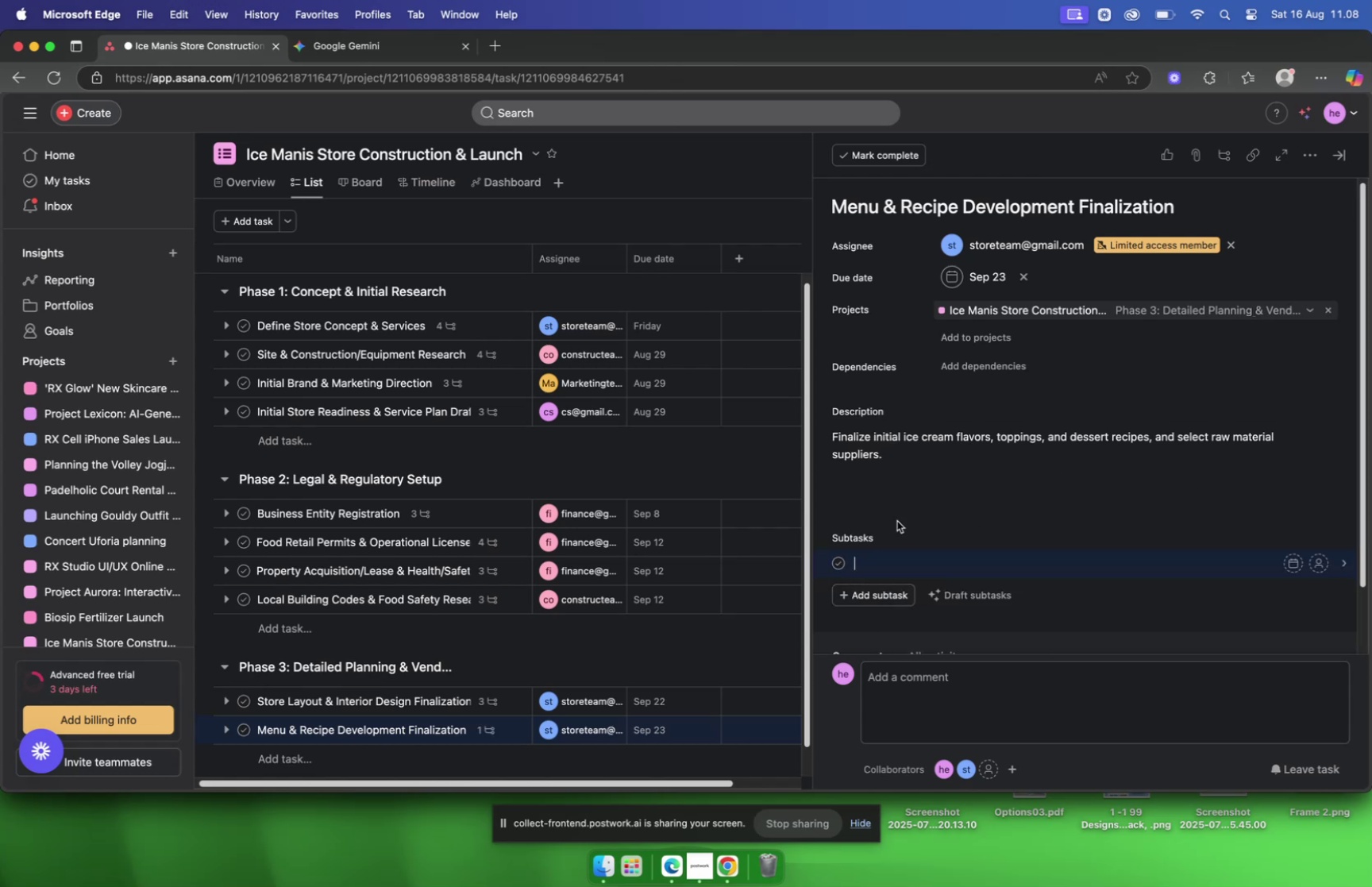 
left_click([330, 55])
 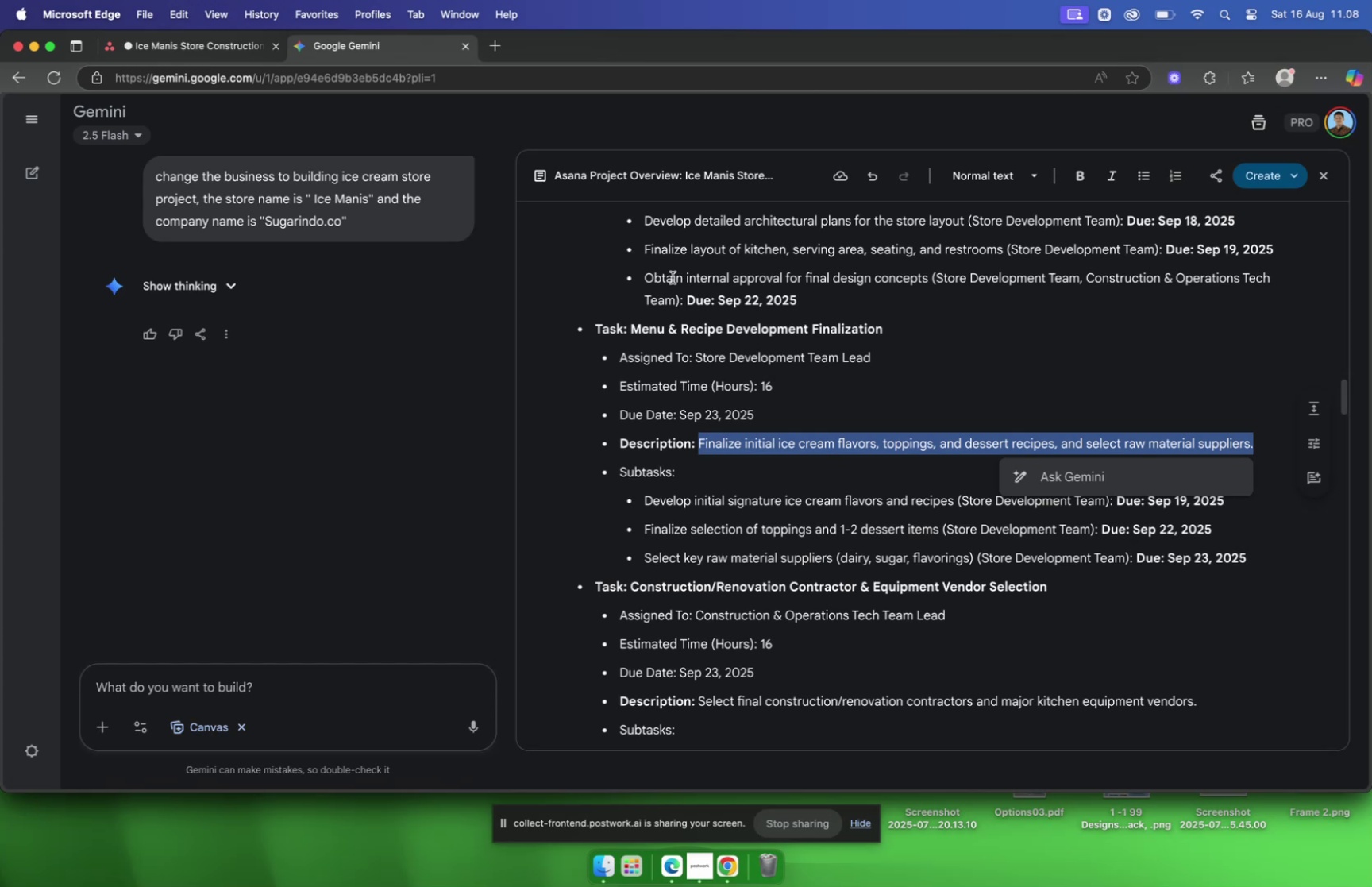 
scroll: coordinate [696, 282], scroll_direction: down, amount: 7.0
 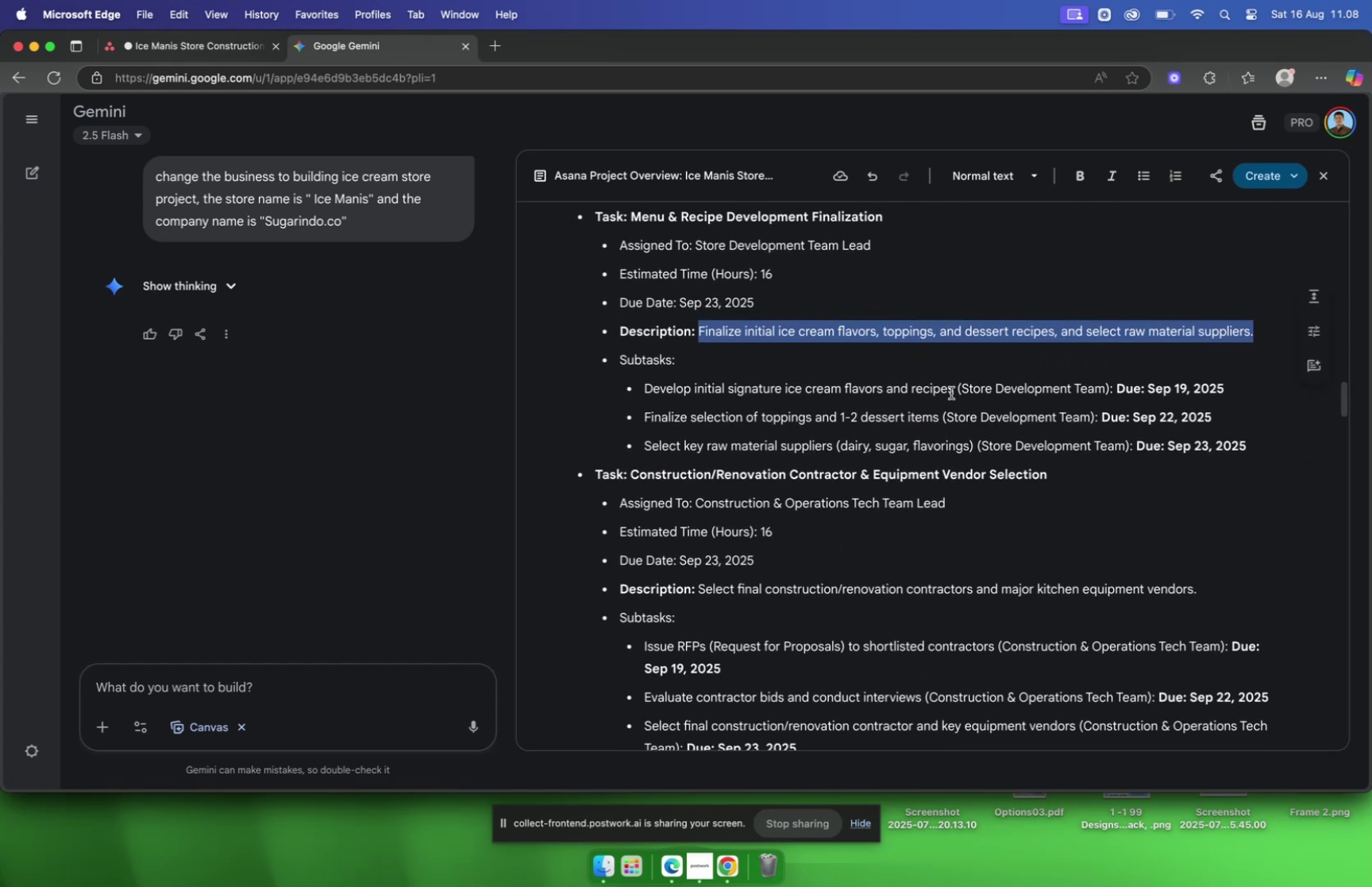 
left_click([954, 395])
 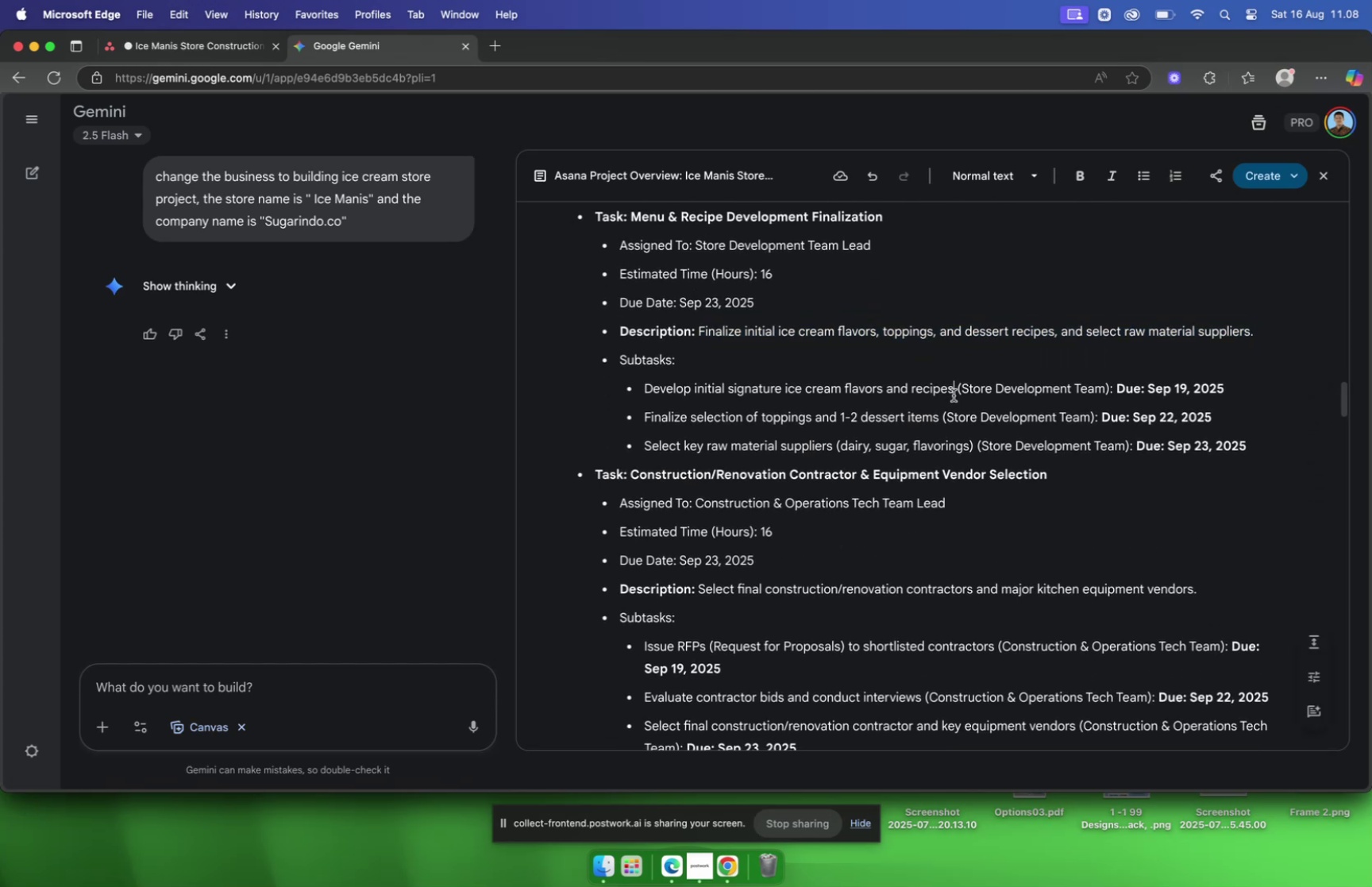 
left_click_drag(start_coordinate=[954, 395], to_coordinate=[642, 380])
 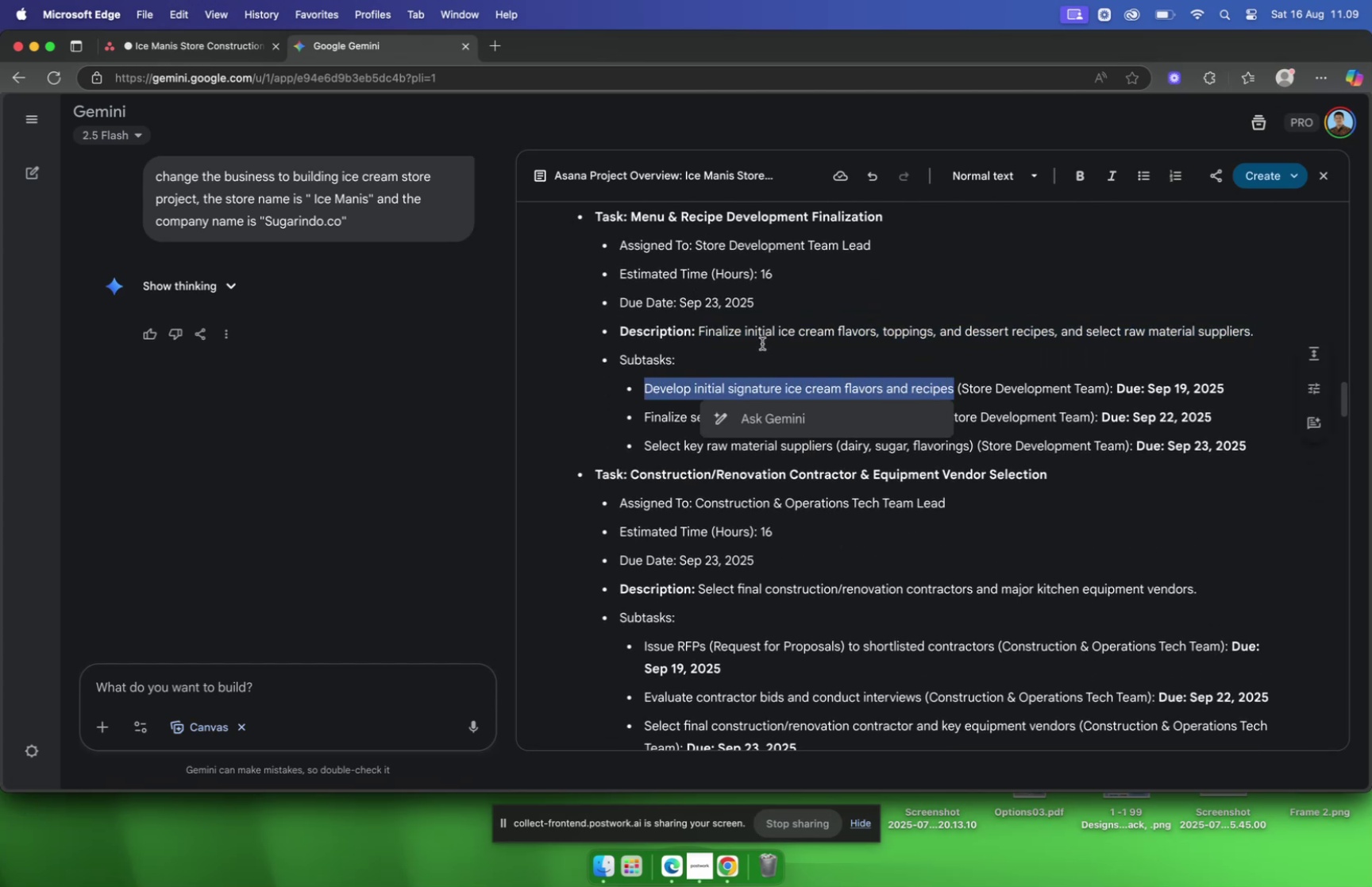 
key(Meta+C)
 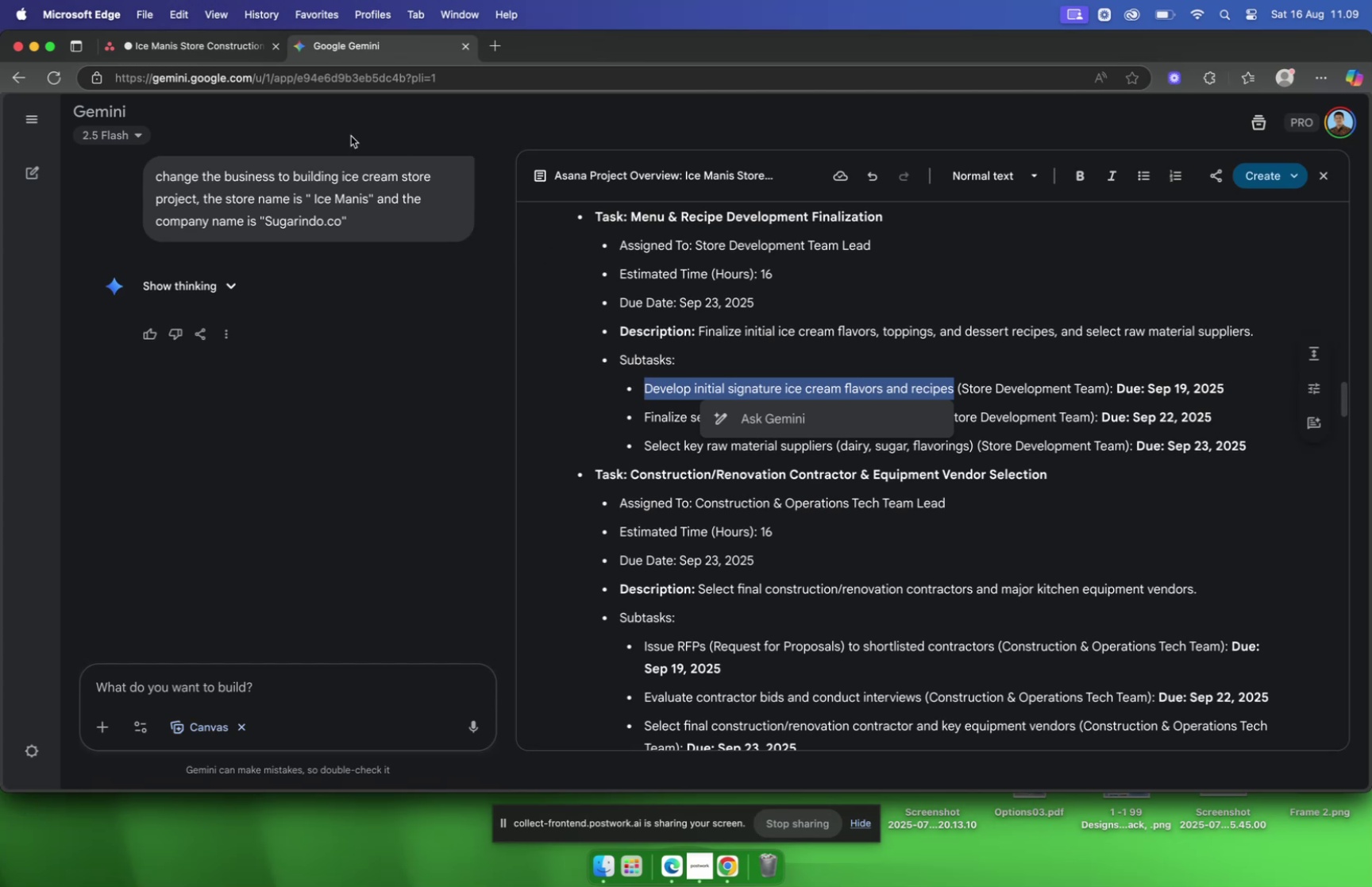 
left_click([198, 51])
 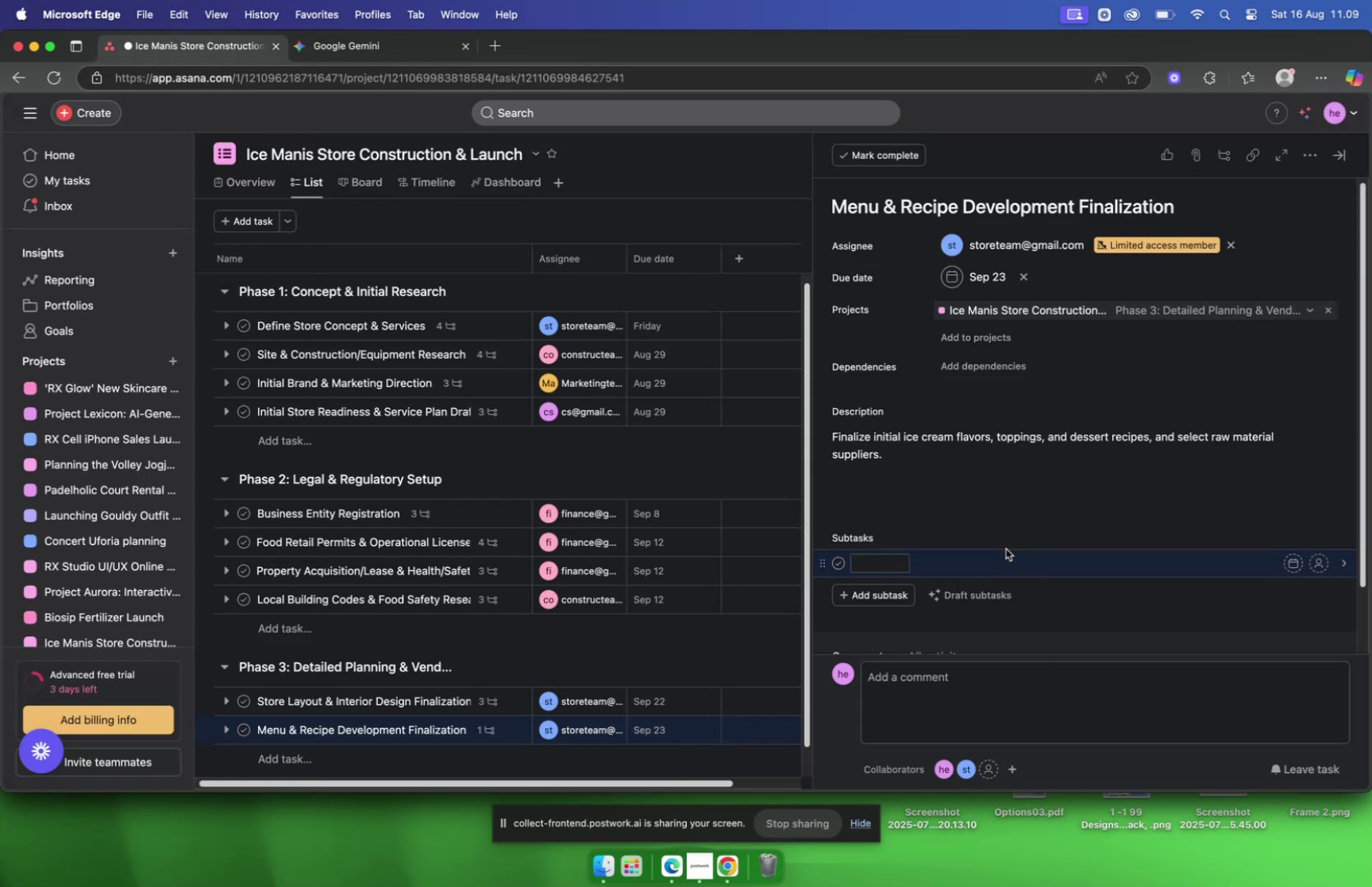 
key(Meta+V)
 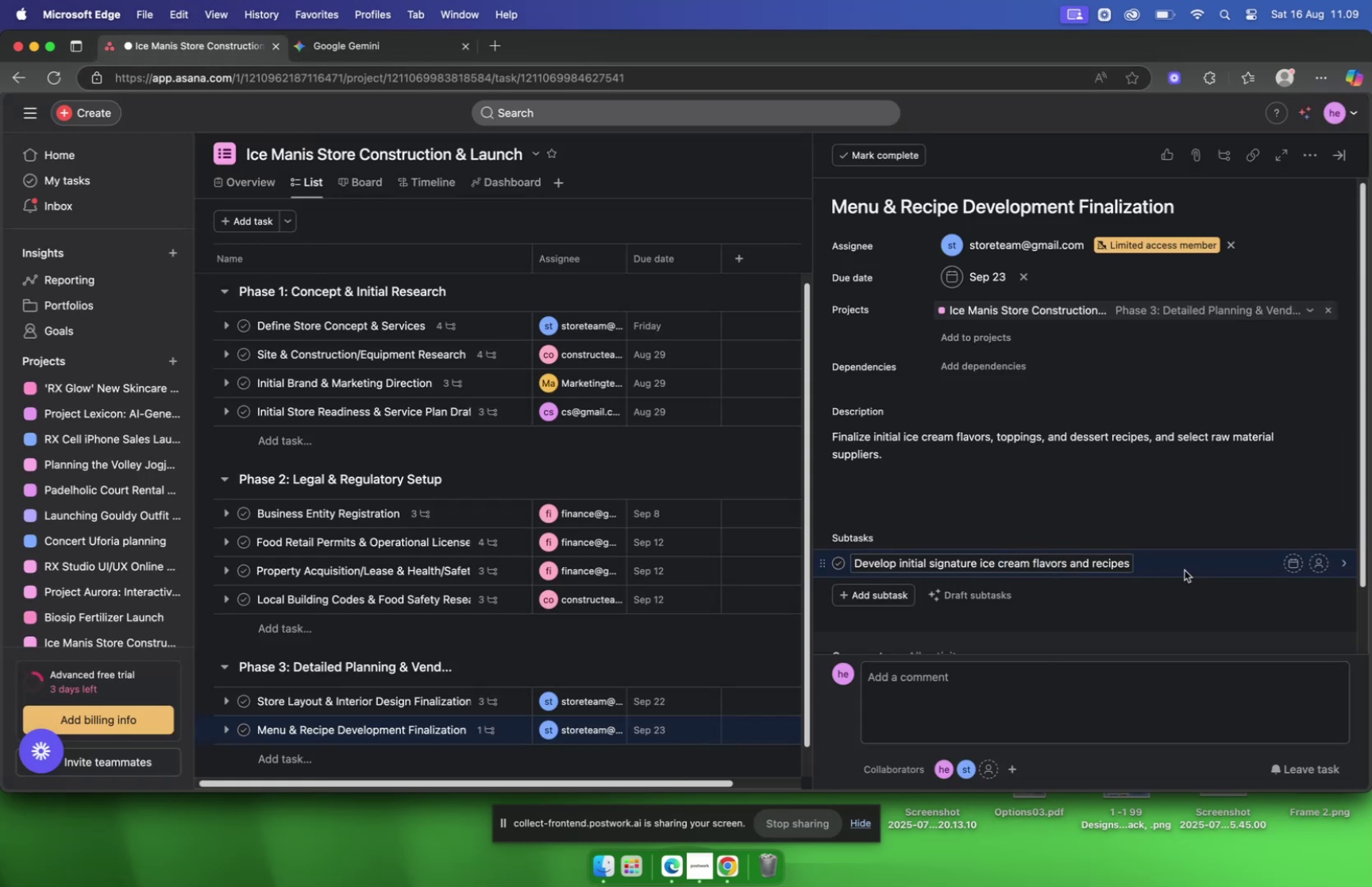 
left_click([1185, 569])
 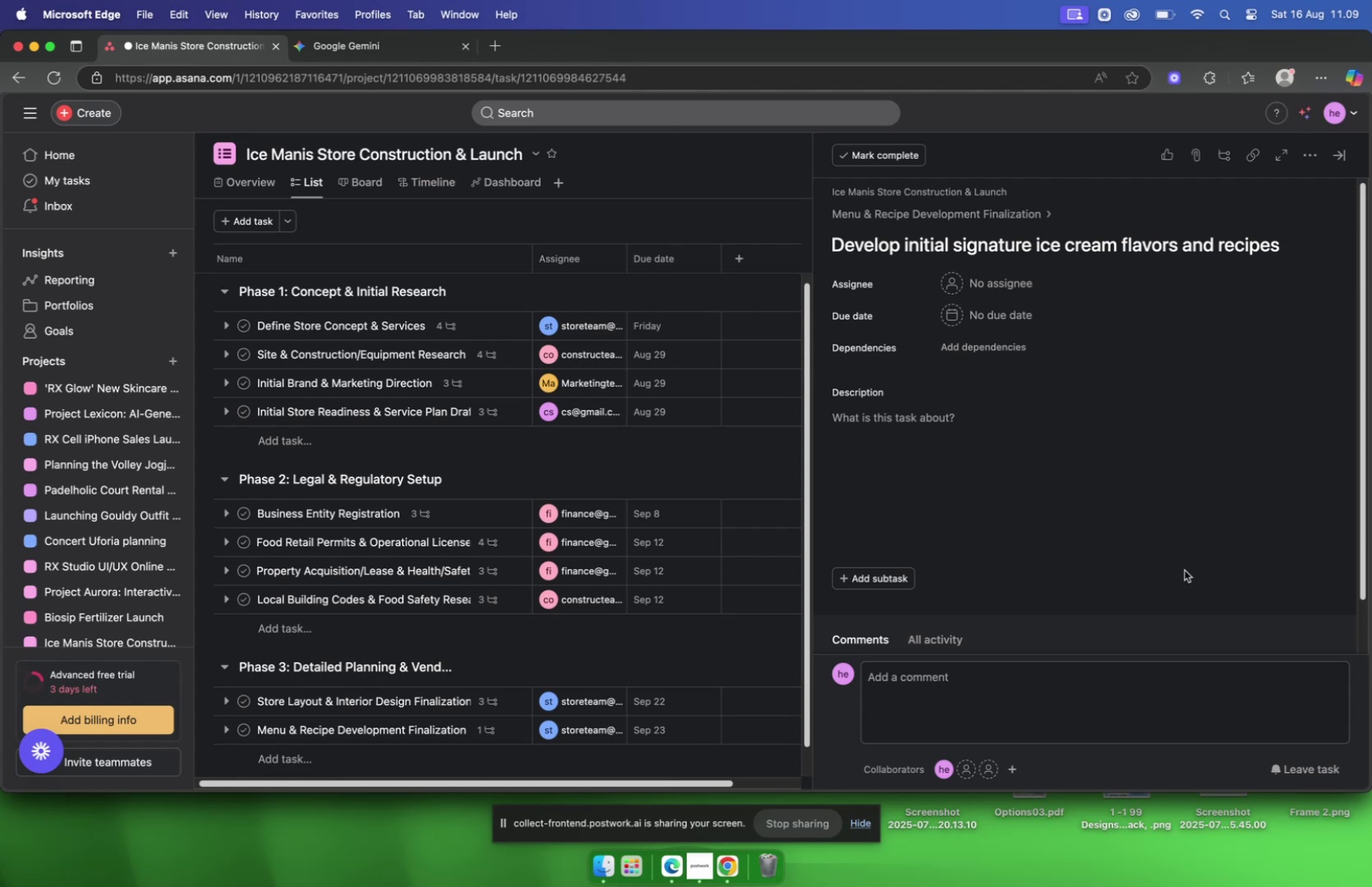 
scroll: coordinate [1185, 569], scroll_direction: none, amount: 0.0
 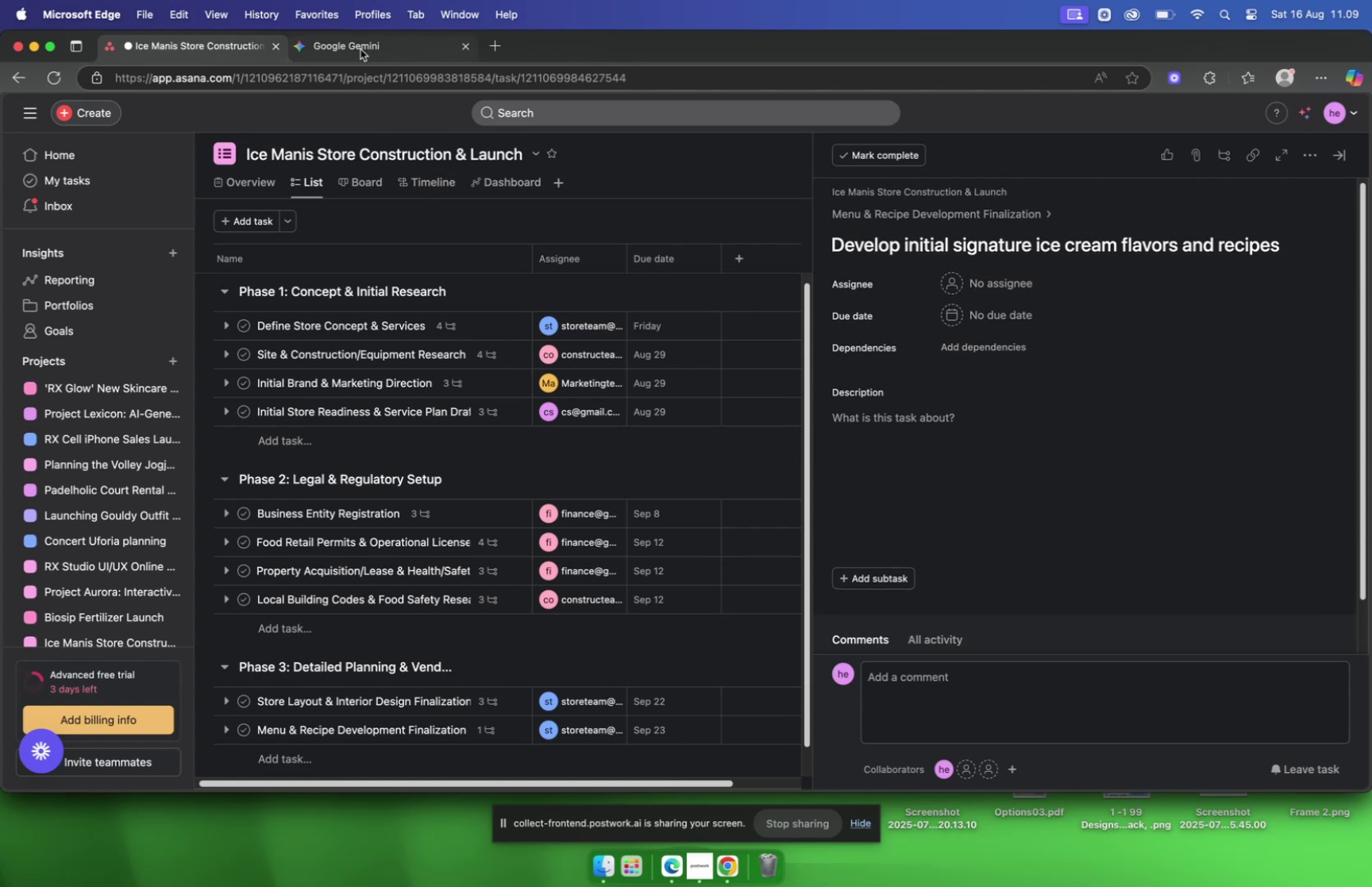 
left_click([360, 49])
 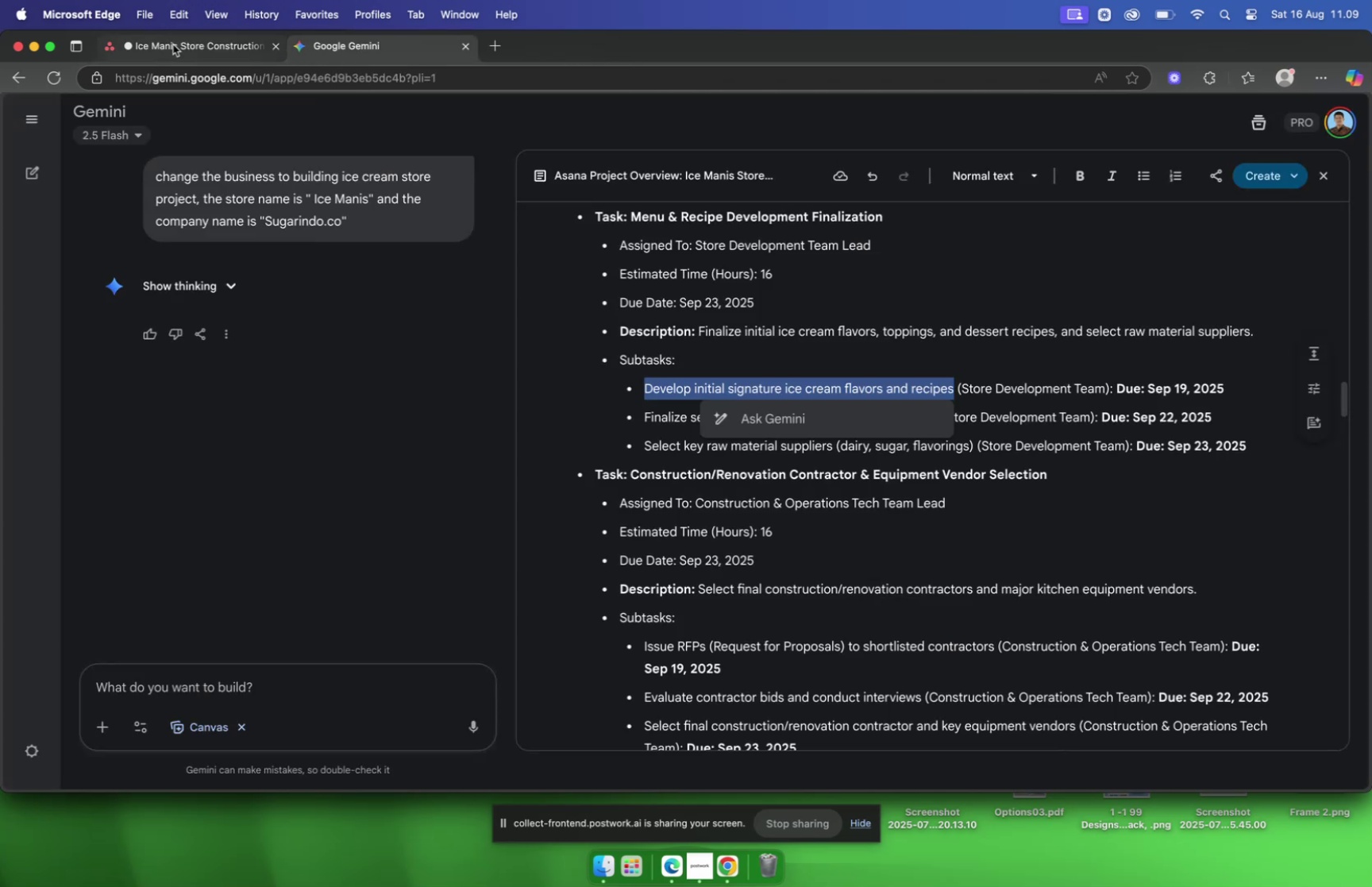 
wait(5.93)
 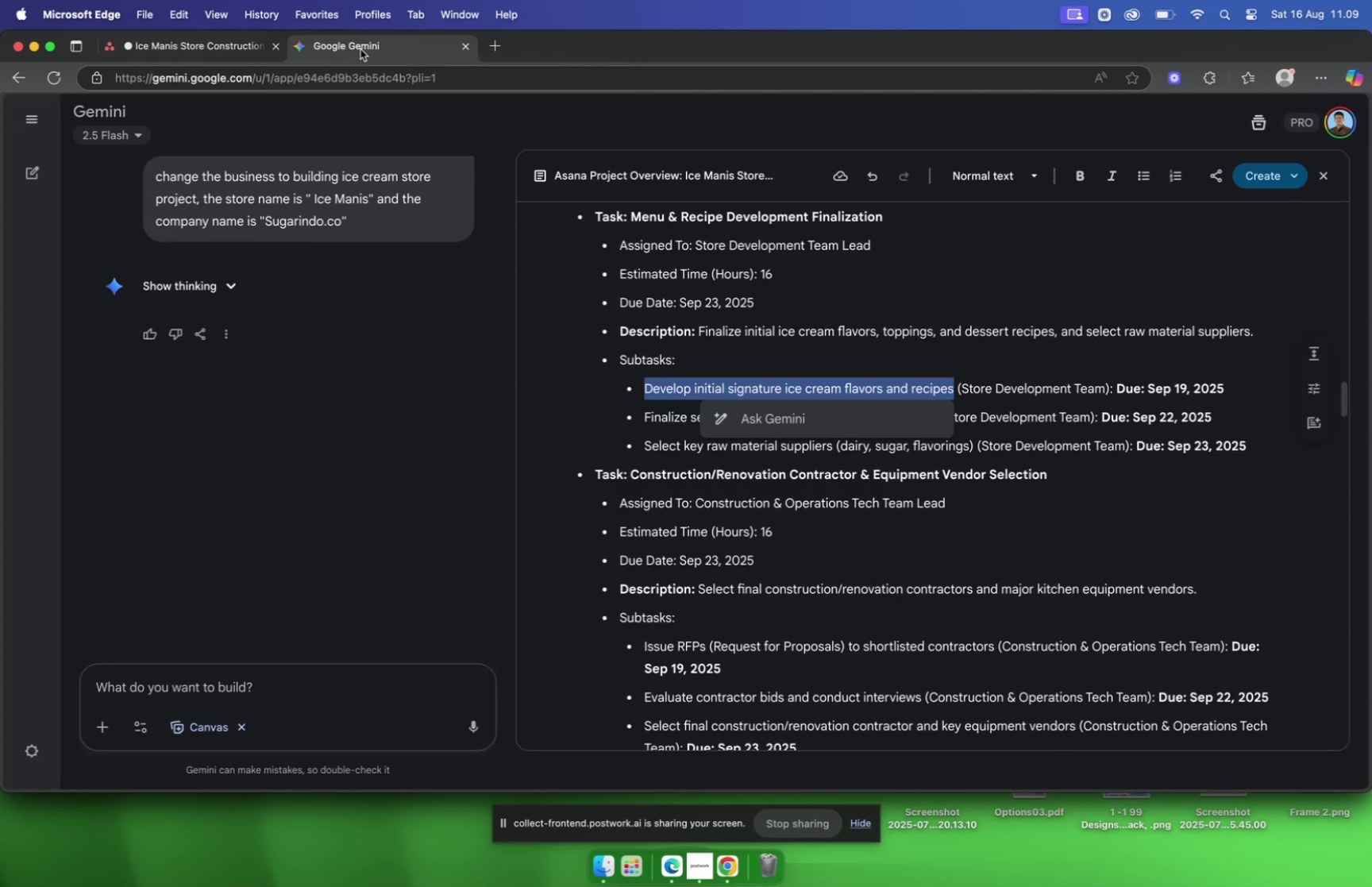 
left_click([173, 44])
 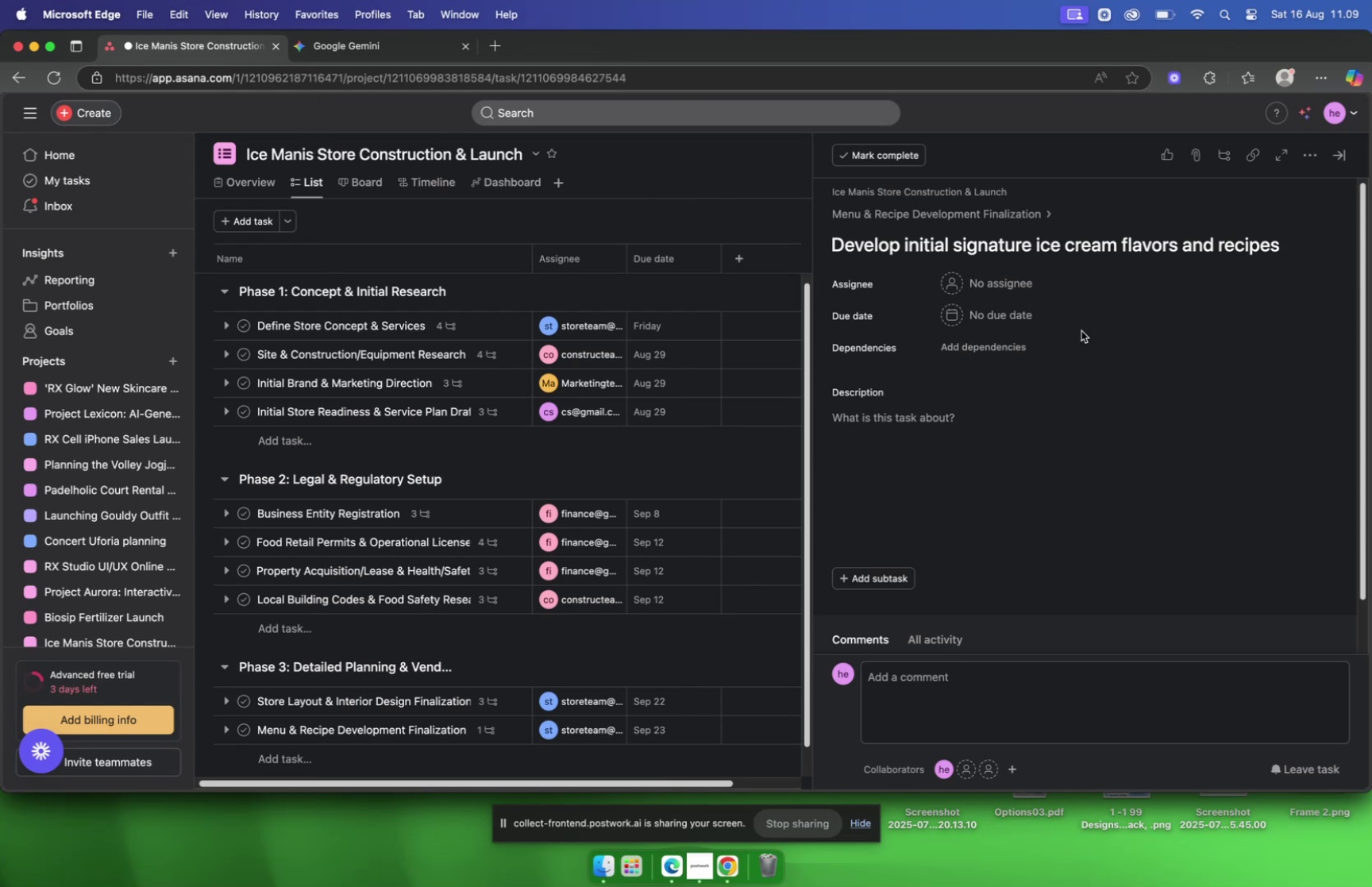 
left_click([1002, 286])
 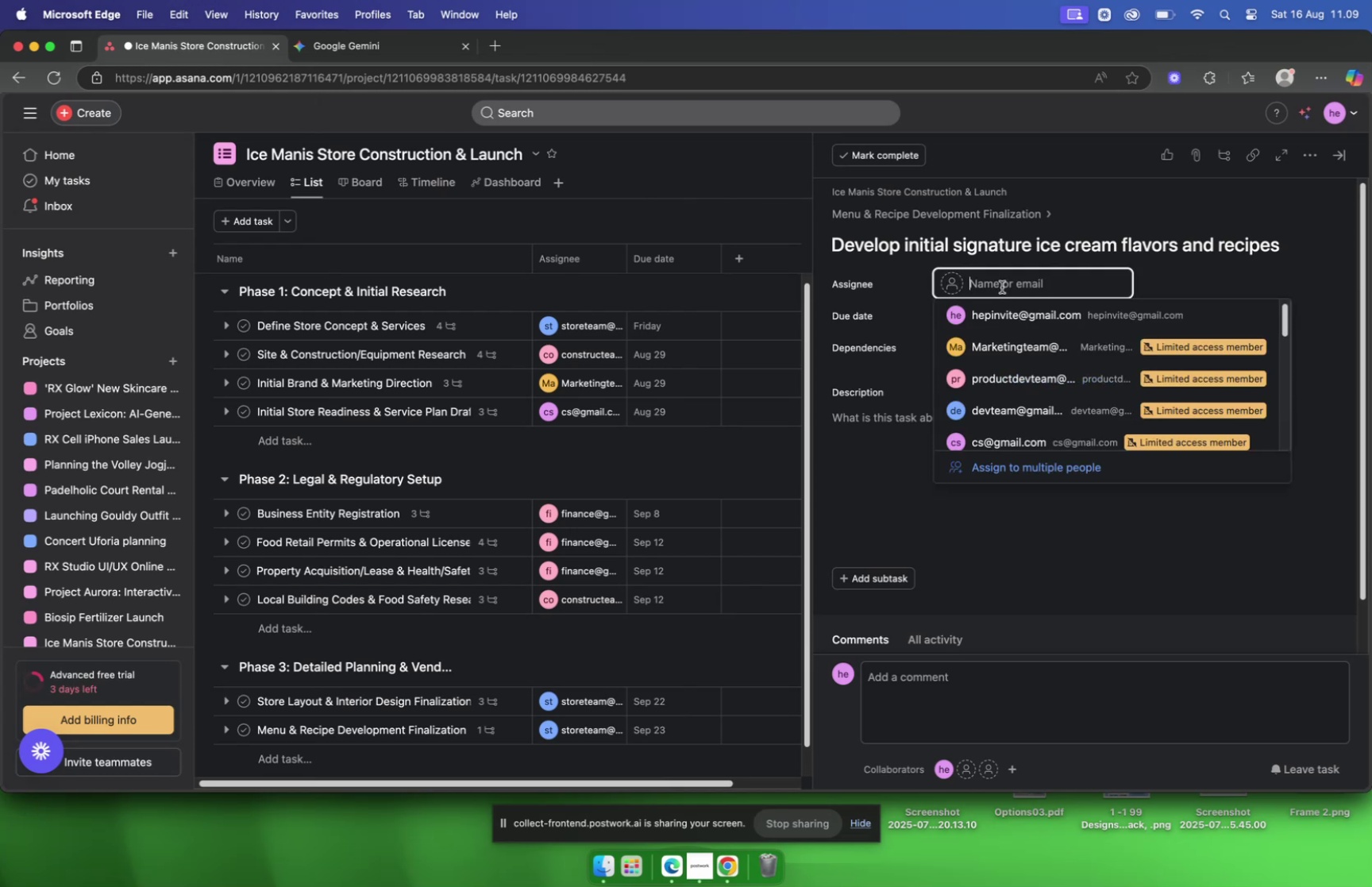 
type(st)
 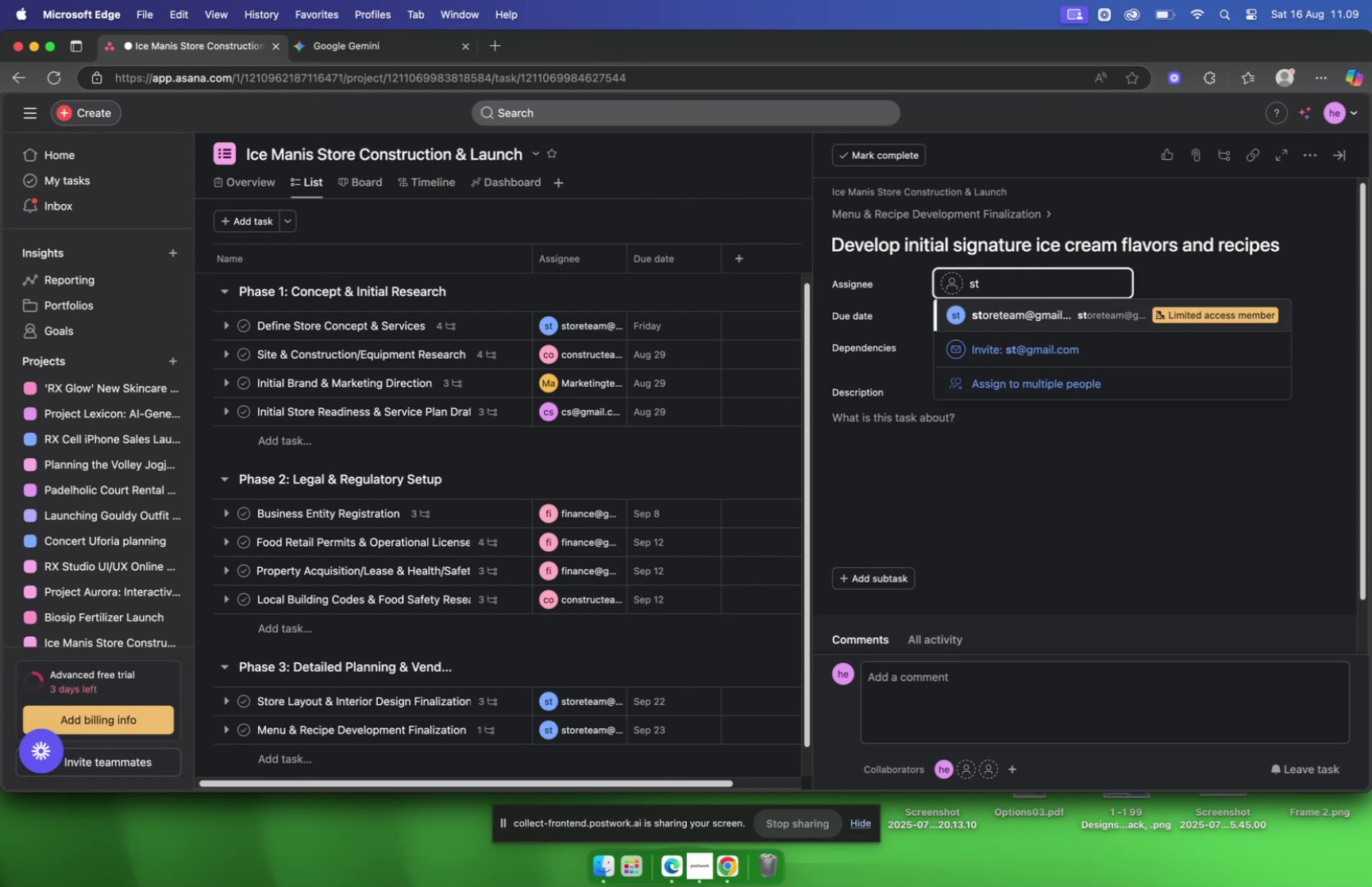 
key(Enter)
 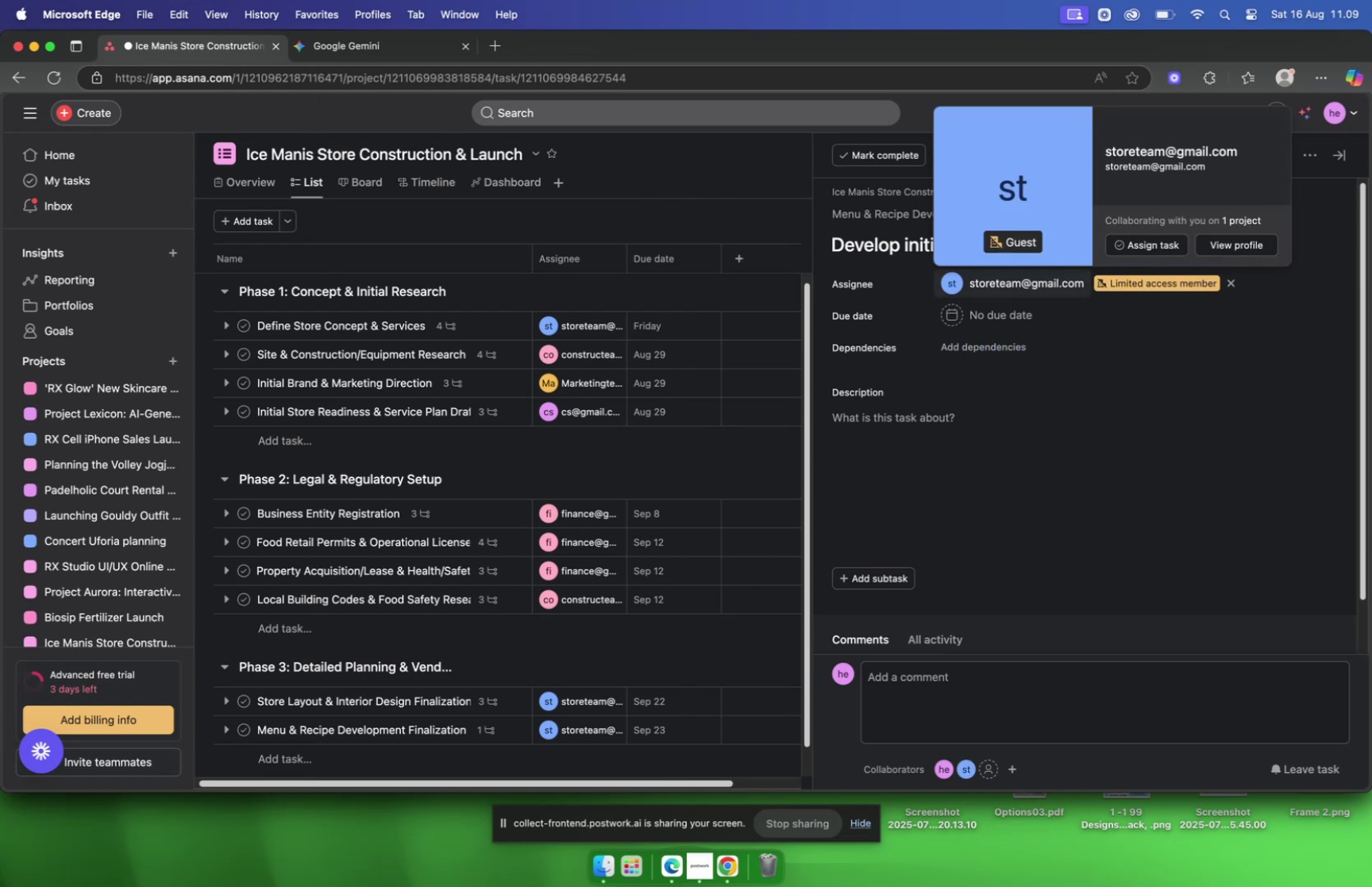 
scroll: coordinate [1002, 287], scroll_direction: down, amount: 1.0
 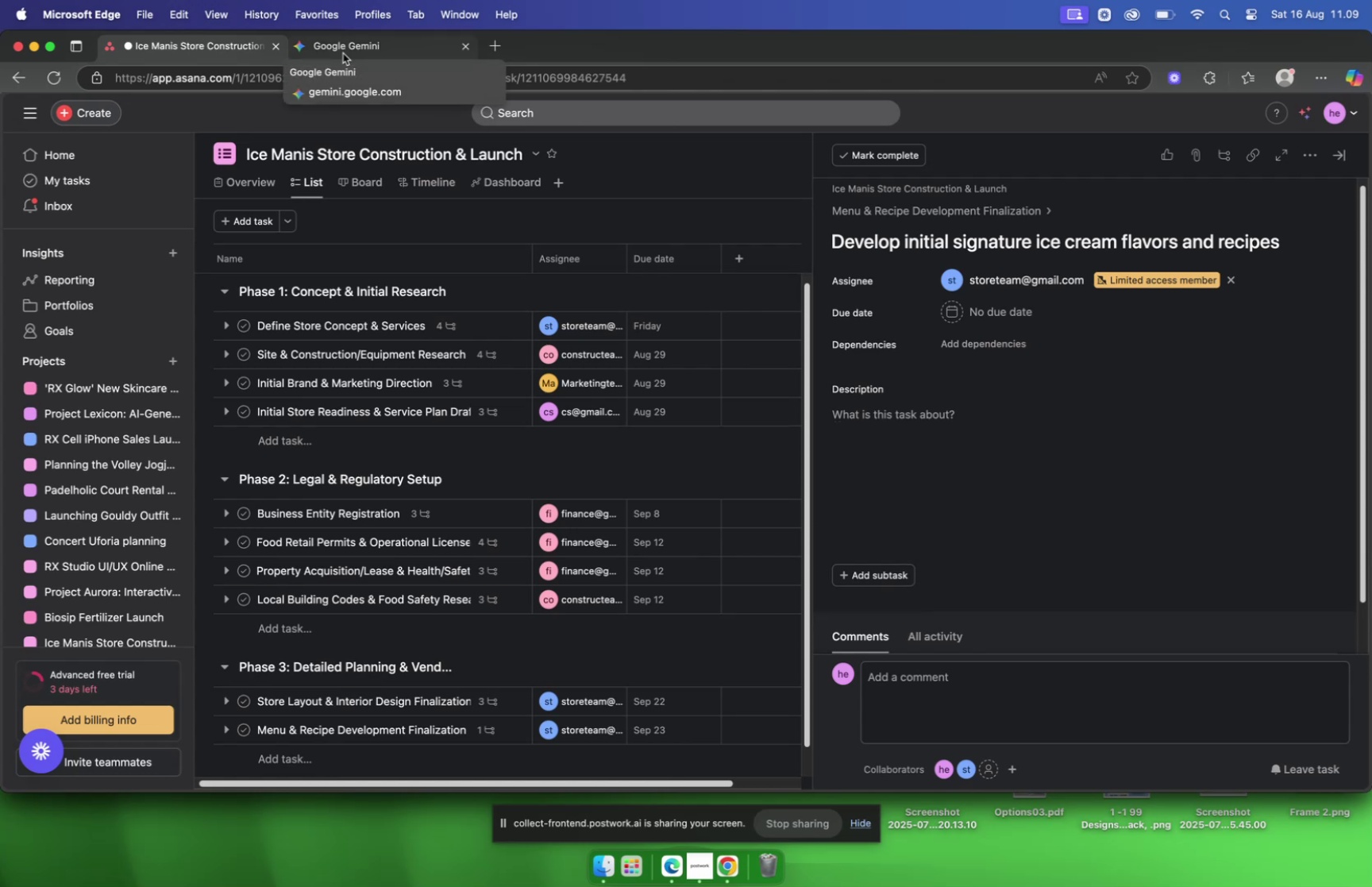 
left_click([343, 53])
 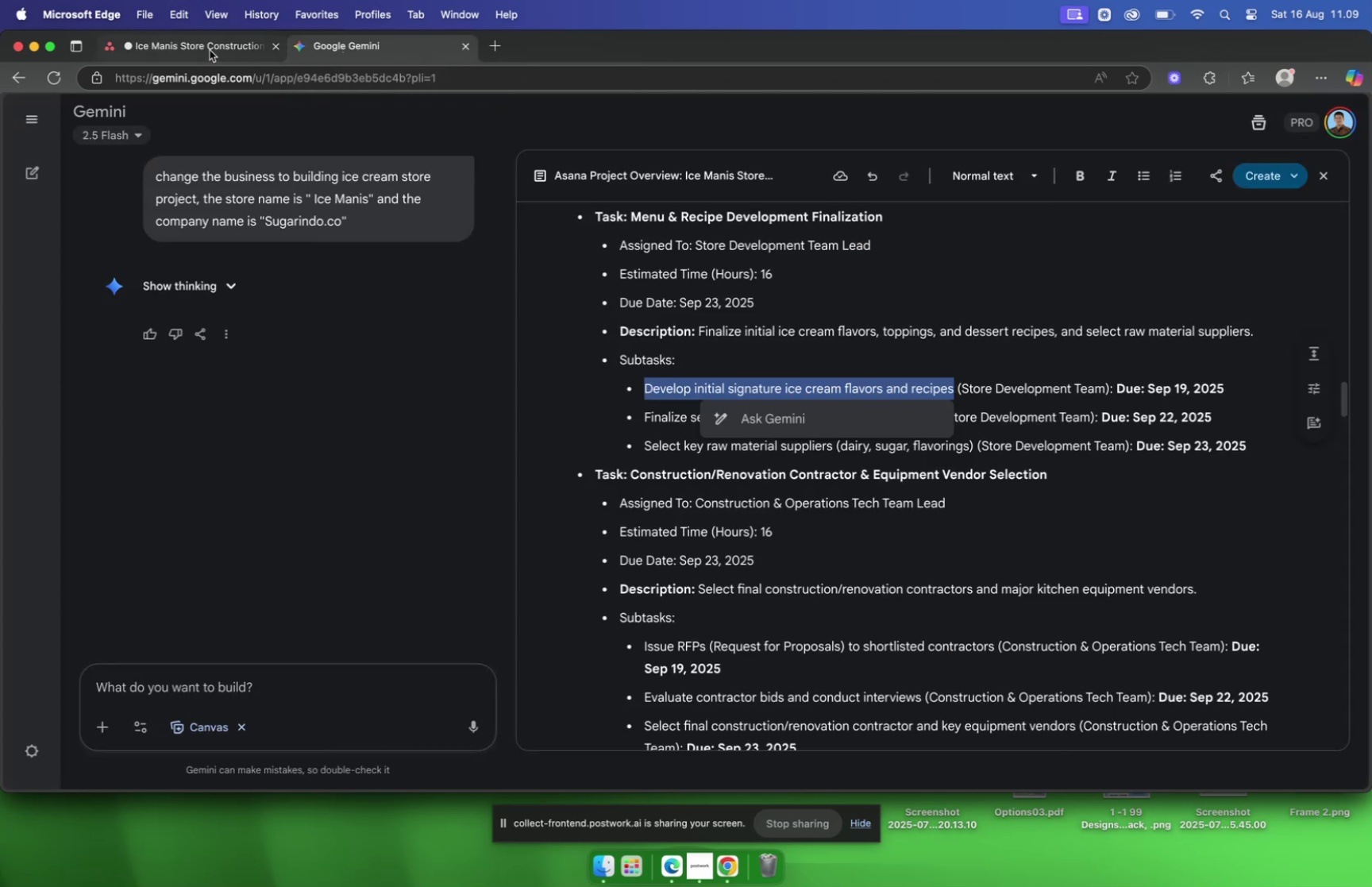 
left_click([206, 50])
 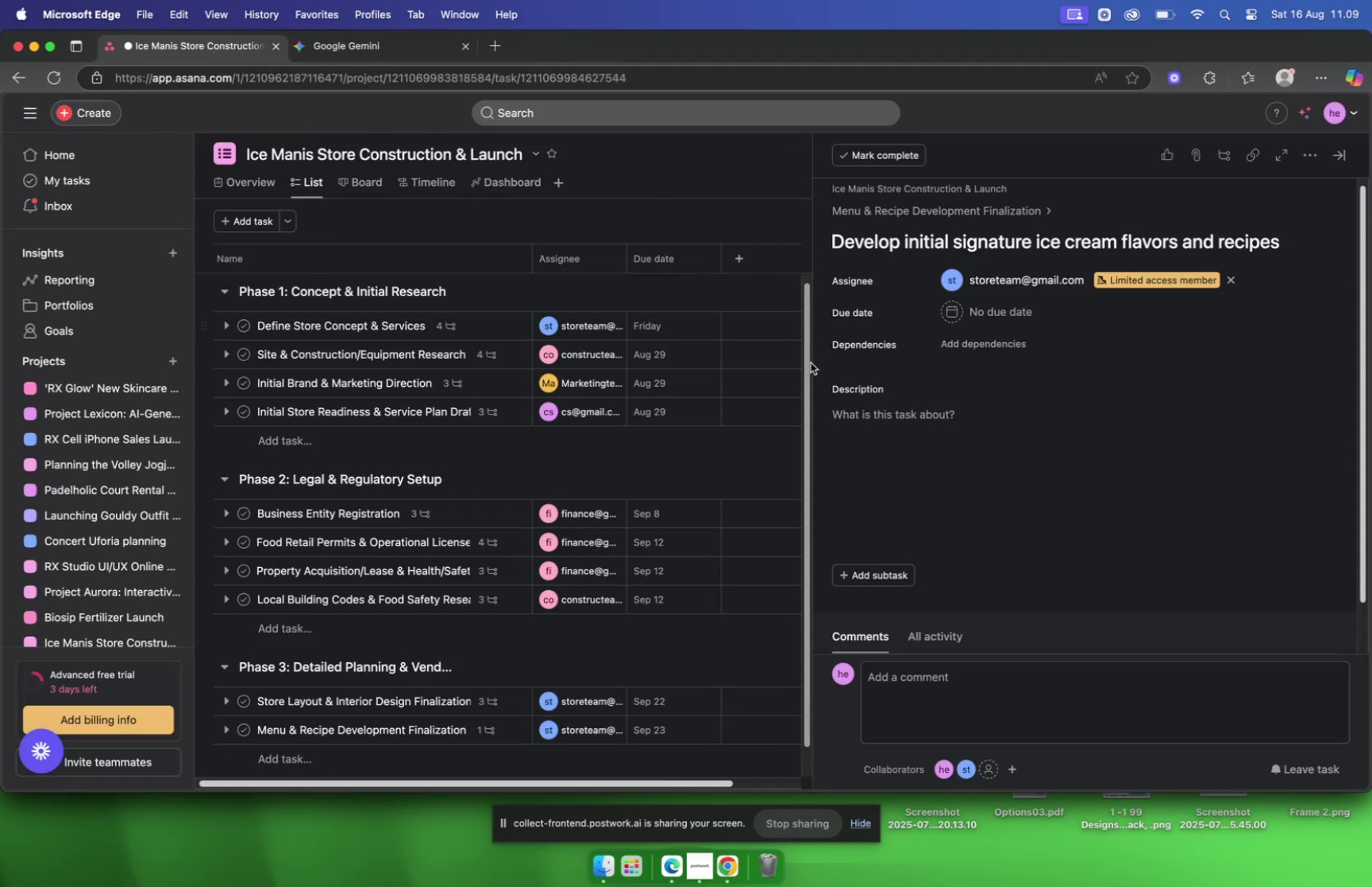 
mouse_move([999, 317])
 